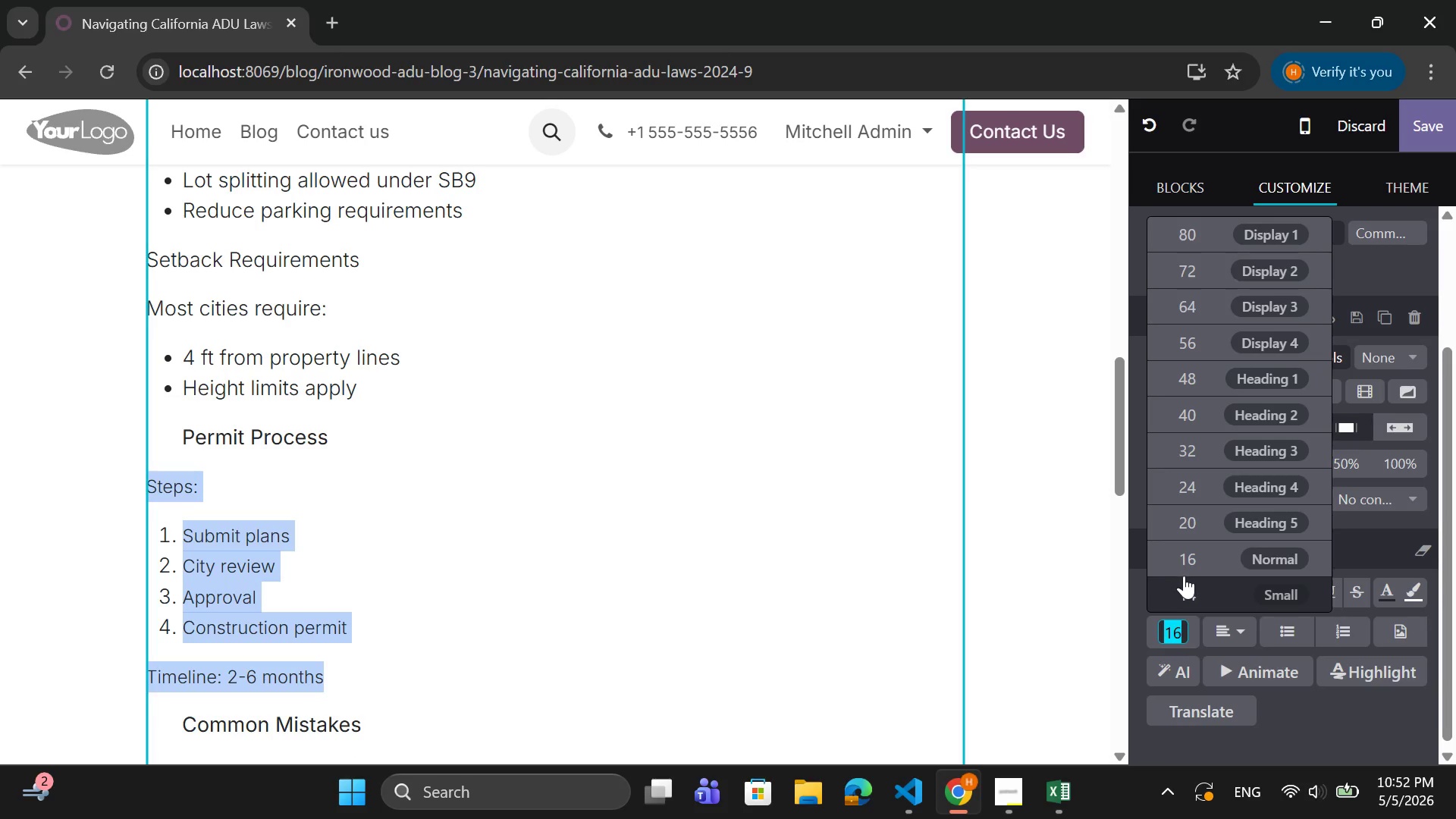 
left_click([1189, 562])
 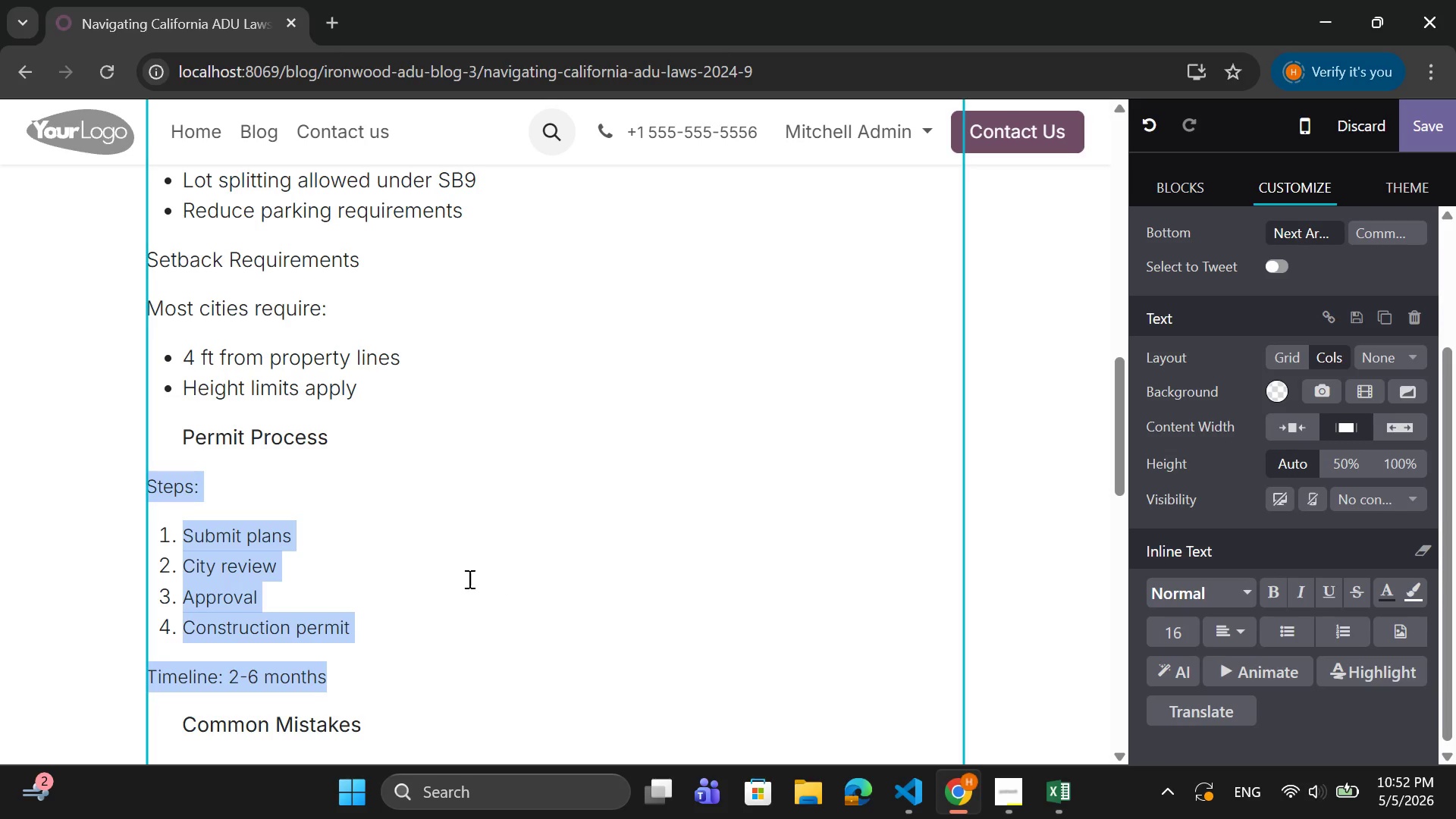 
scroll: coordinate [463, 579], scroll_direction: down, amount: 2.0
 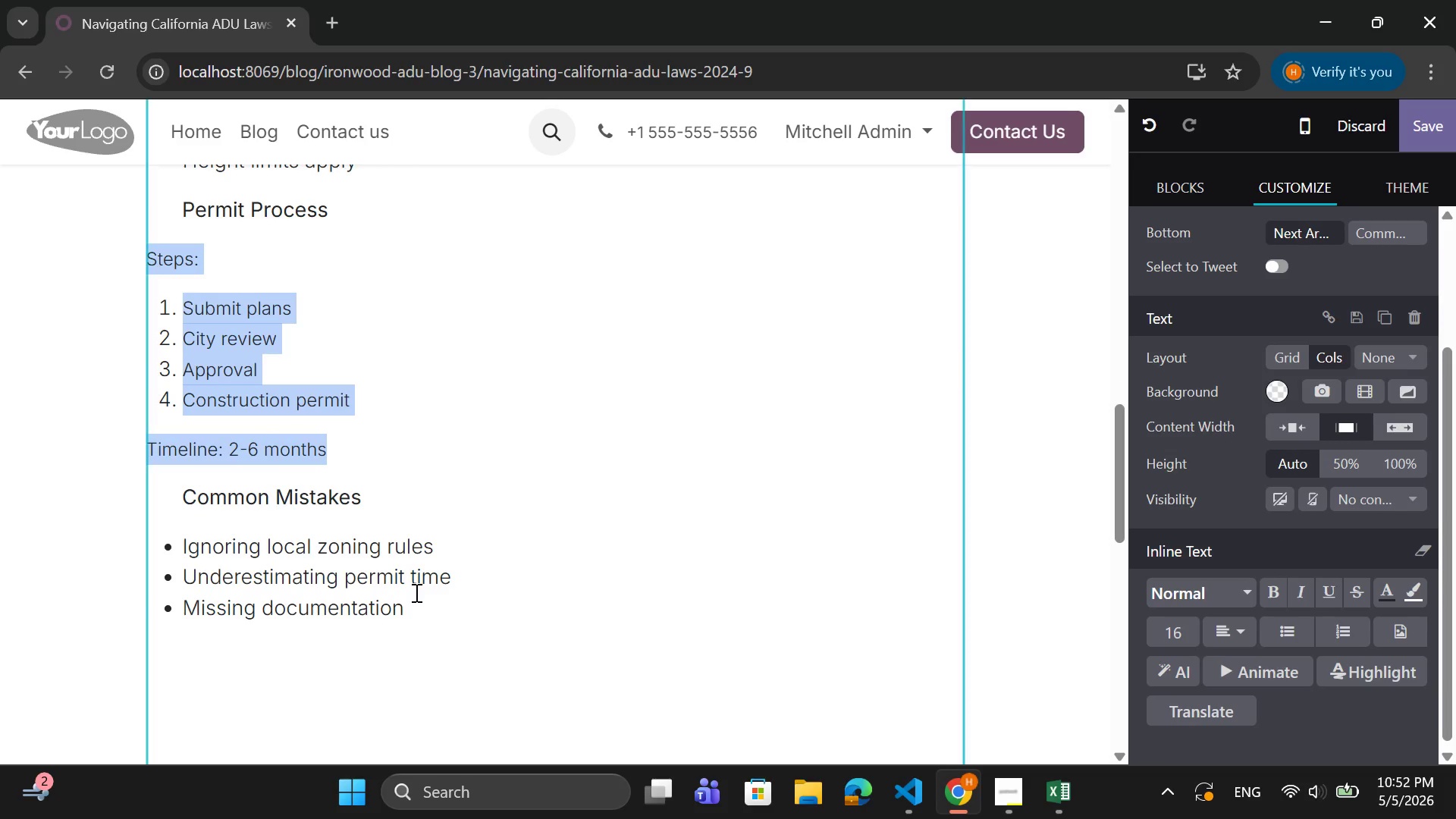 
left_click_drag(start_coordinate=[414, 606], to_coordinate=[184, 556])
 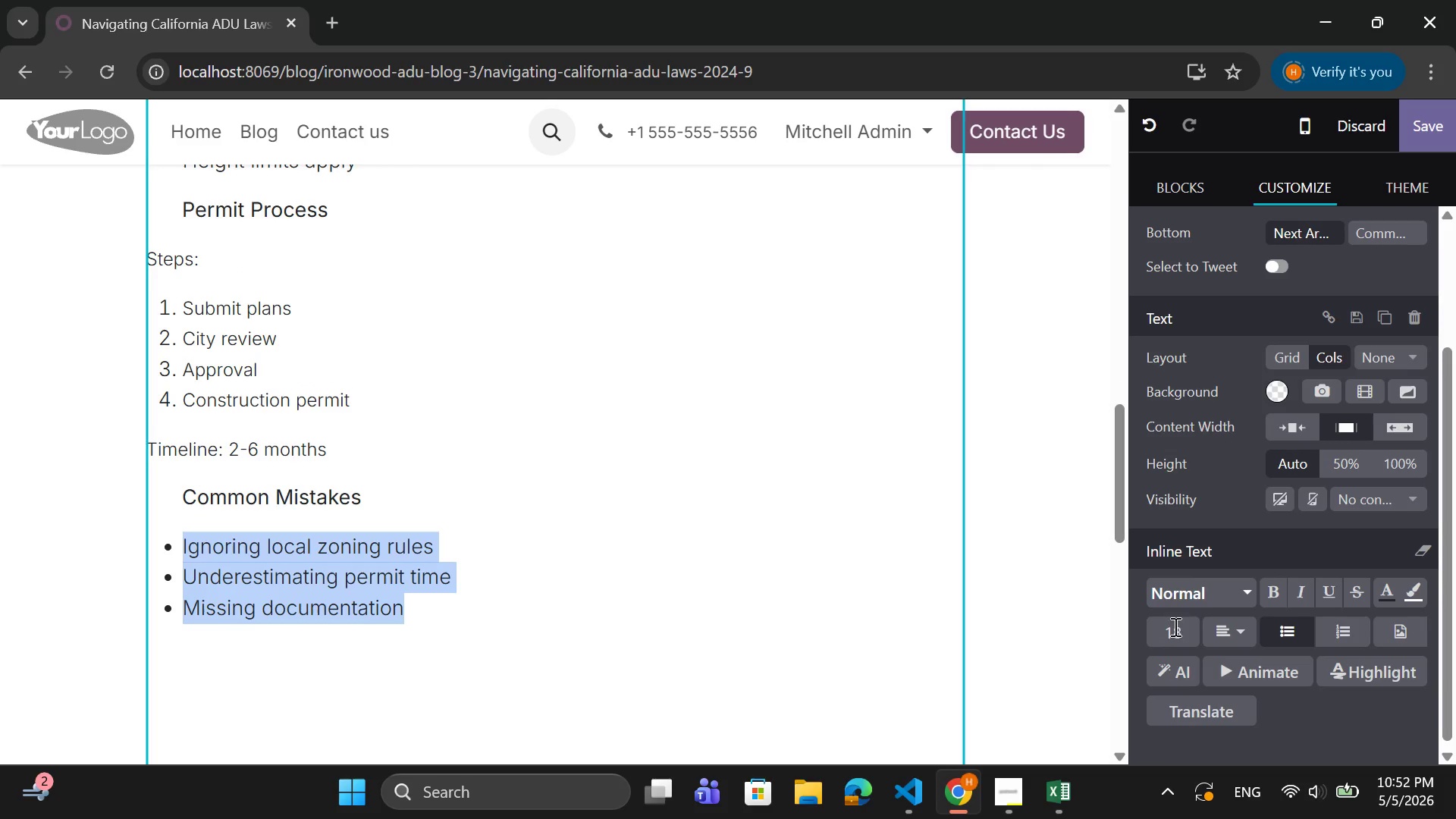 
left_click([1185, 639])
 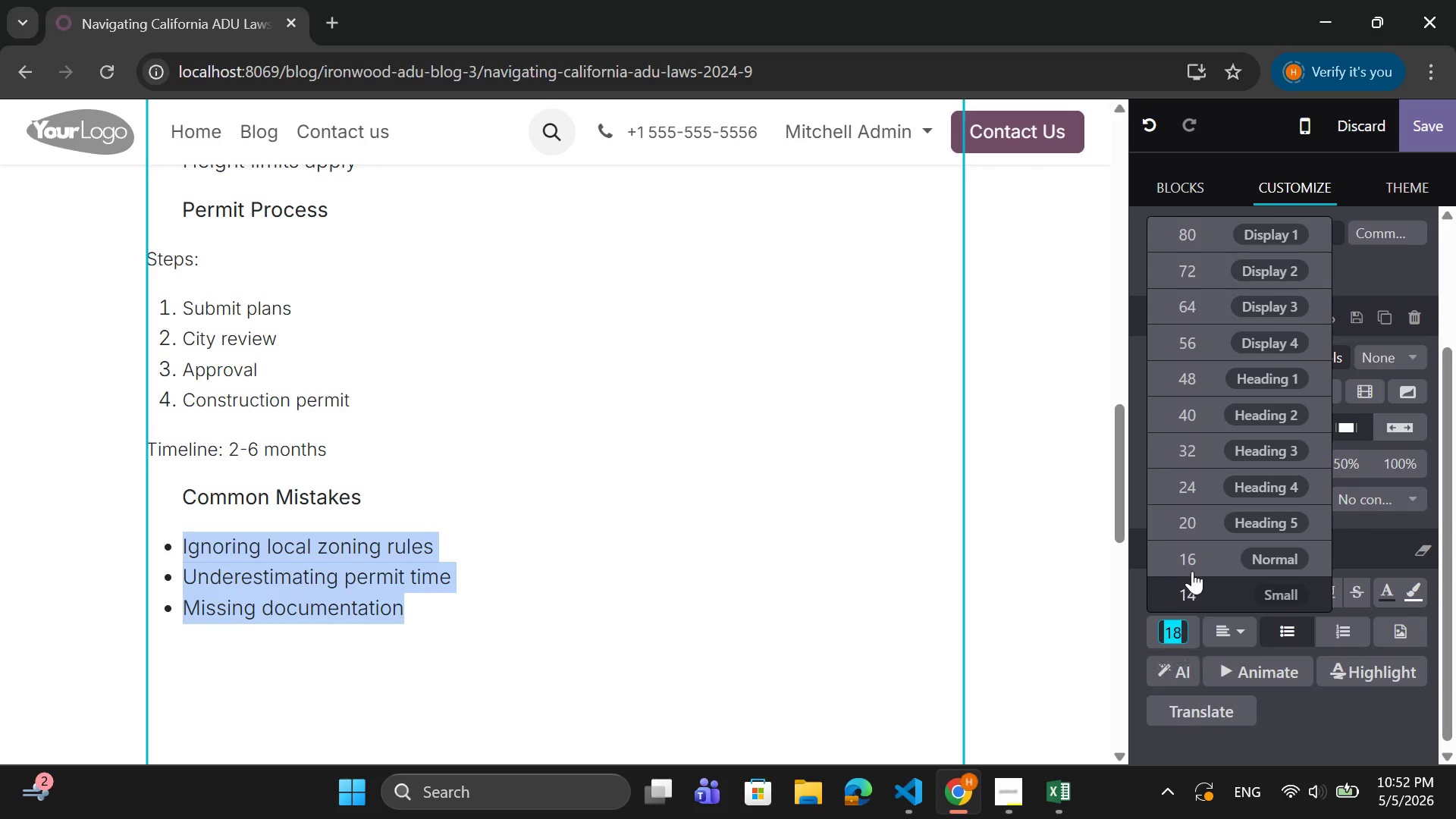 
left_click([1194, 561])
 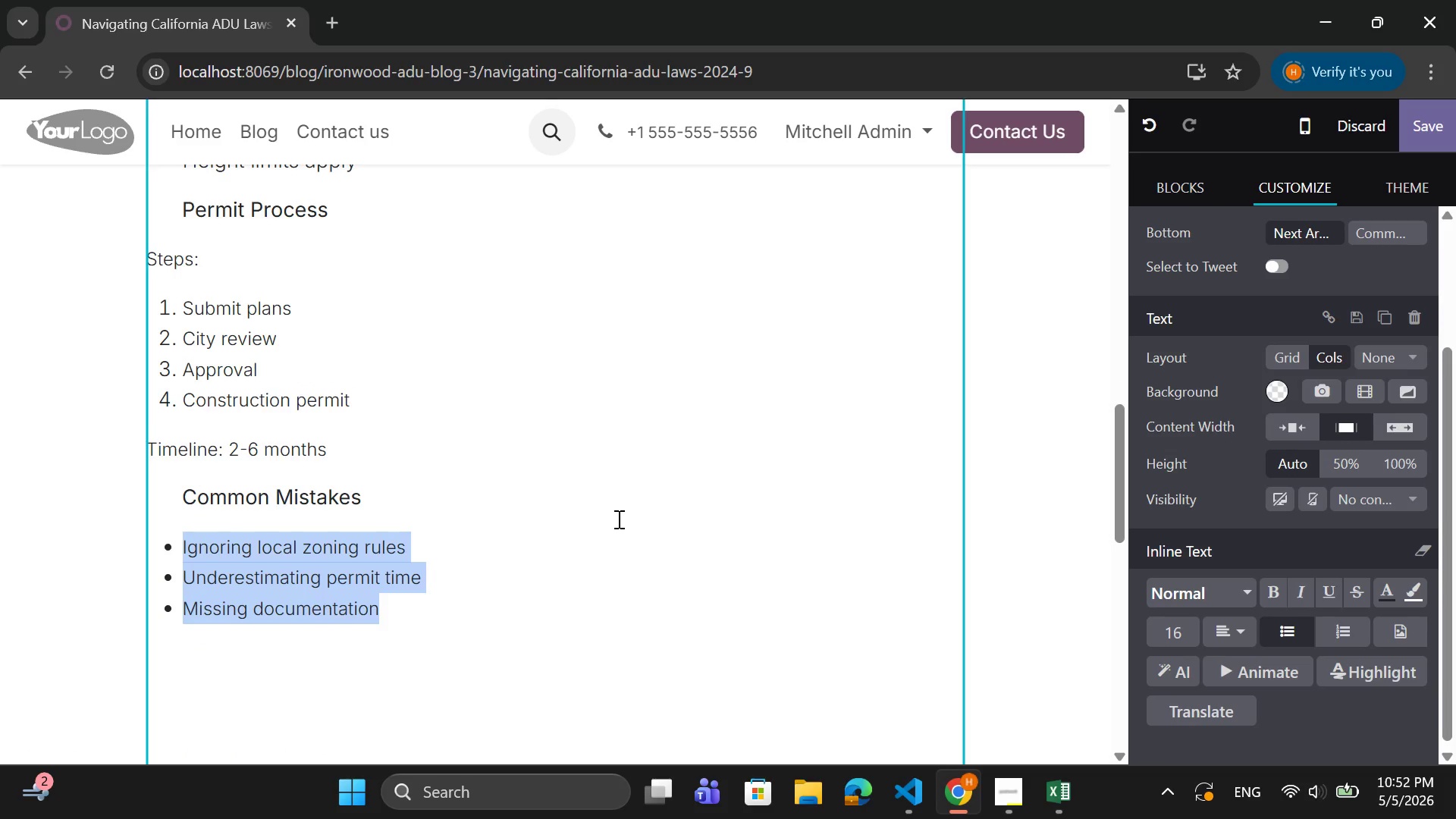 
scroll: coordinate [617, 519], scroll_direction: up, amount: 2.0
 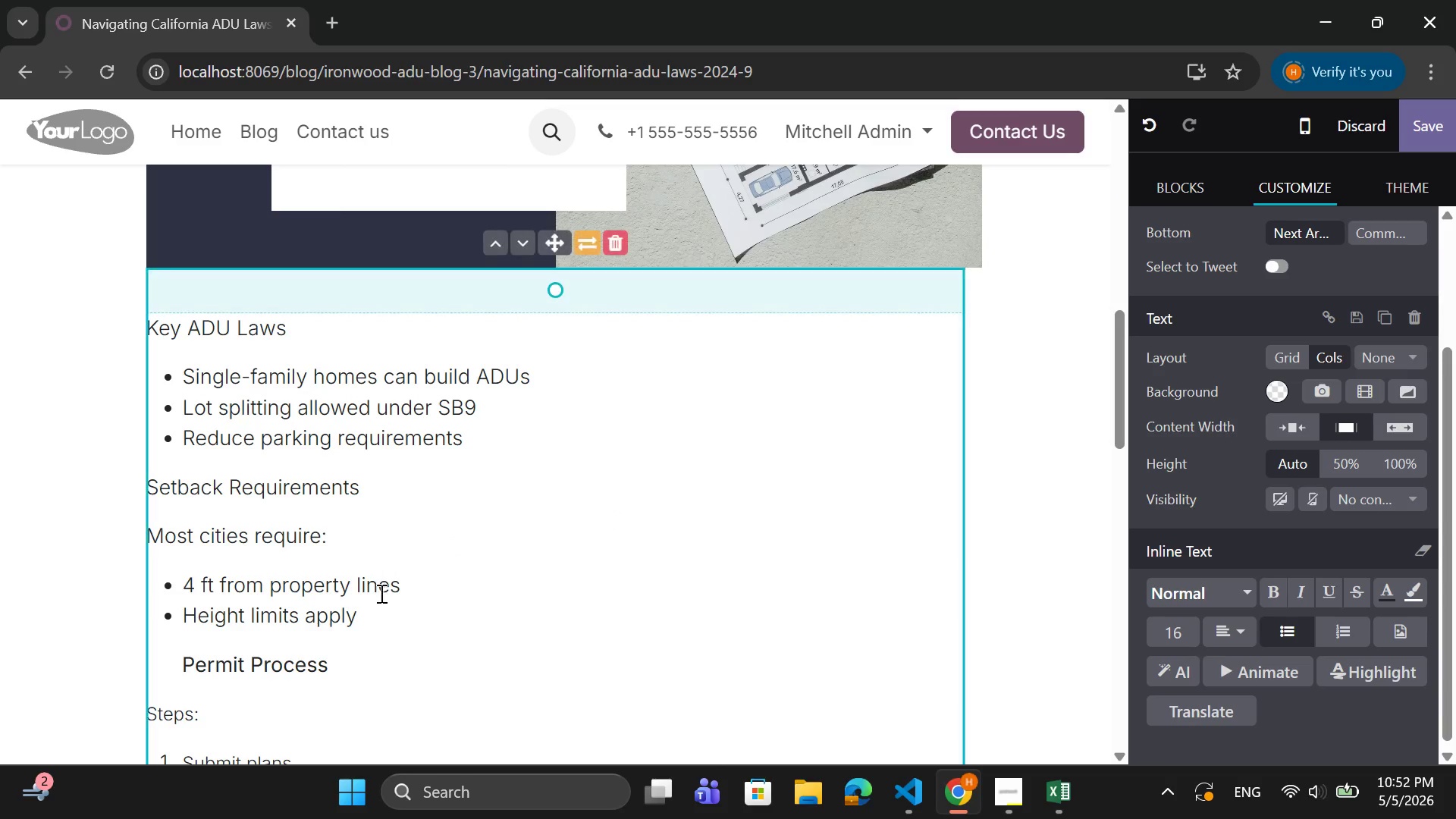 
left_click_drag(start_coordinate=[381, 612], to_coordinate=[150, 519])
 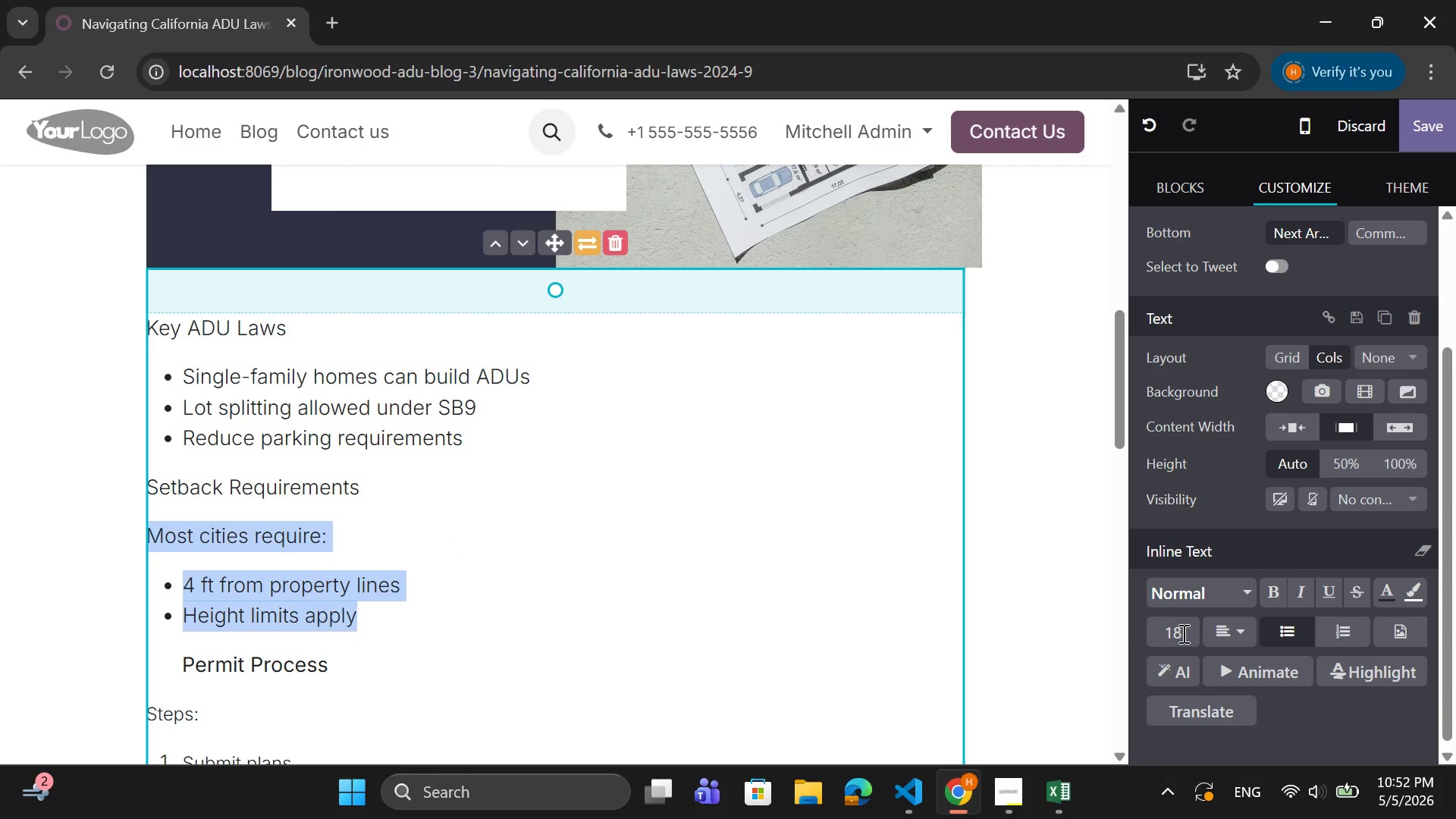 
left_click([1191, 633])
 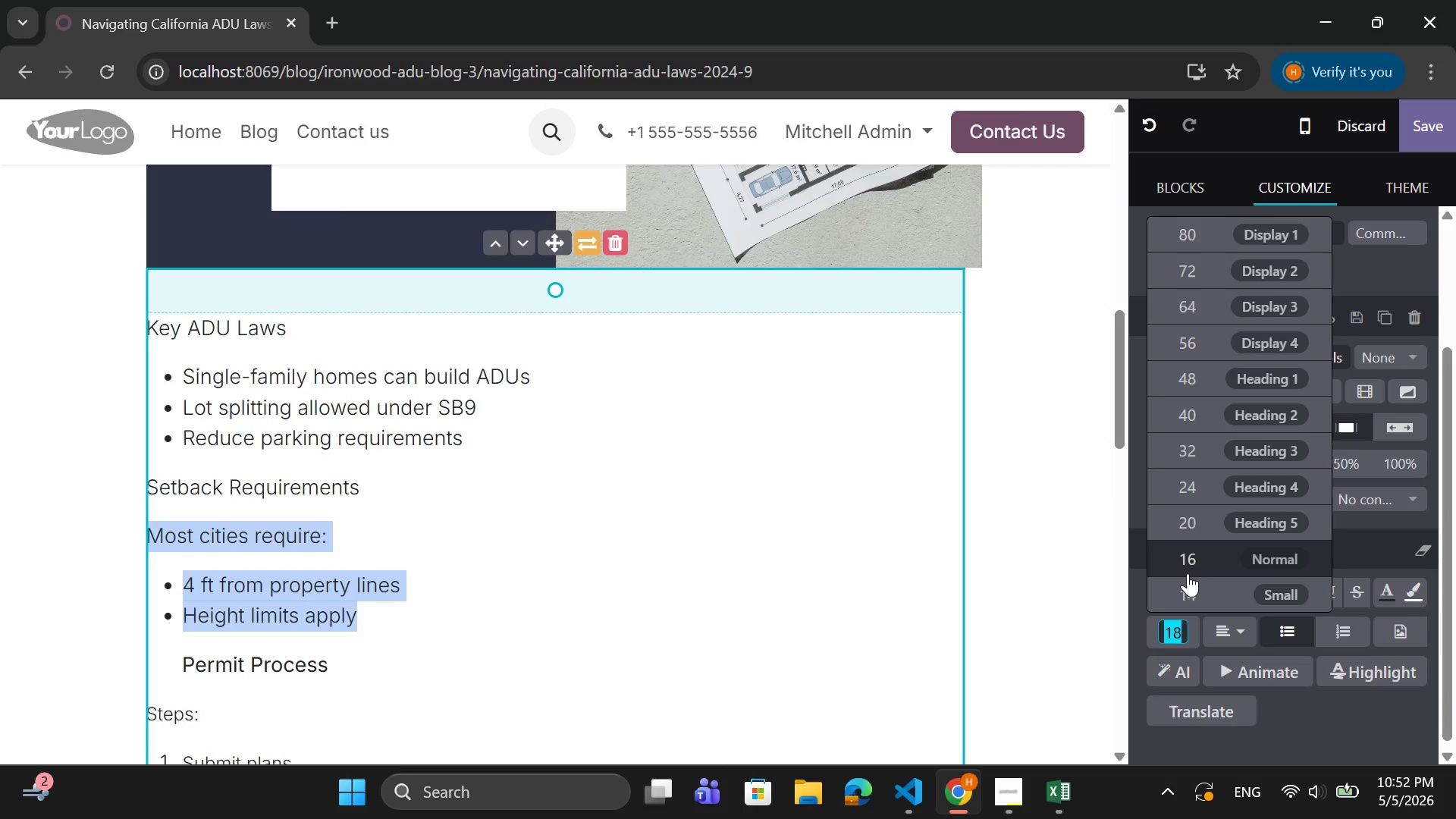 
left_click([1189, 567])
 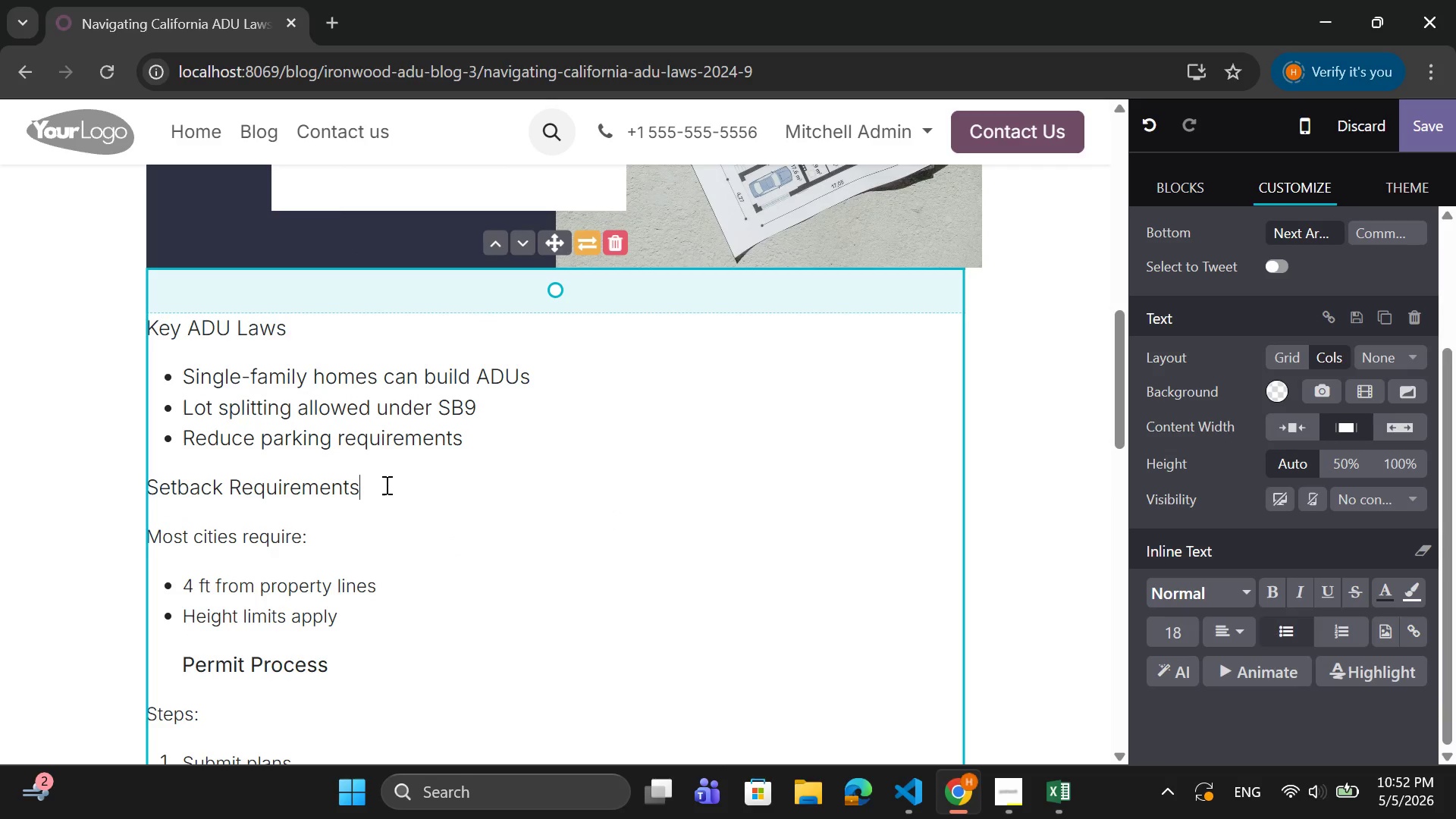 
left_click_drag(start_coordinate=[385, 485], to_coordinate=[172, 497])
 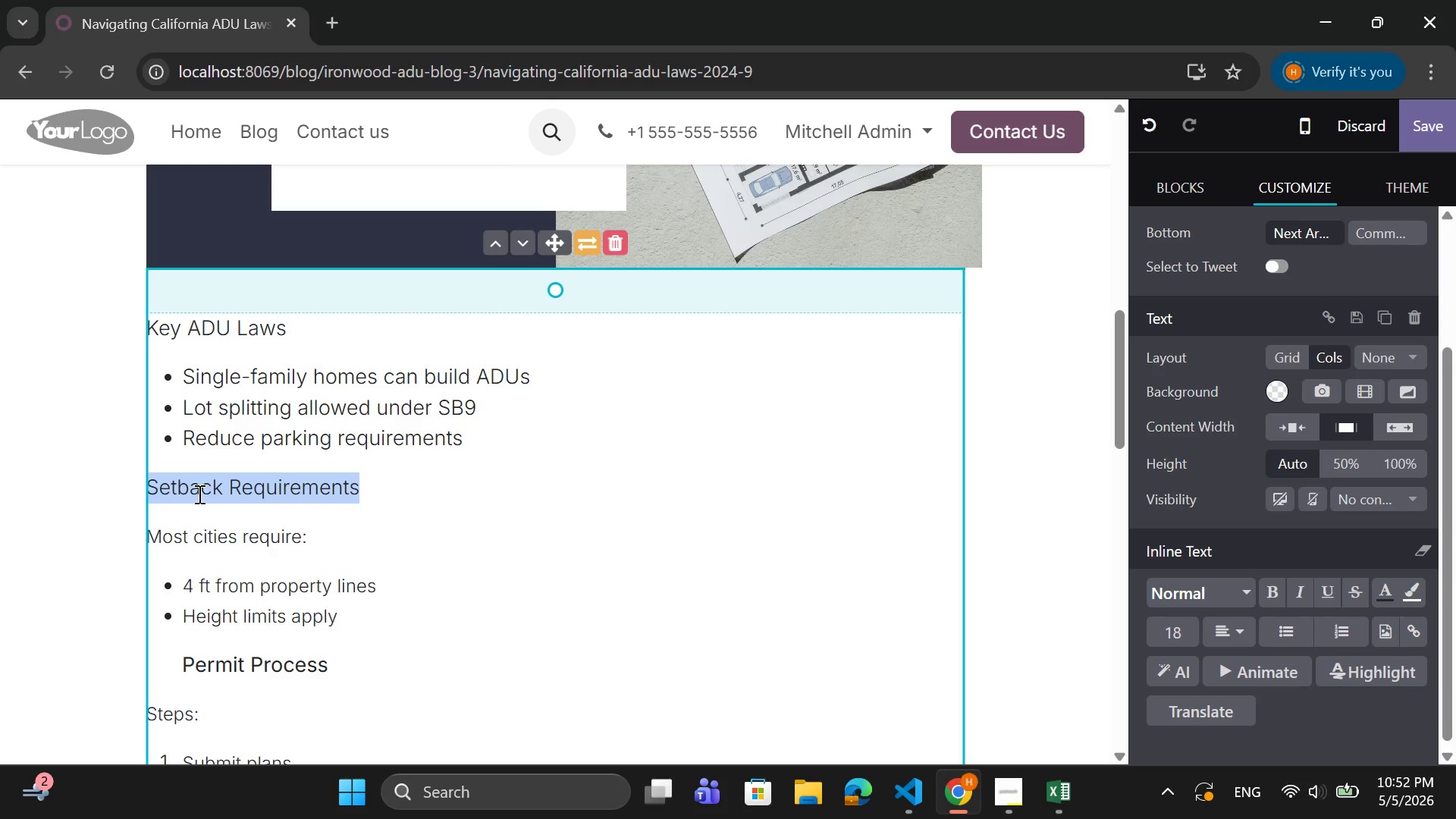 
key(Tab)
 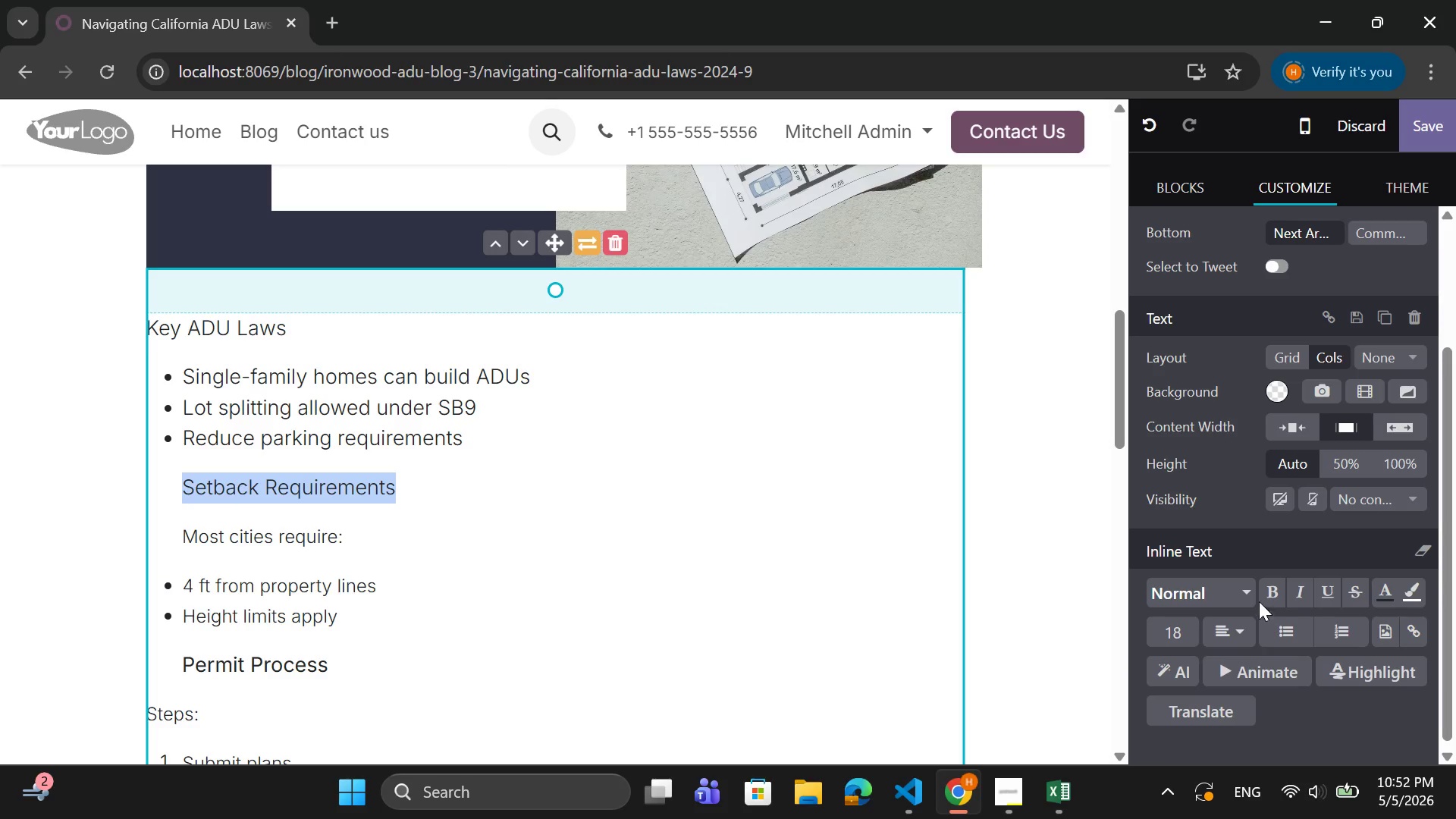 
left_click([1272, 589])
 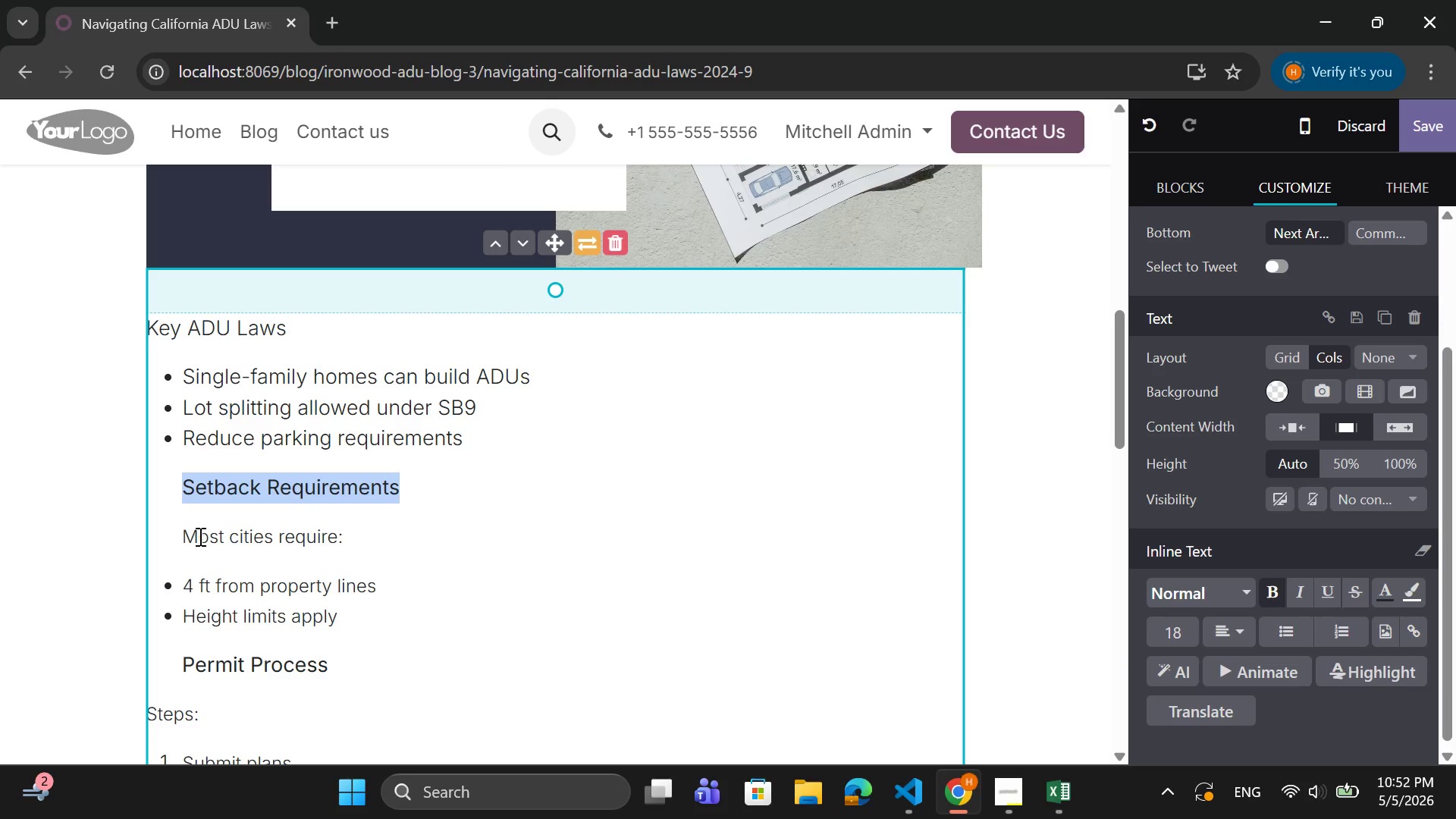 
left_click([187, 535])
 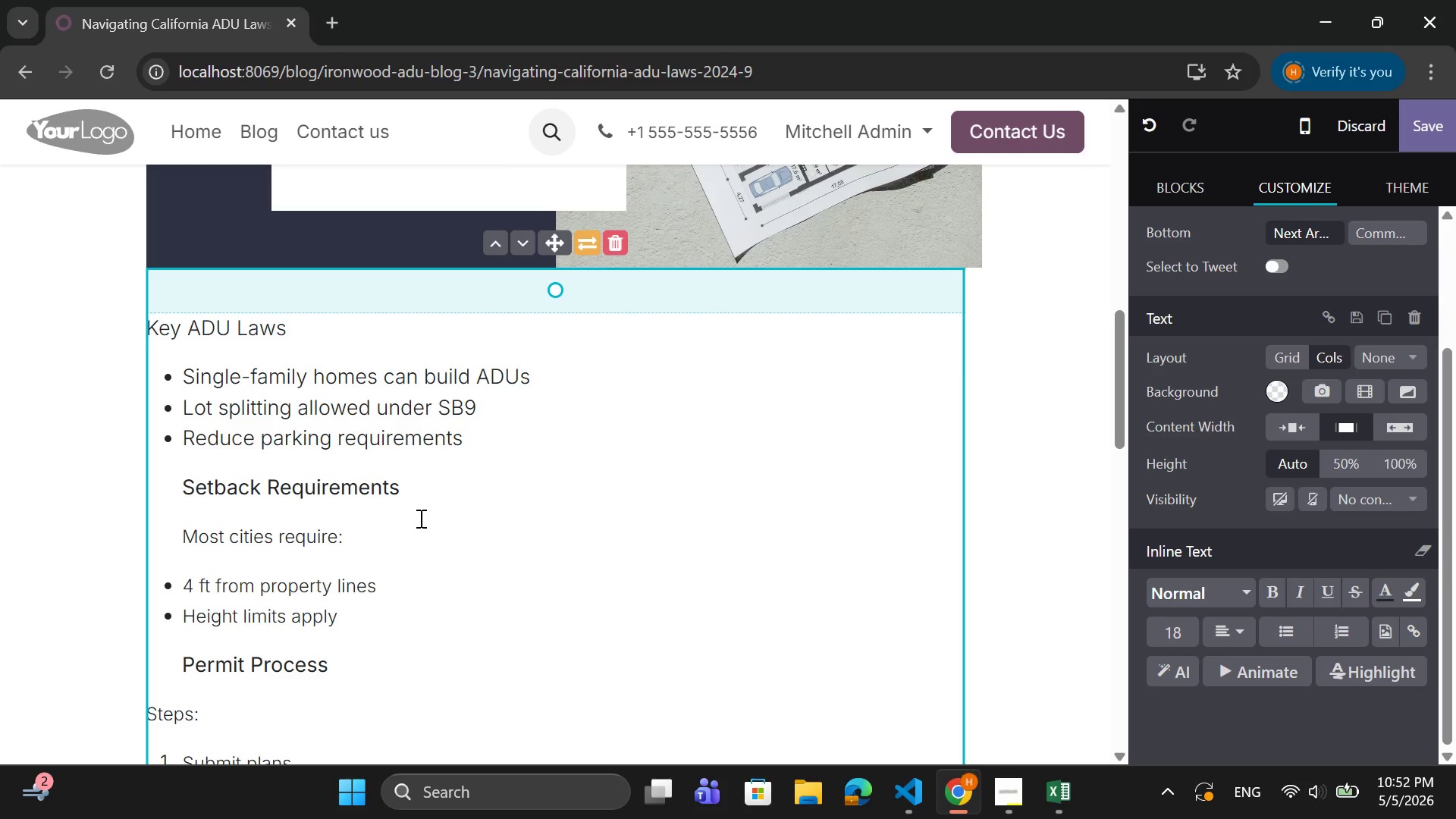 
key(Backspace)
 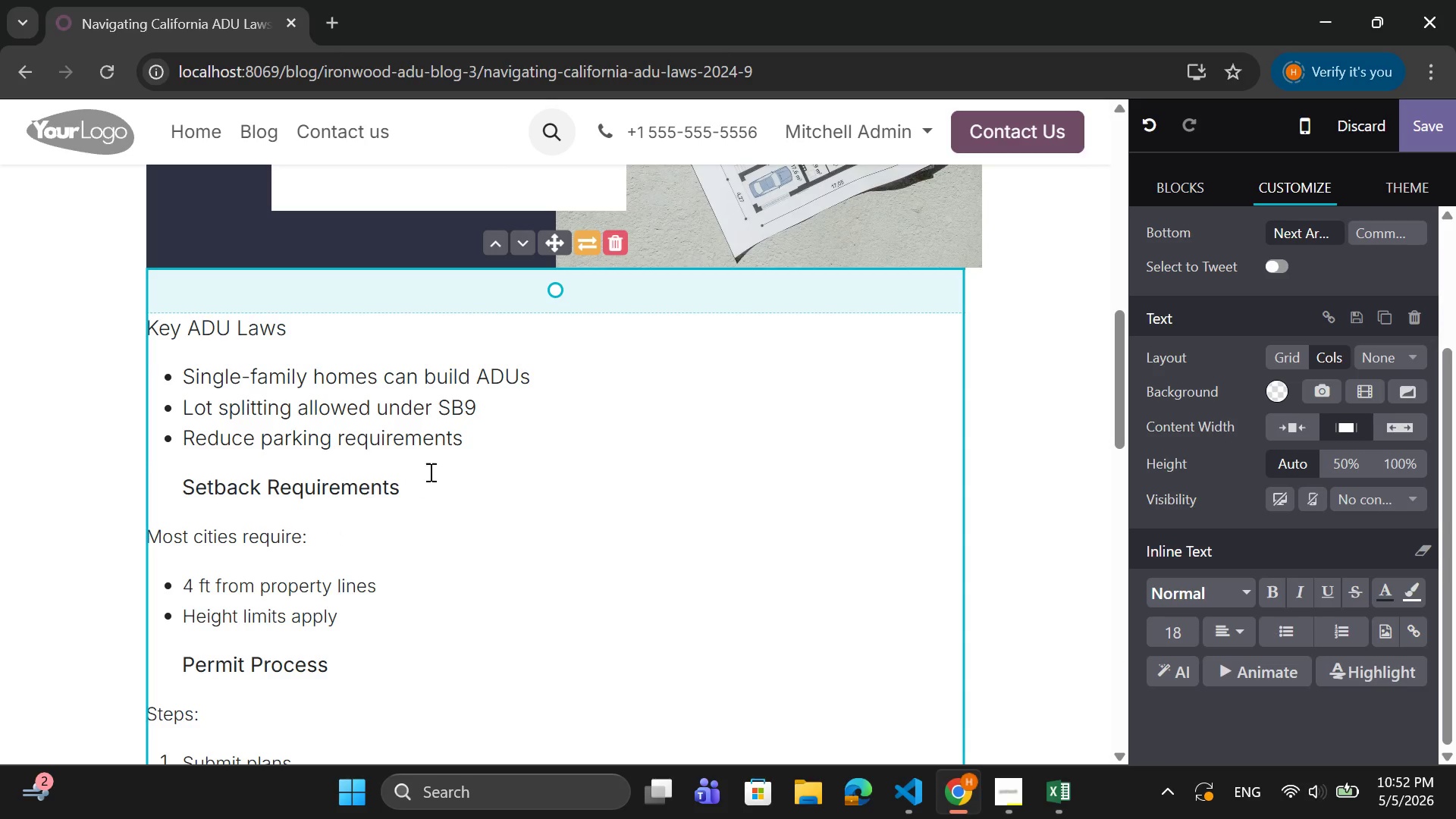 
left_click_drag(start_coordinate=[474, 441], to_coordinate=[159, 387])
 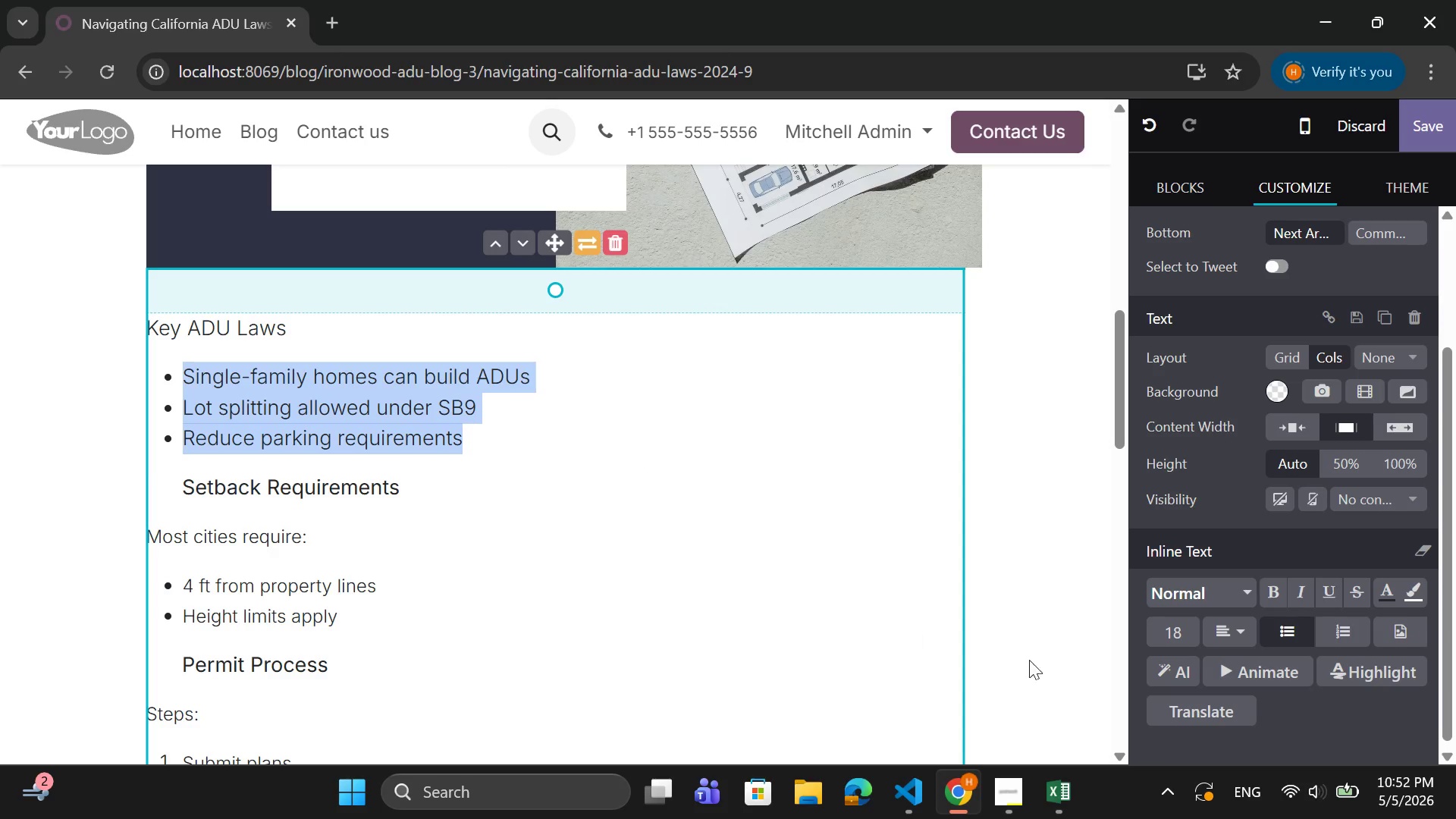 
left_click_drag(start_coordinate=[1210, 621], to_coordinate=[1202, 620])
 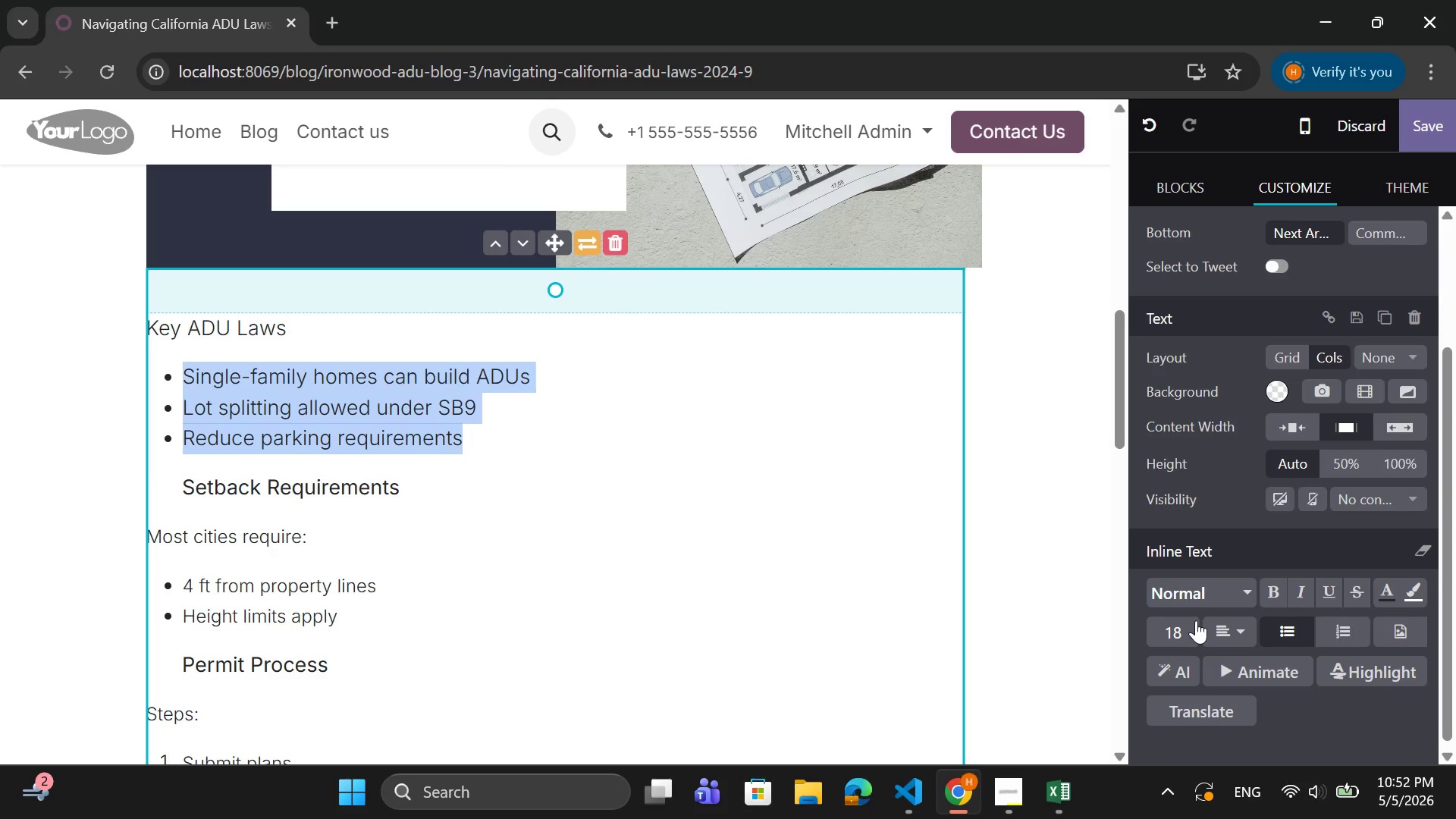 
left_click([1194, 621])
 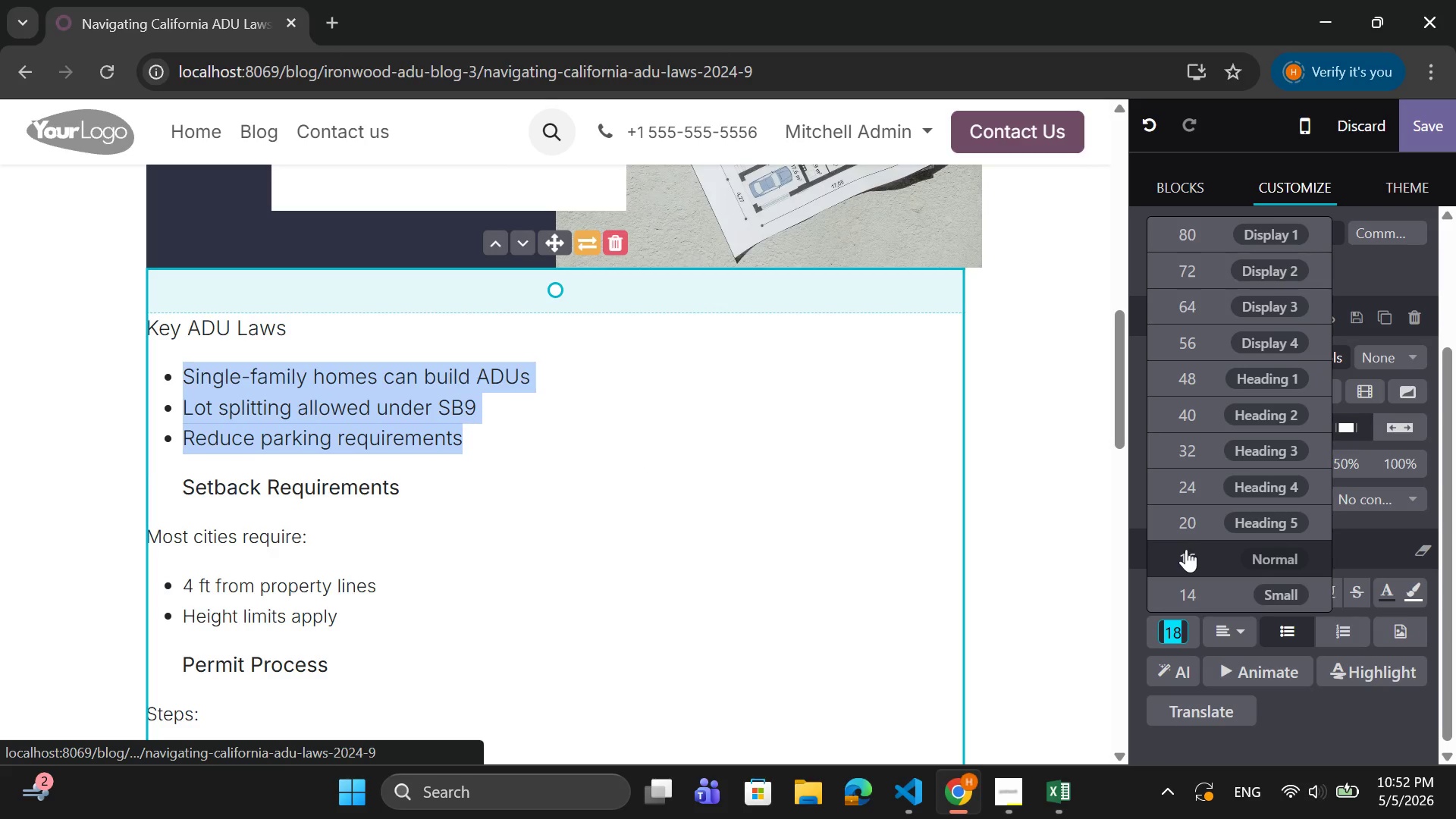 
left_click([1186, 552])
 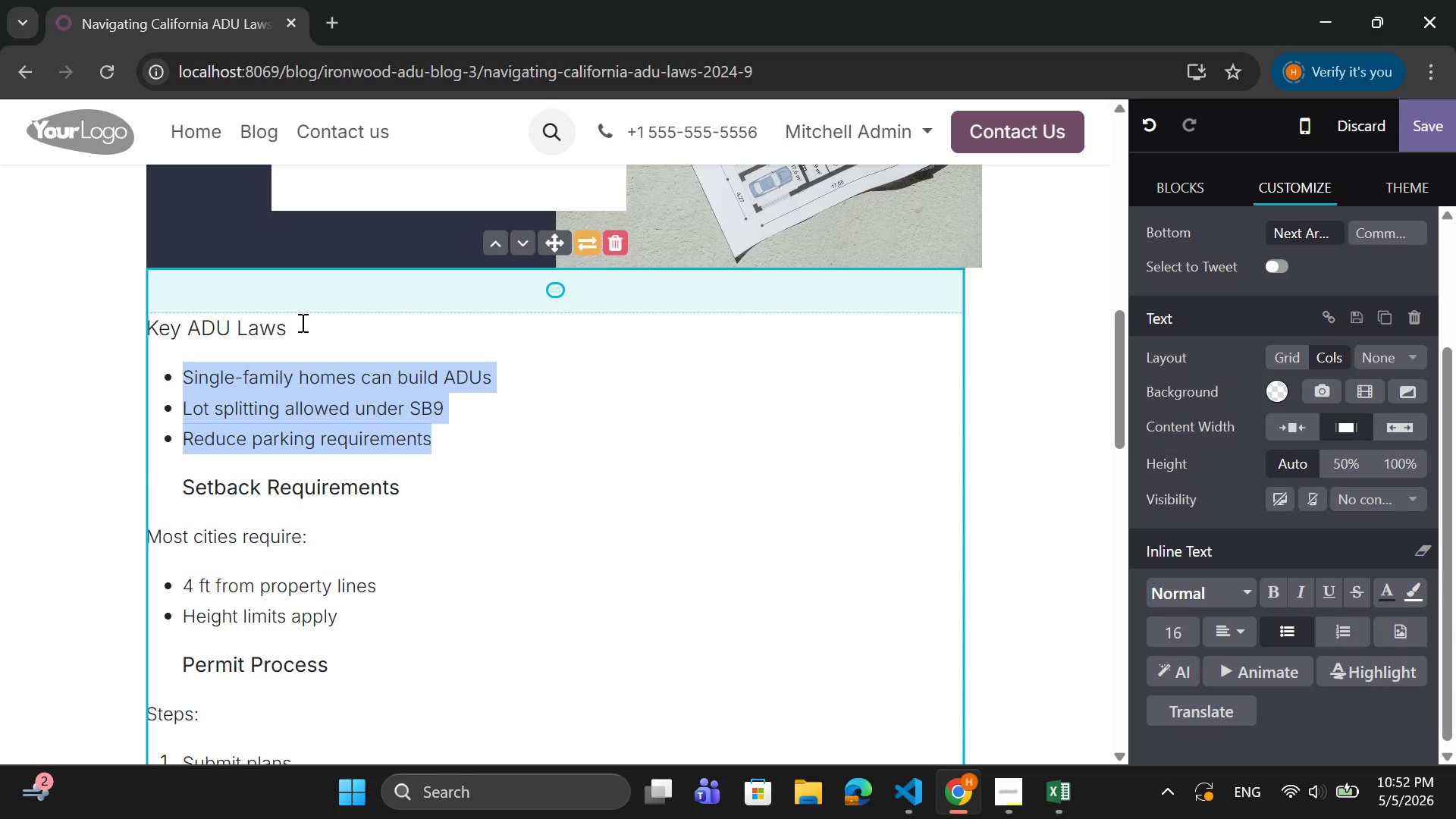 
left_click_drag(start_coordinate=[300, 323], to_coordinate=[149, 324])
 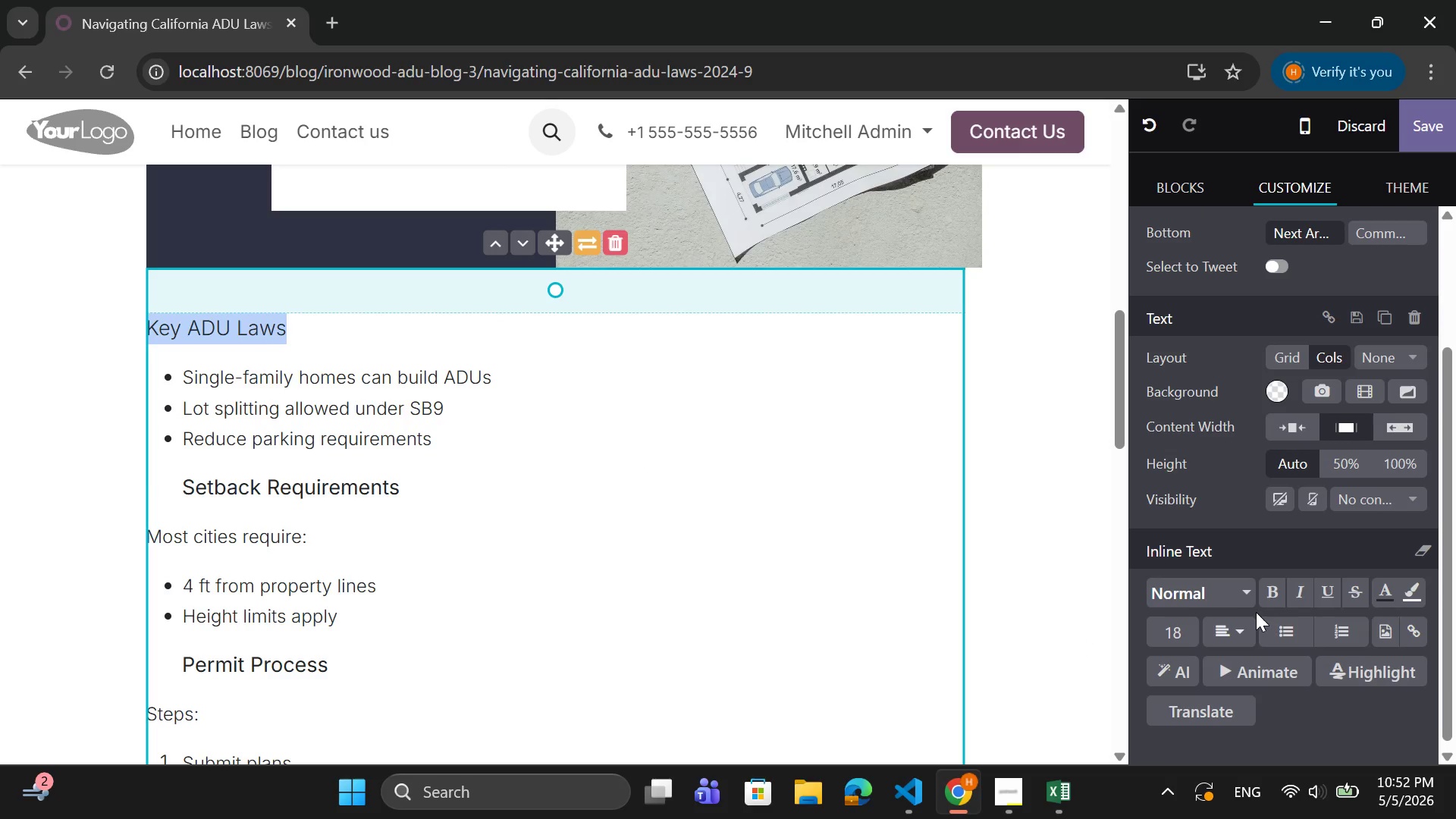 
left_click([1272, 595])
 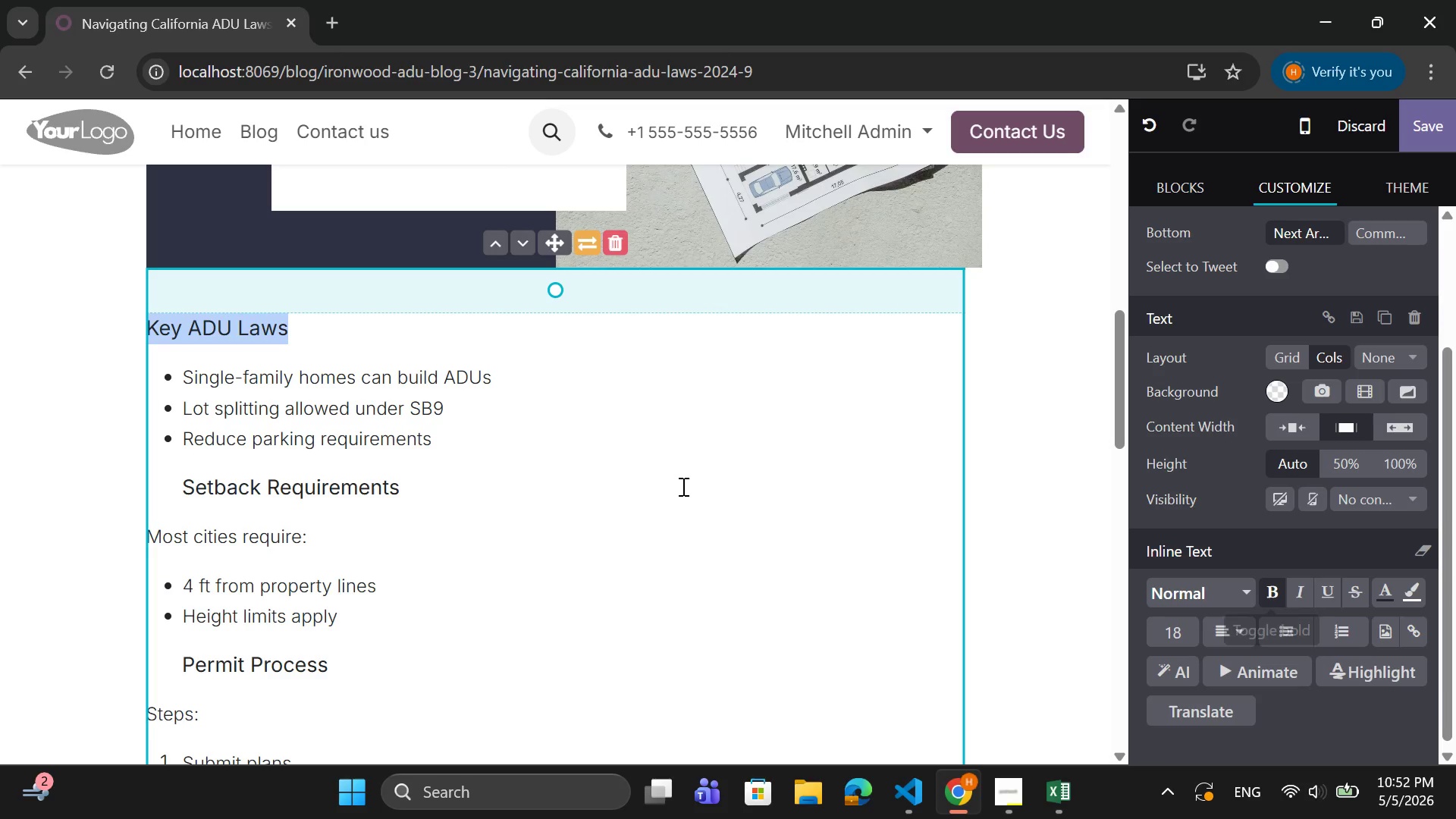 
left_click([682, 486])
 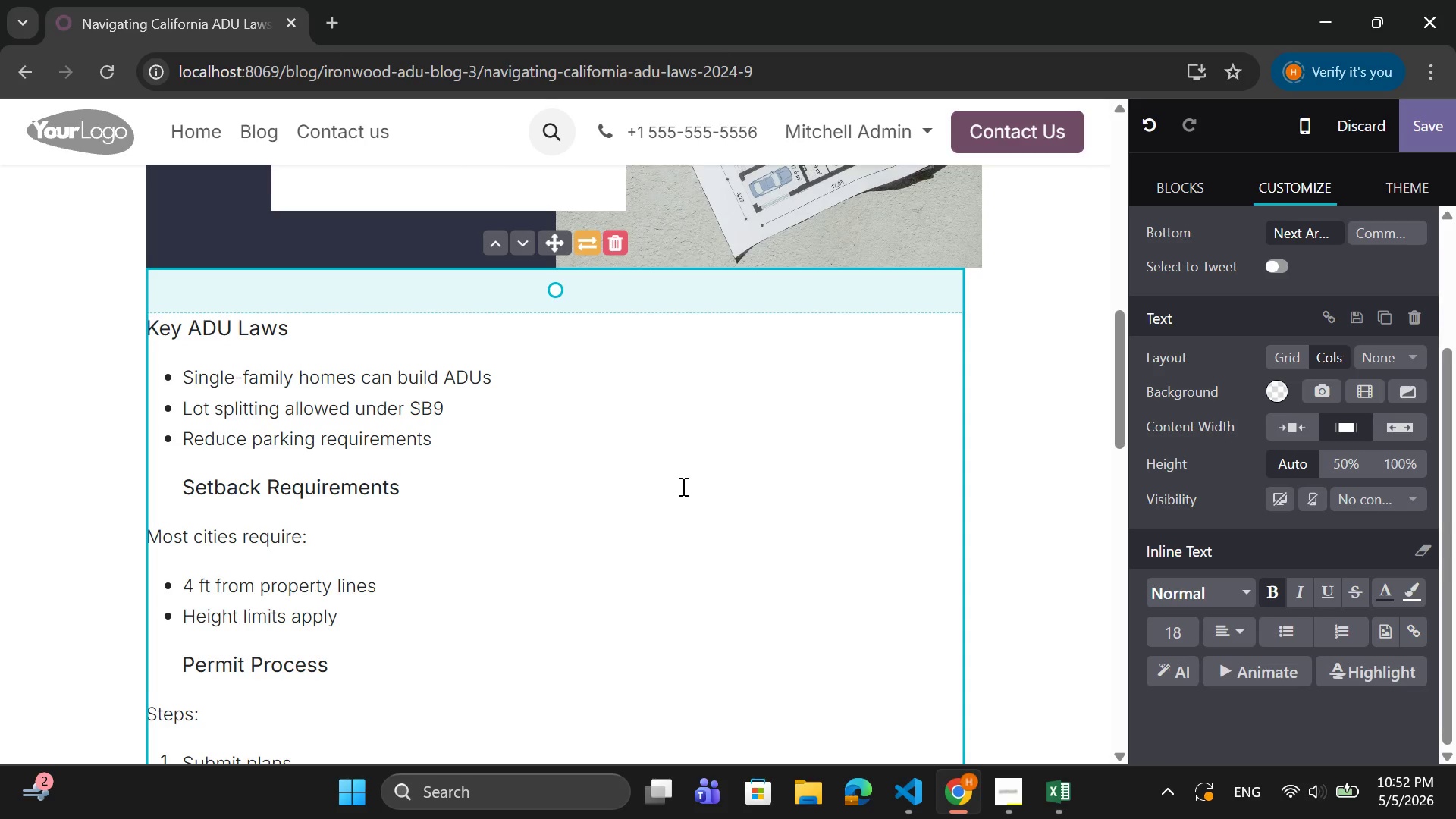 
scroll: coordinate [682, 486], scroll_direction: down, amount: 5.0
 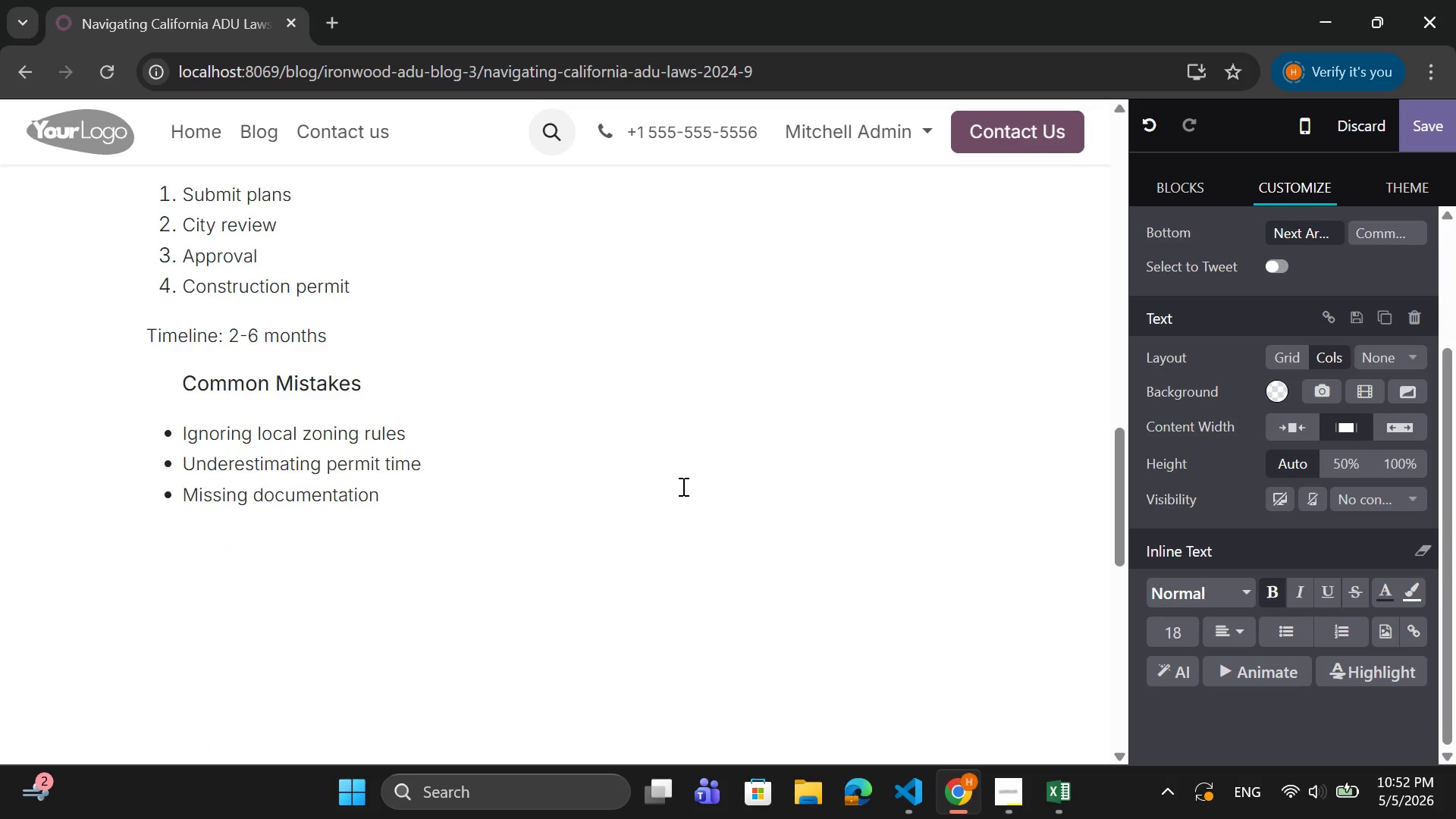 
scroll: coordinate [682, 486], scroll_direction: up, amount: 12.0
 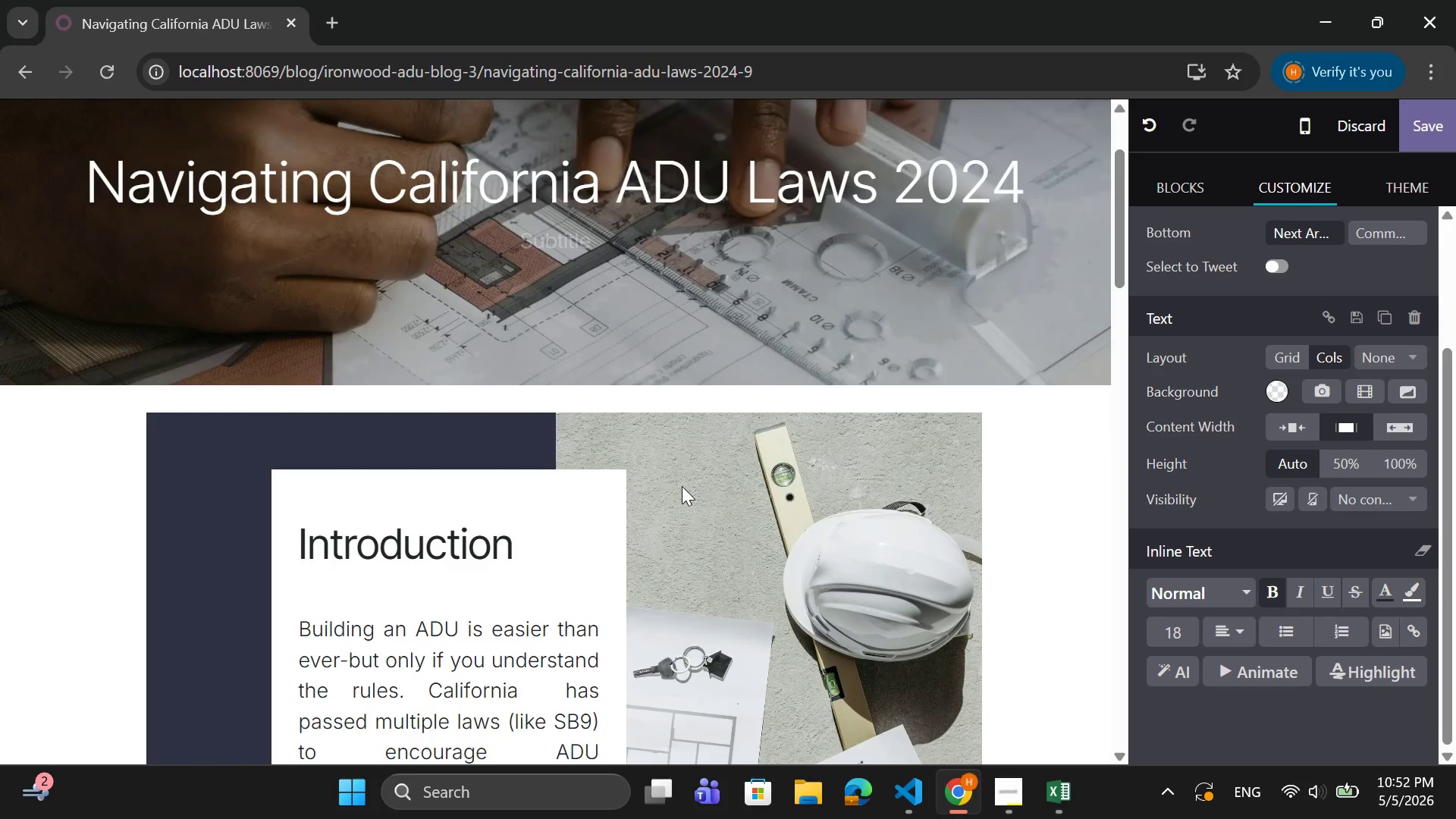 
scroll: coordinate [682, 486], scroll_direction: down, amount: 12.0
 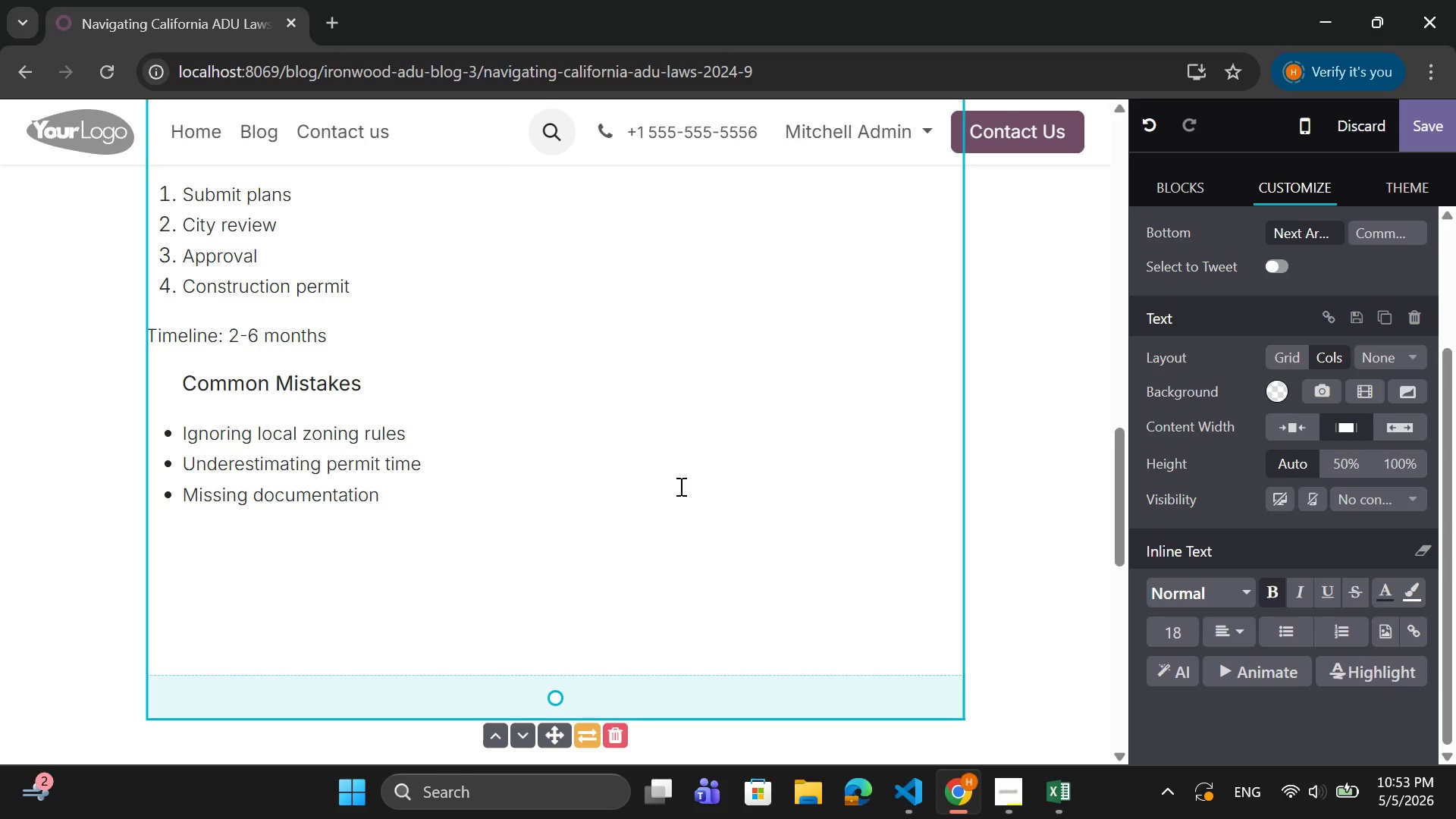 
wait(34.86)
 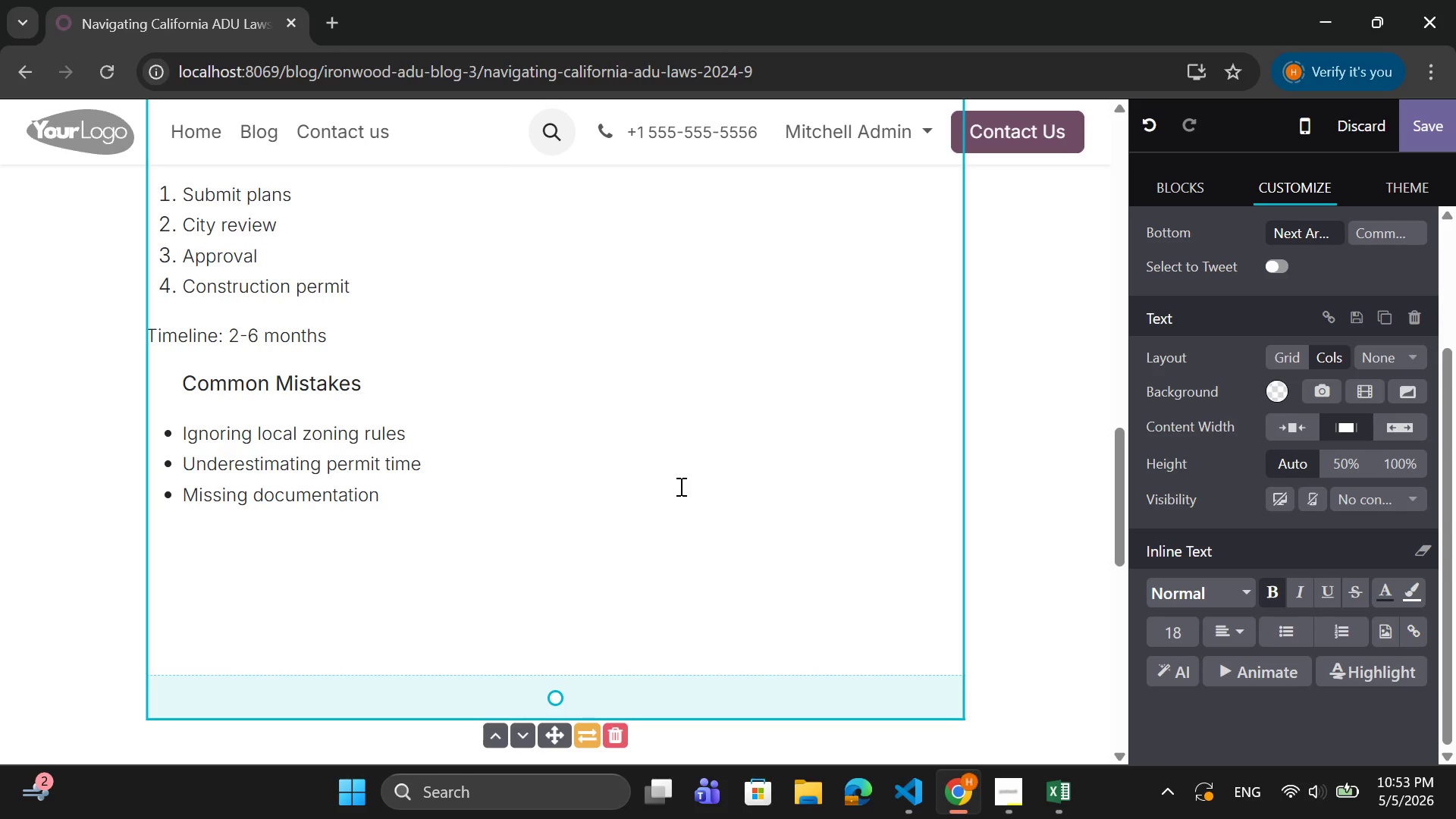 
key(Space)
 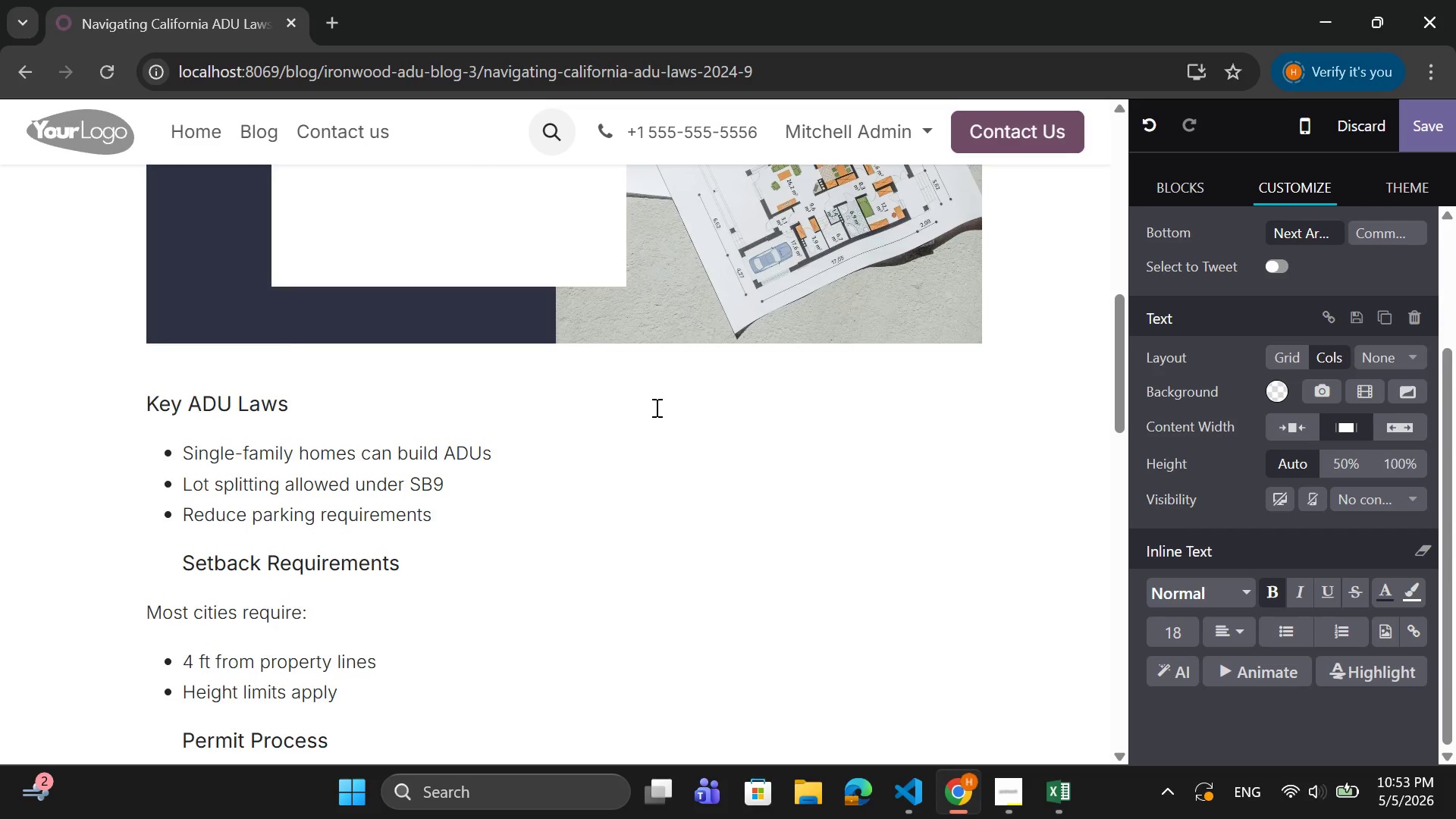 
key(Control+Z)
 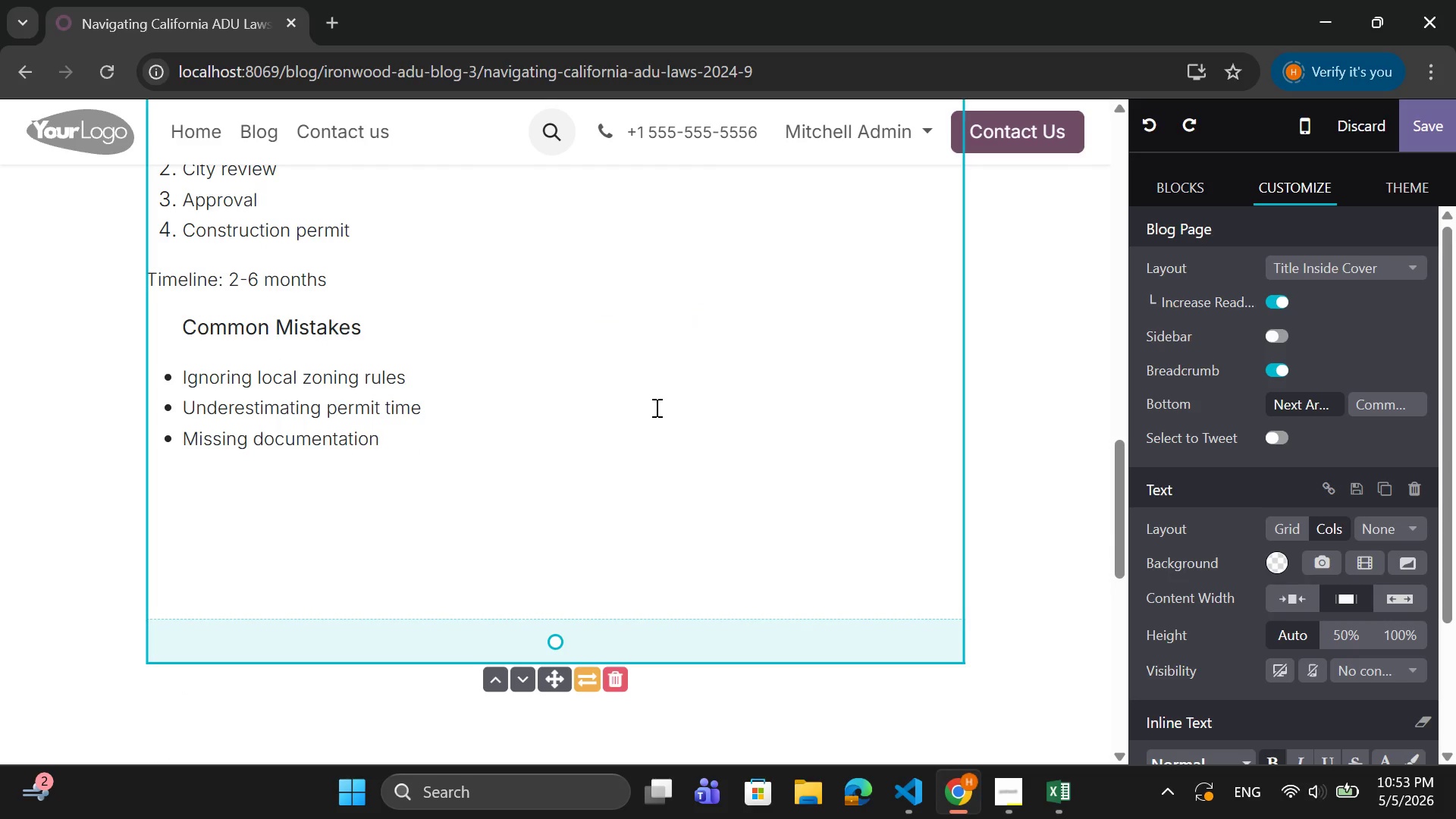 
wait(21.69)
 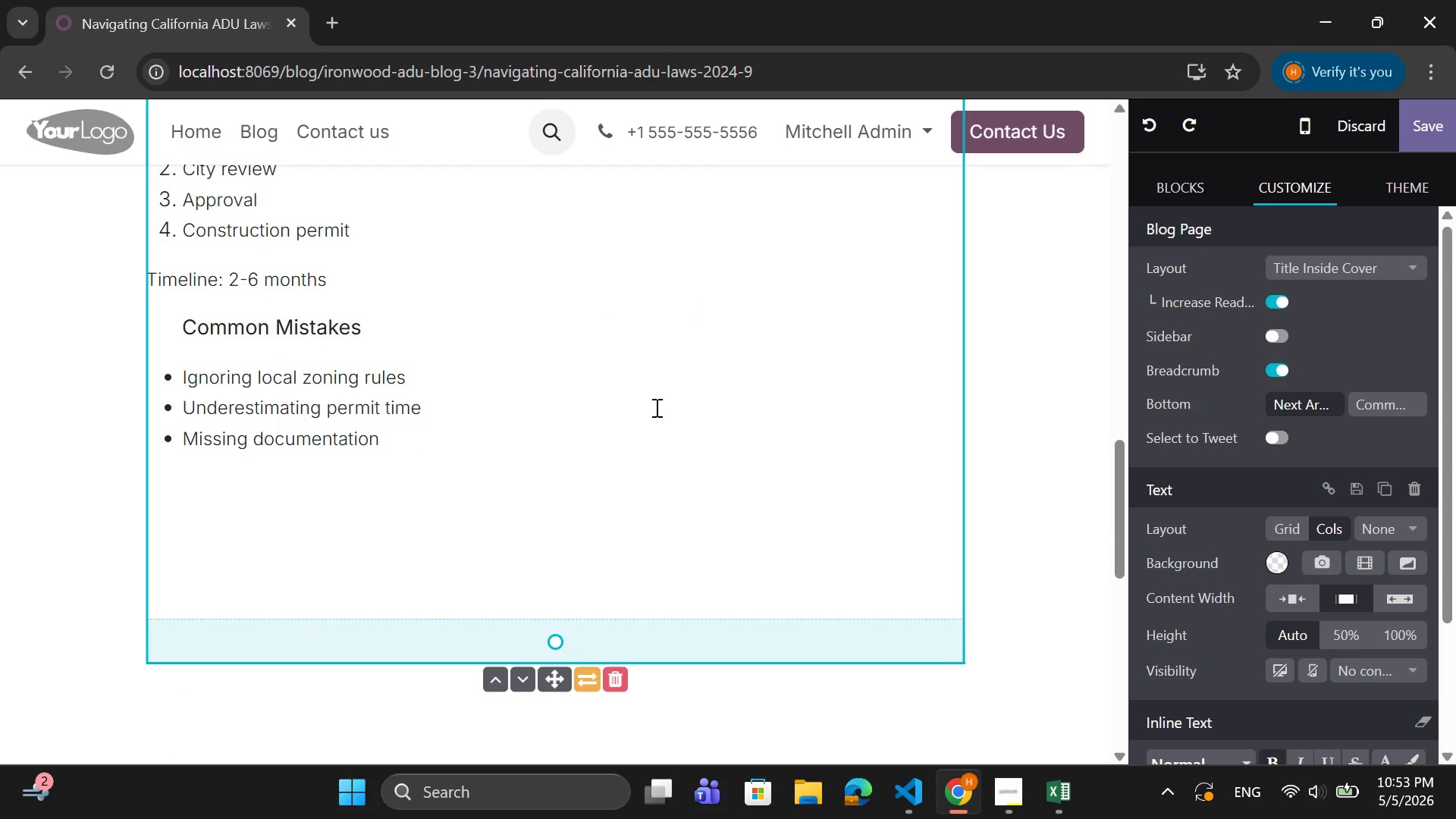 
scroll: coordinate [592, 428], scroll_direction: none, amount: 0.0
 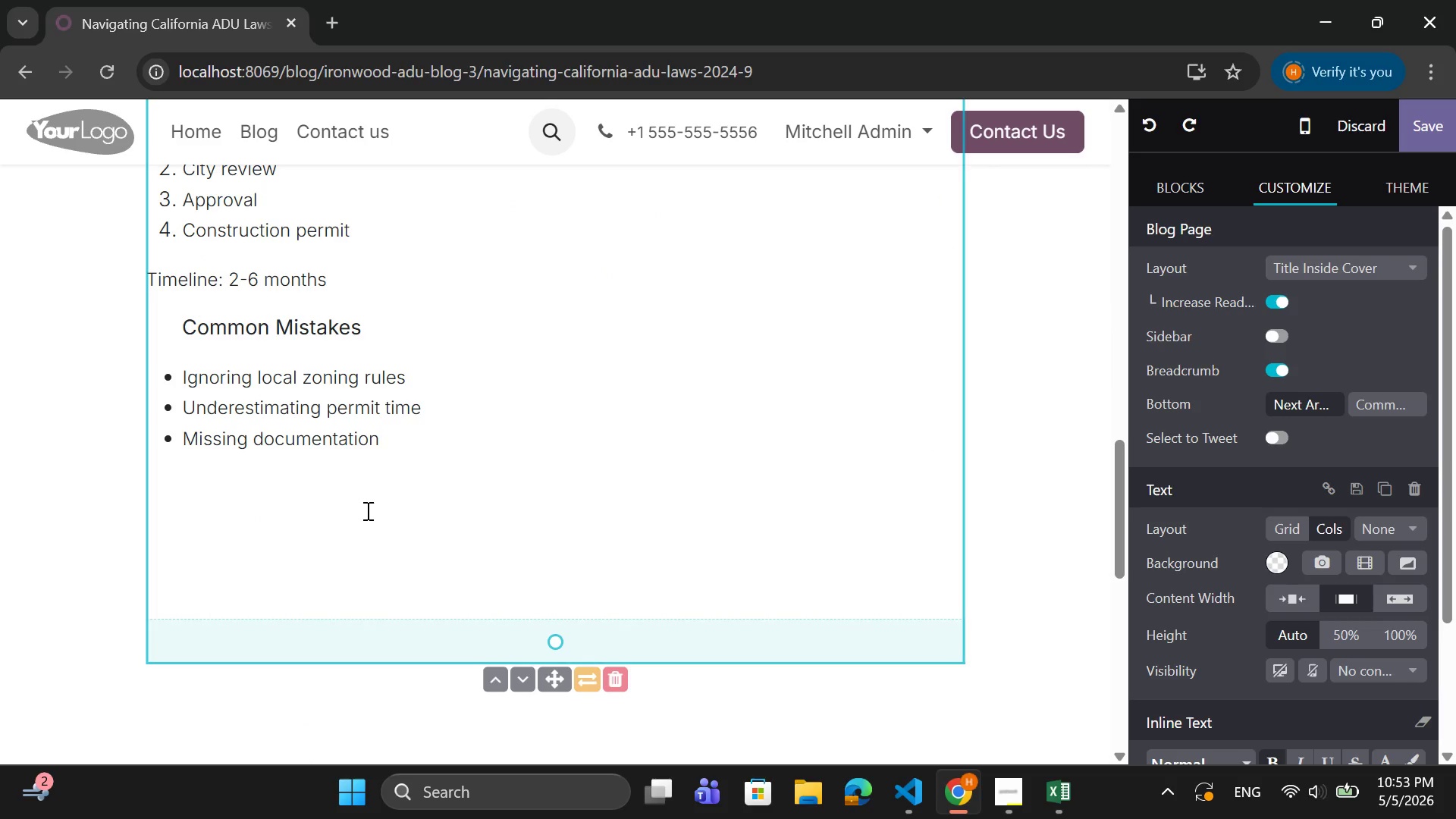 
left_click([366, 511])
 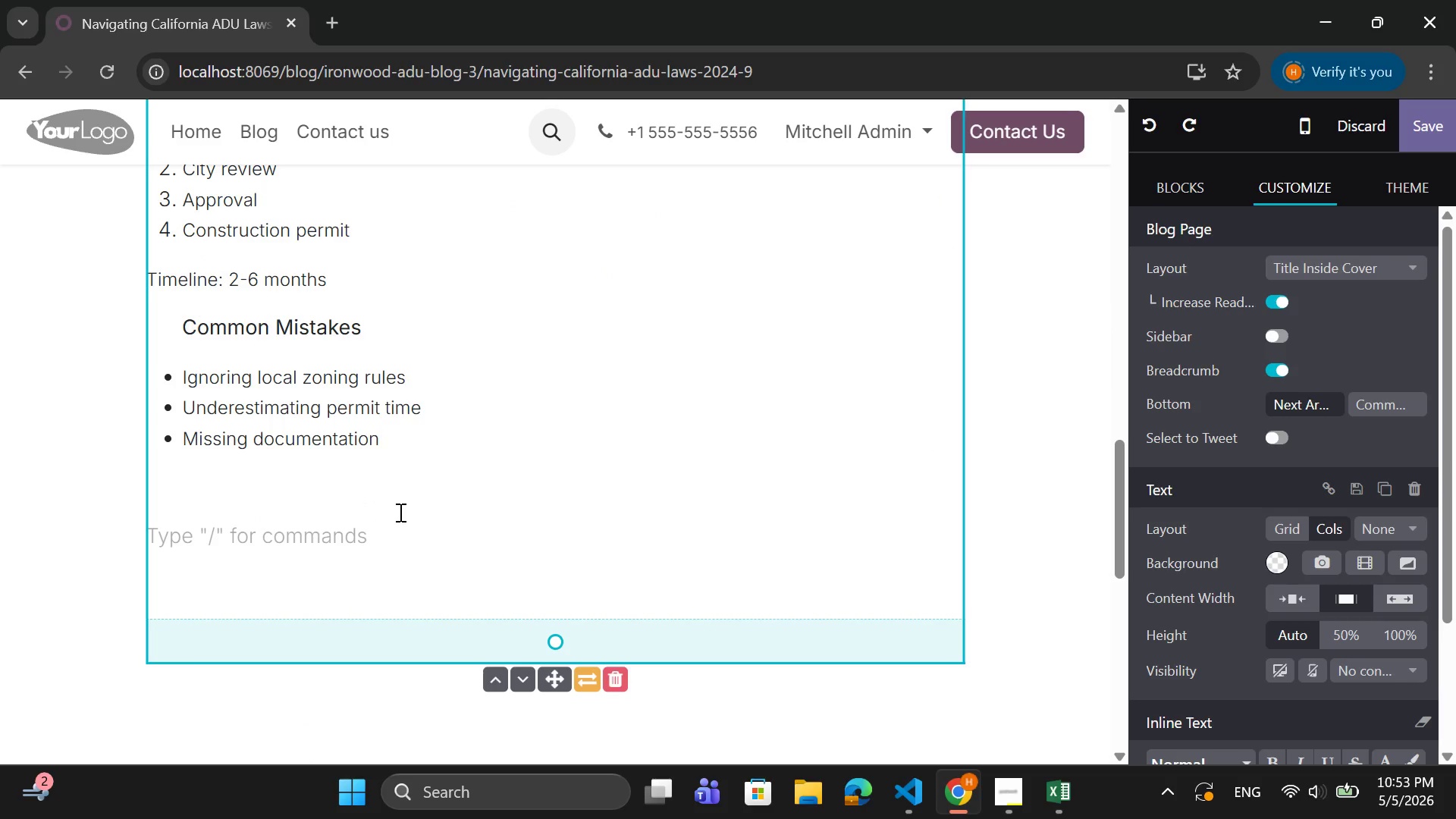 
key(Backspace)
 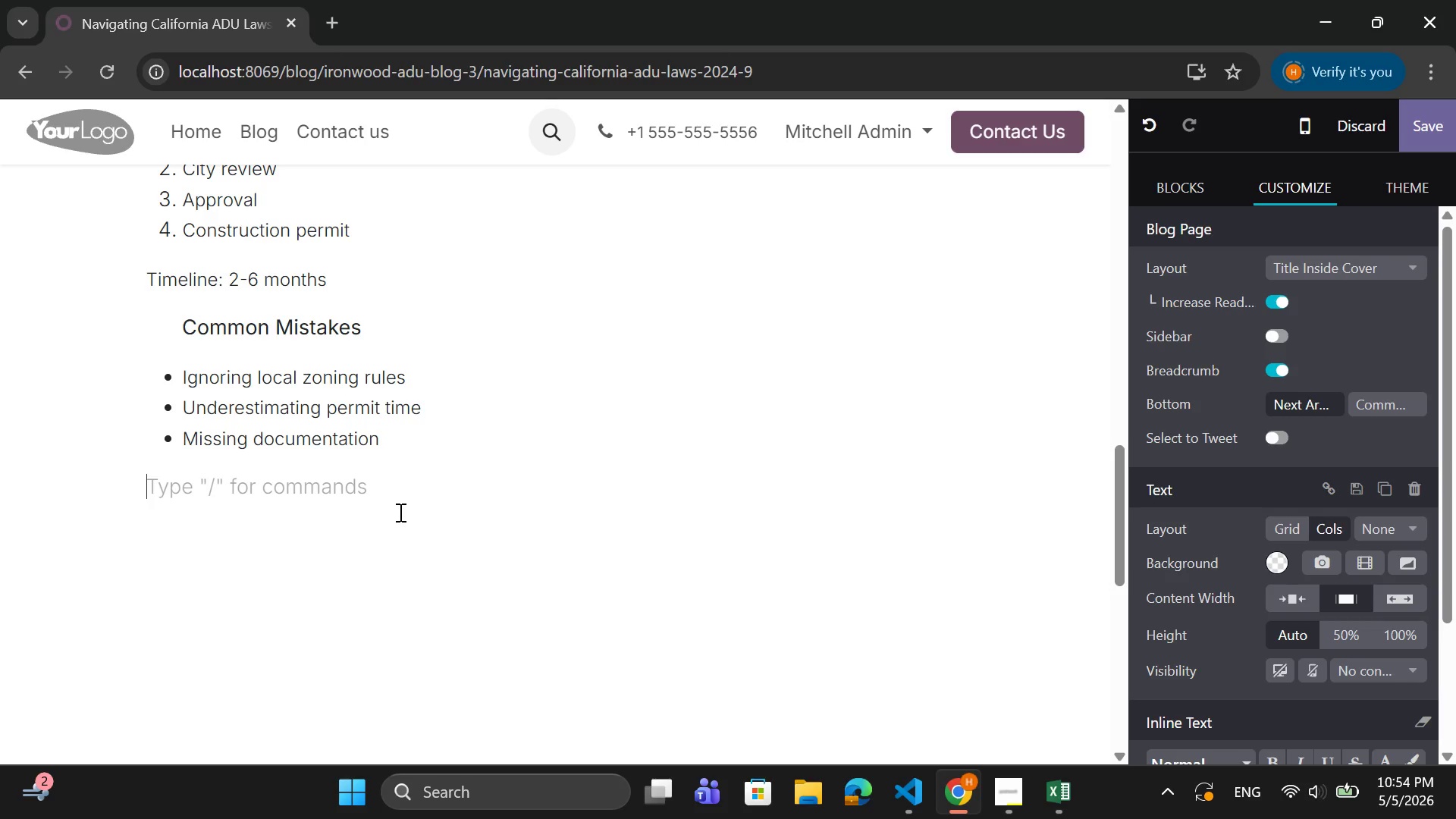 
wait(10.55)
 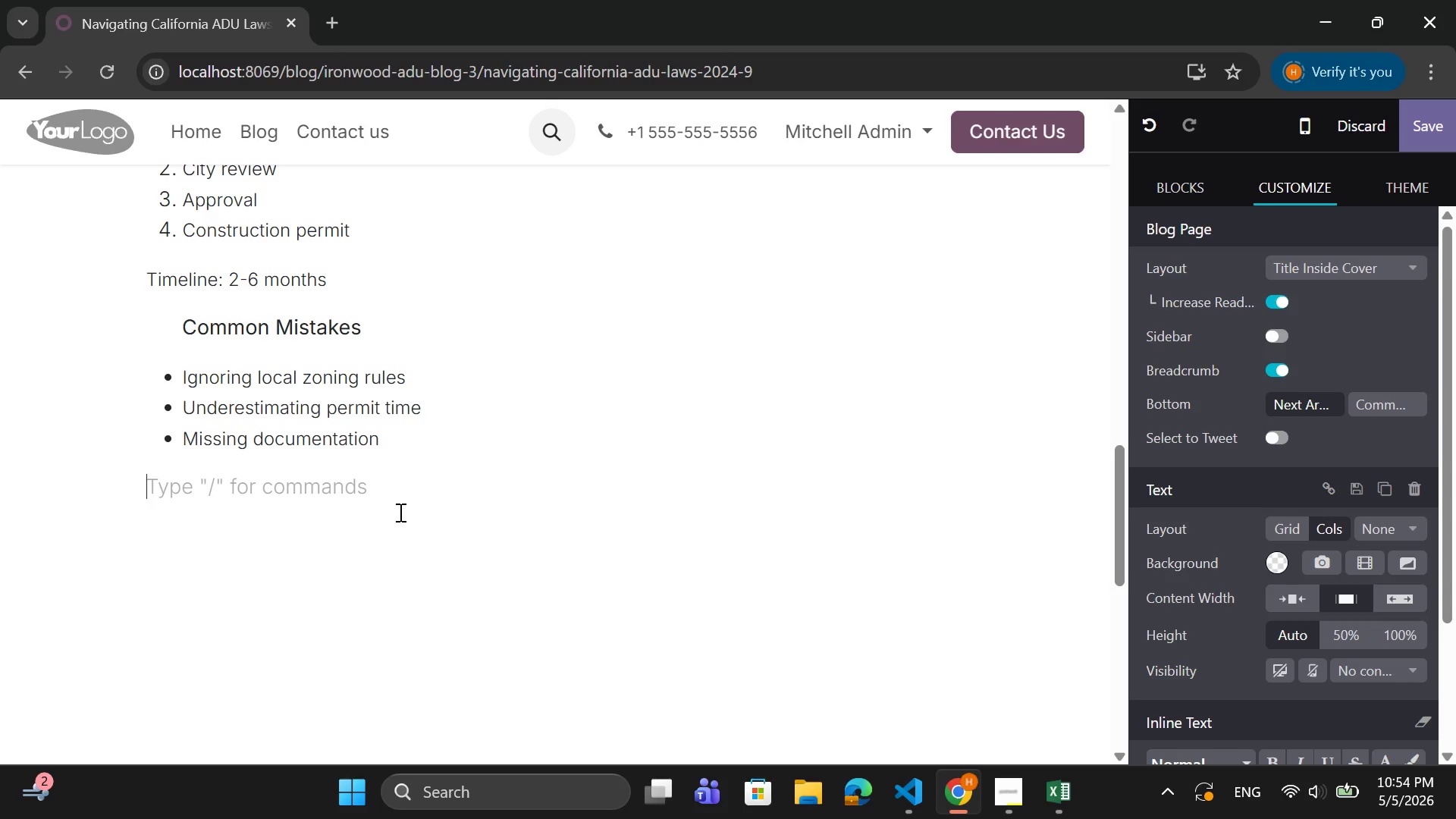 
left_click([1176, 197])
 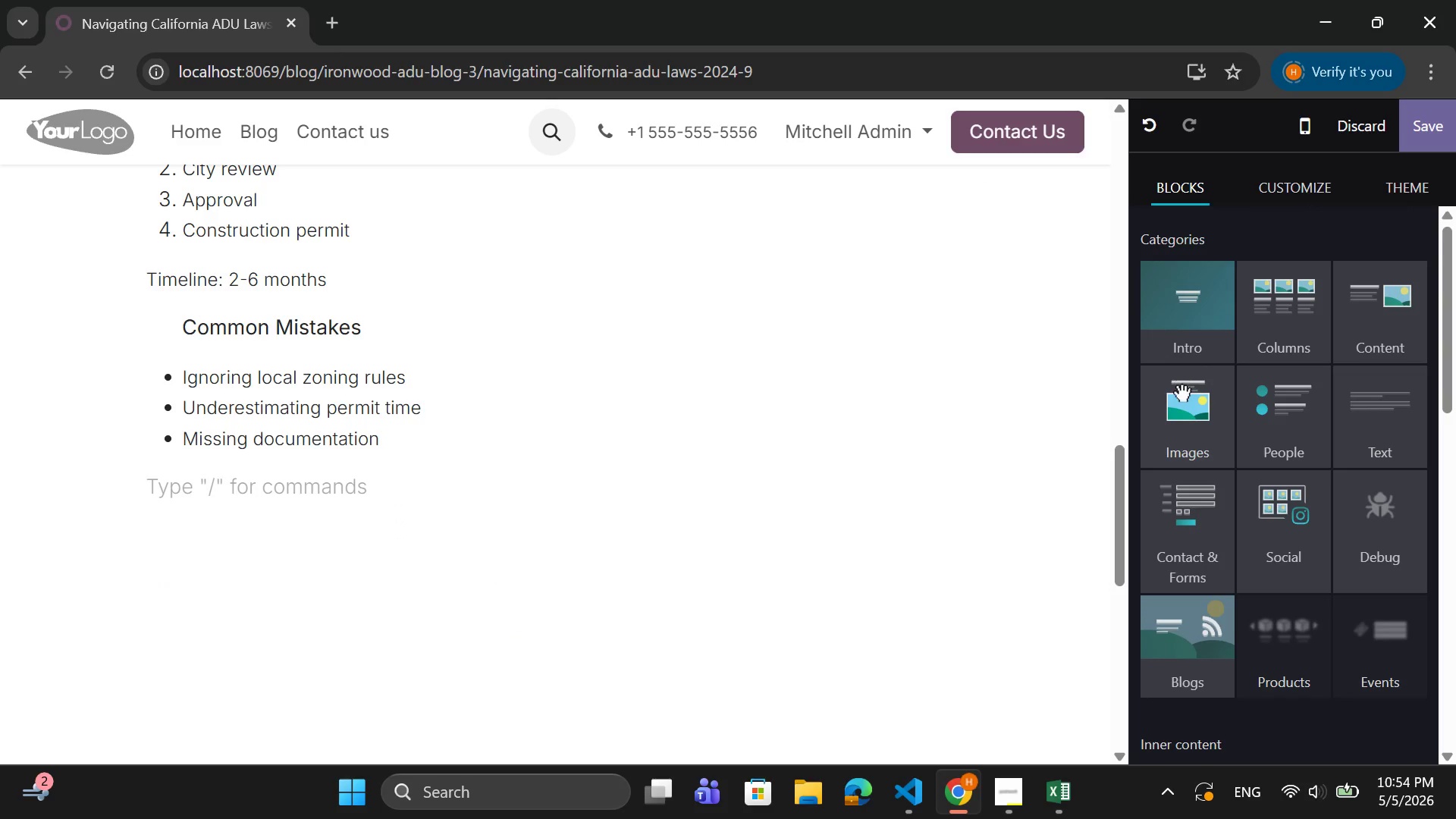 
left_click([1181, 400])
 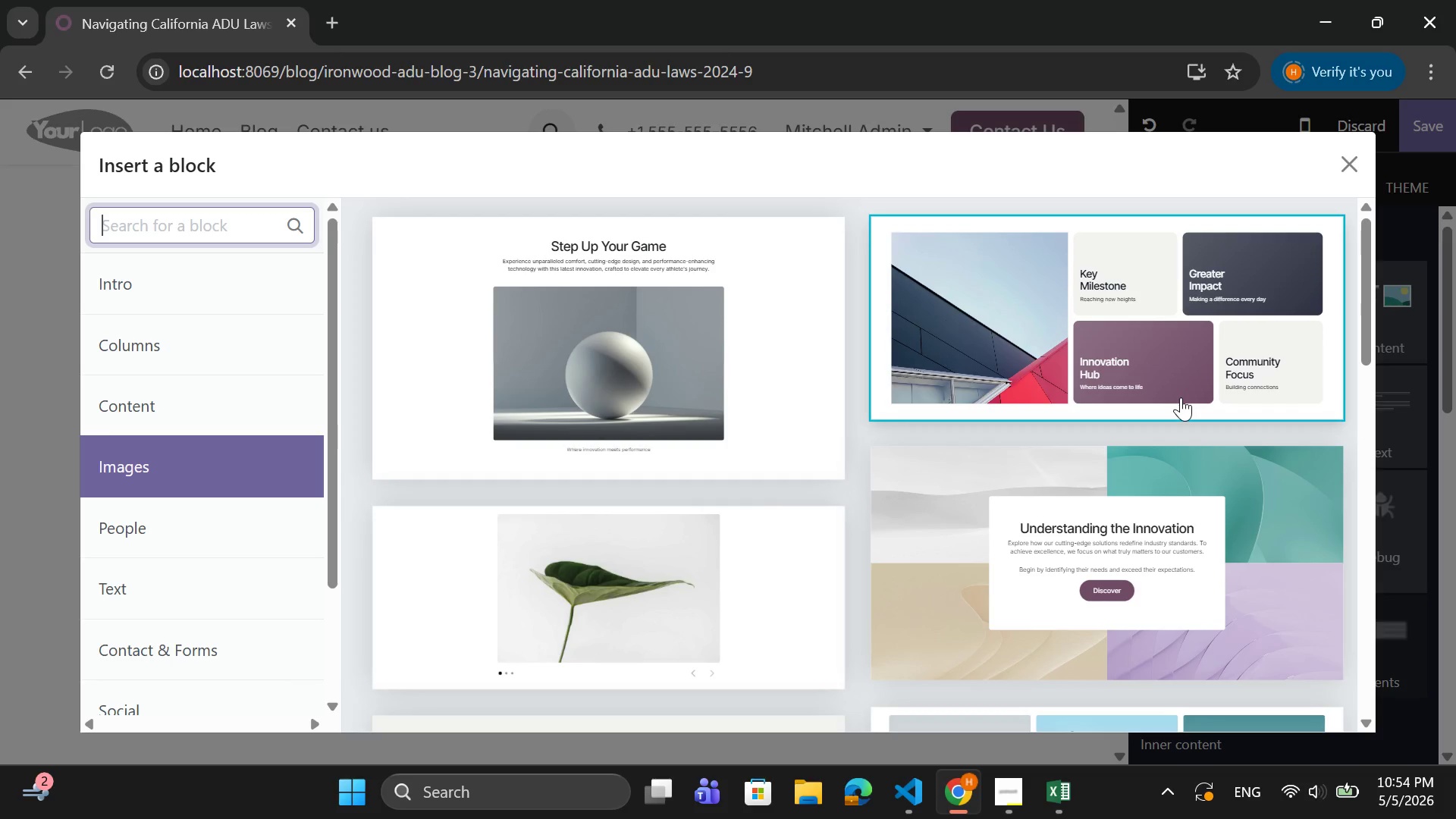 
wait(7.0)
 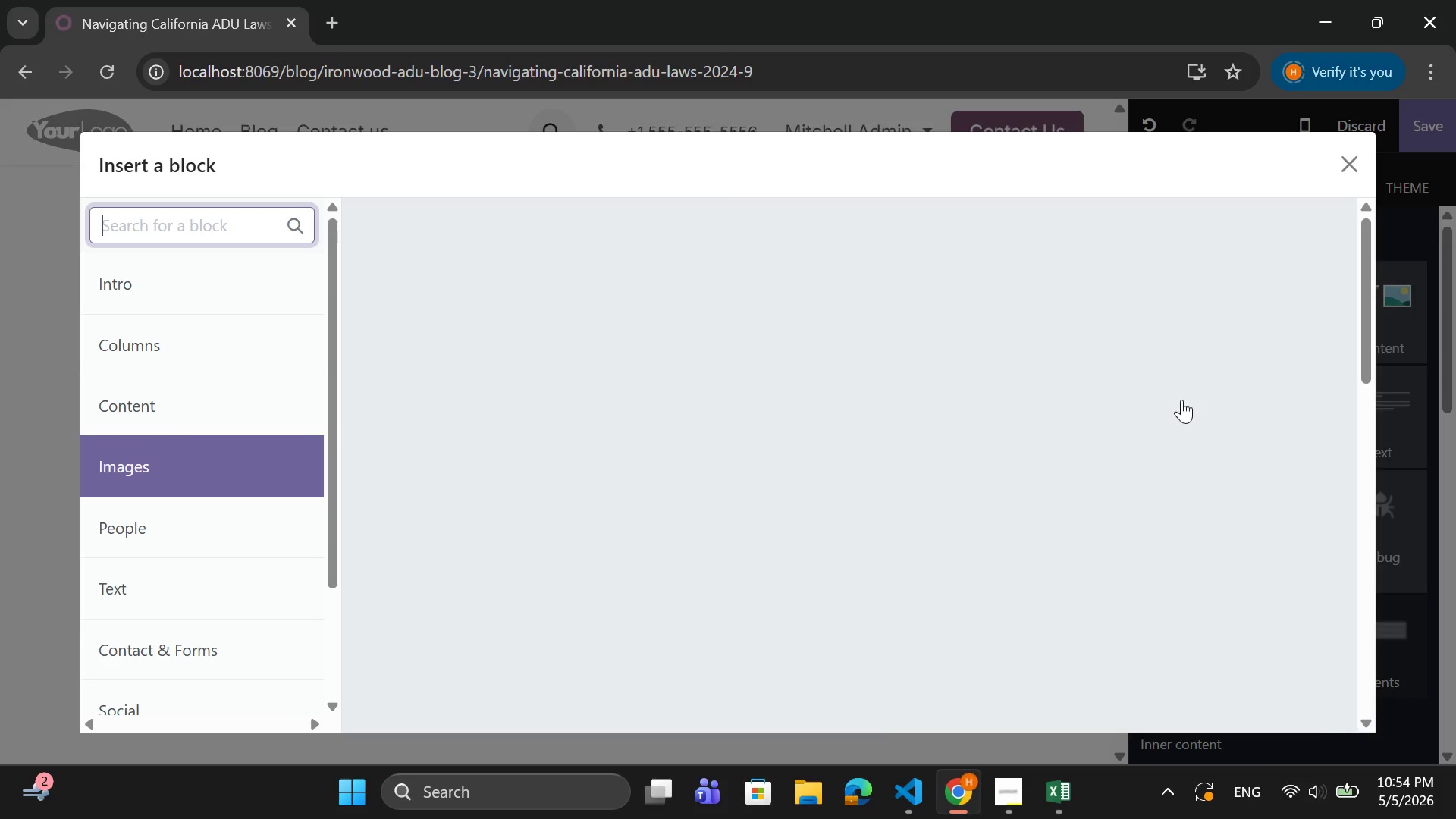 
scroll: coordinate [675, 439], scroll_direction: down, amount: 6.0
 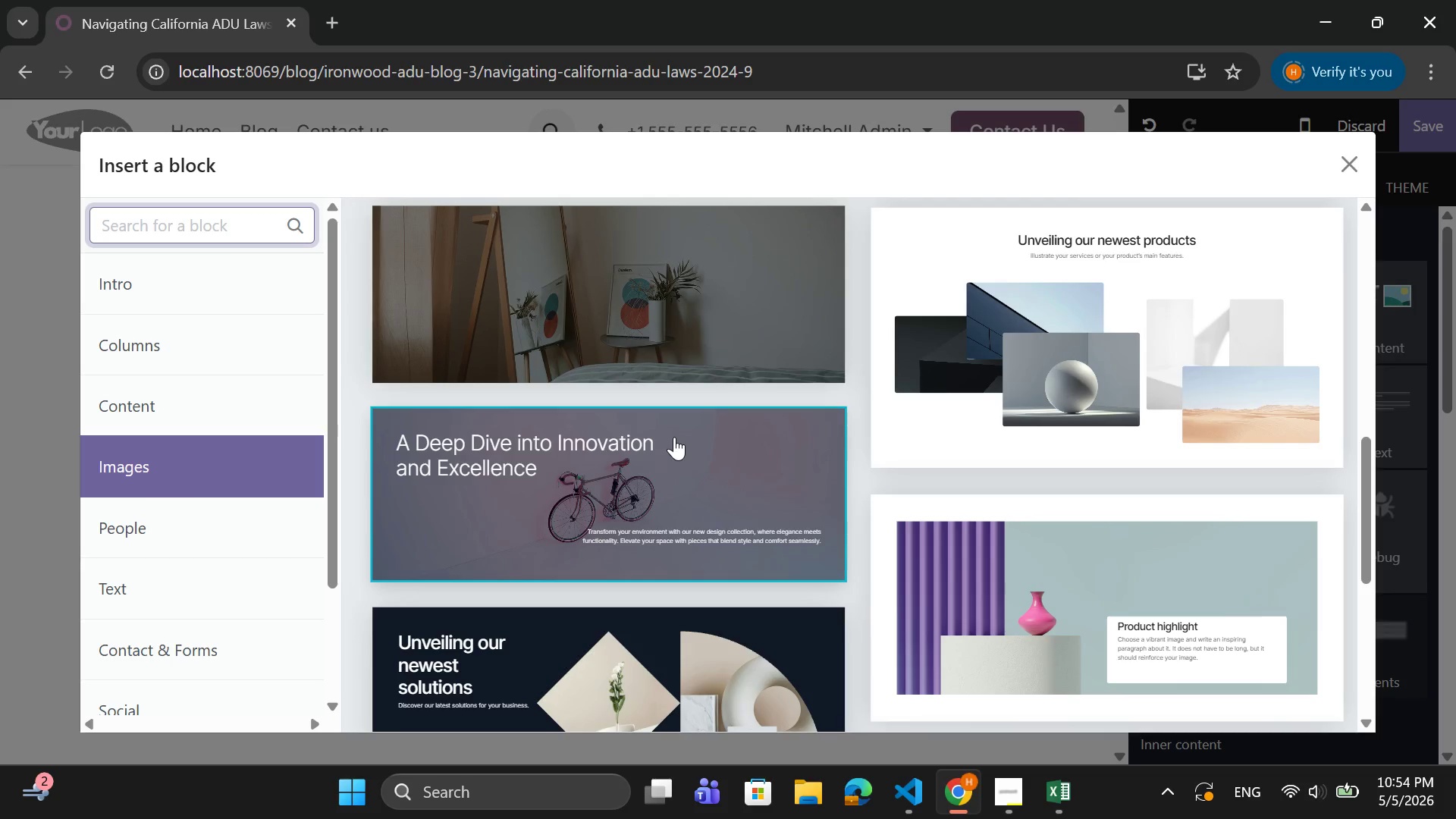 
wait(5.48)
 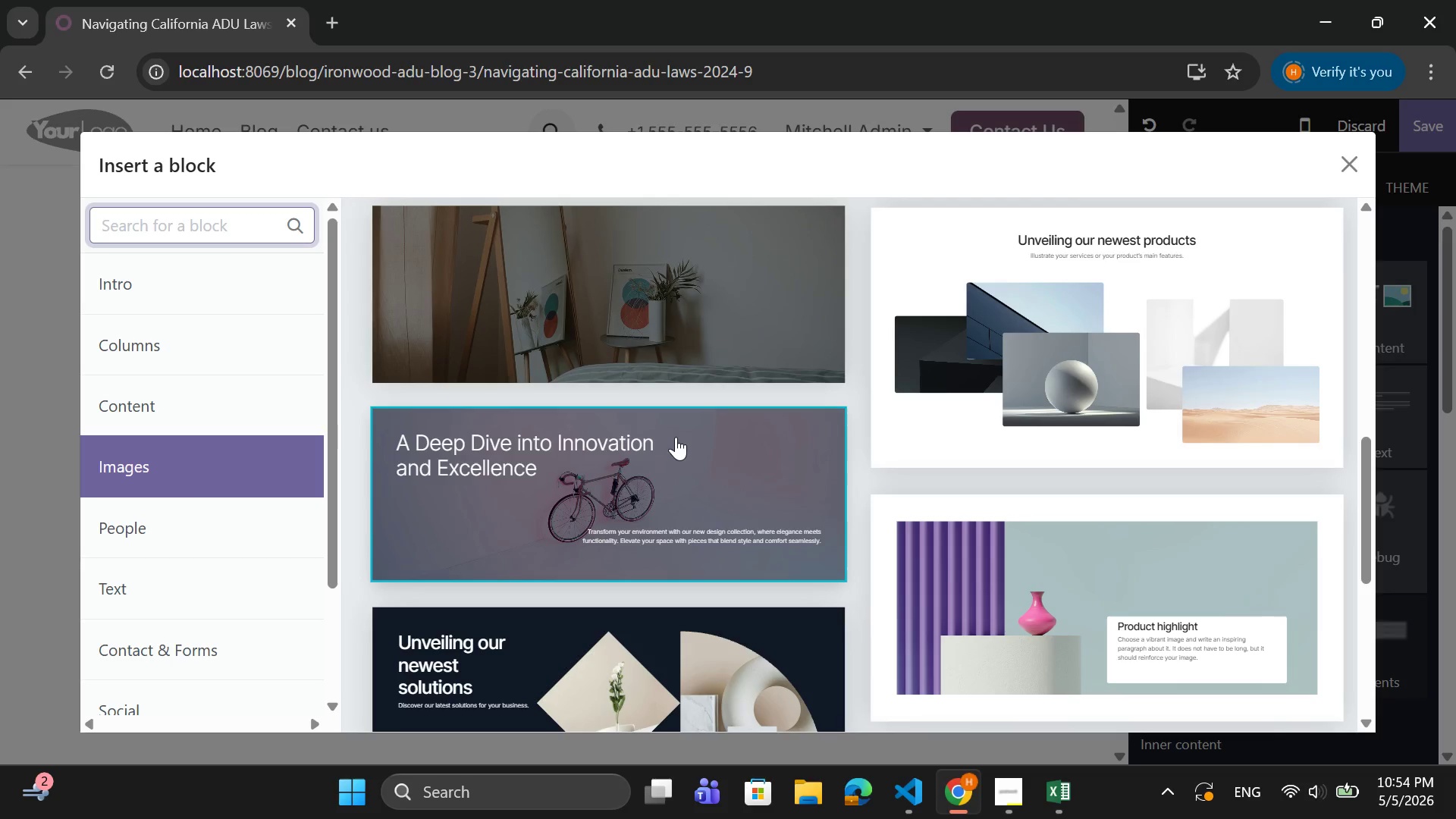 
left_click([639, 328])
 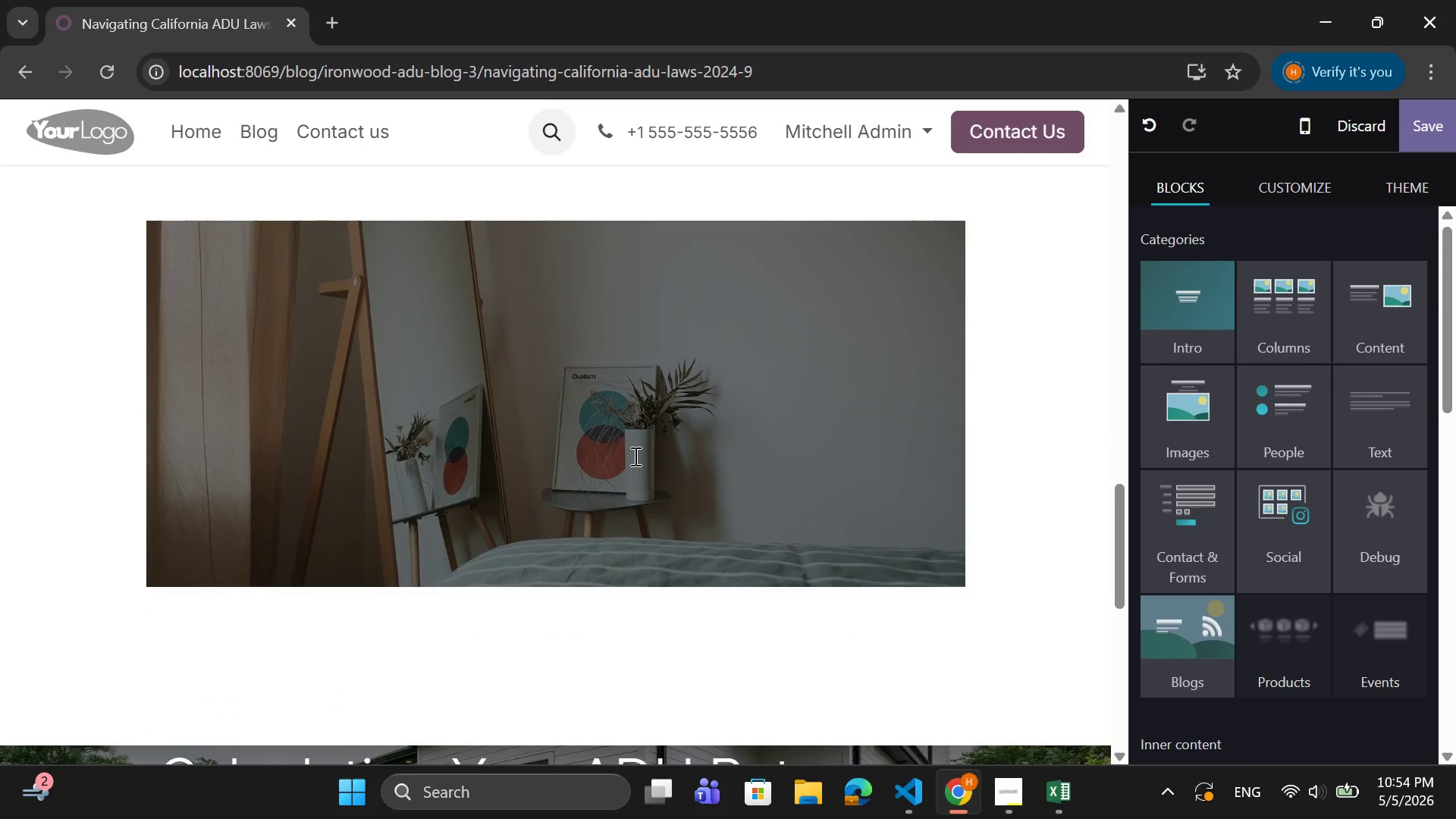 
scroll: coordinate [634, 456], scroll_direction: up, amount: 3.0
 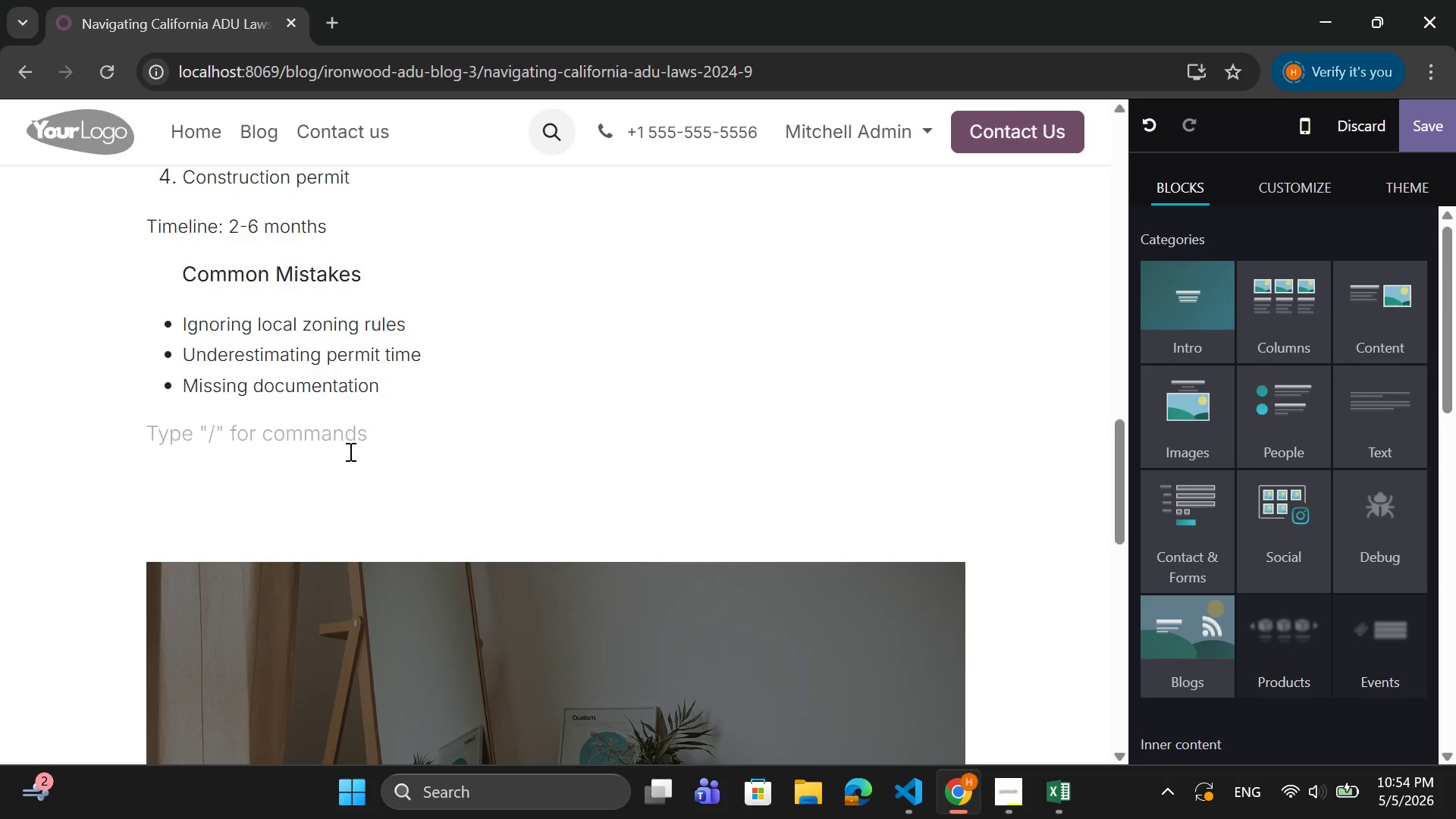 
left_click([343, 466])
 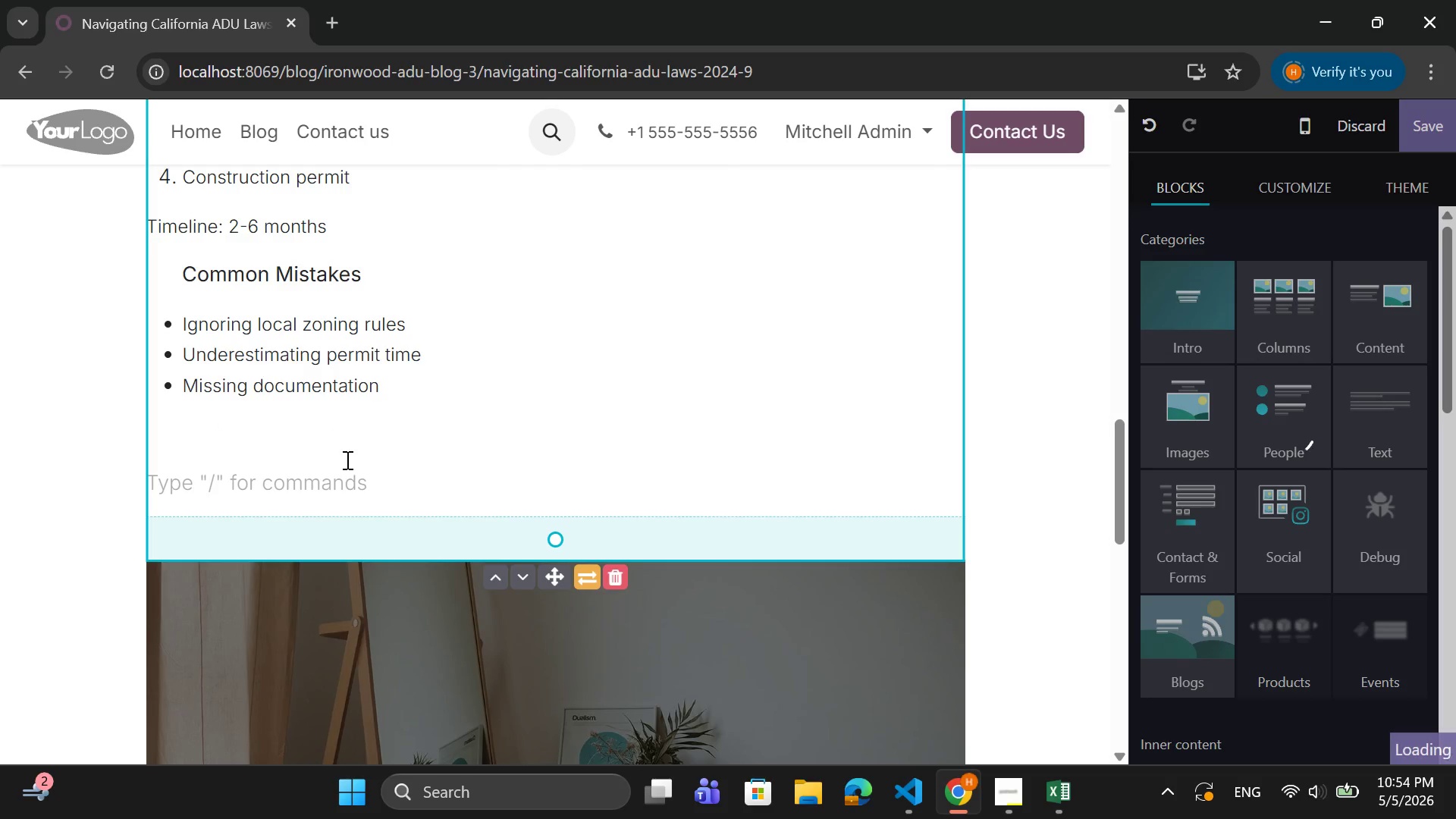 
key(Backspace)
 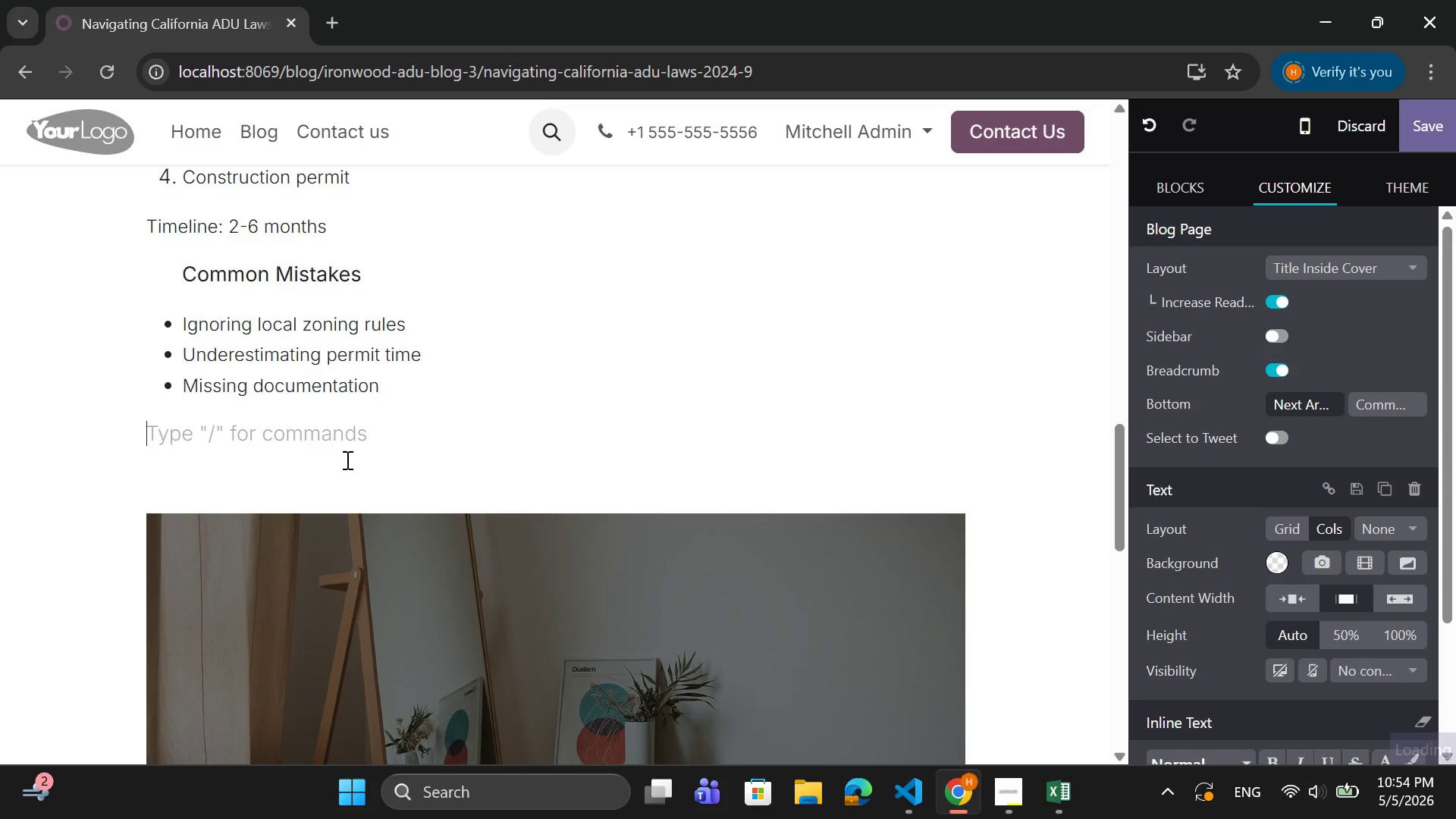 
key(Backspace)
 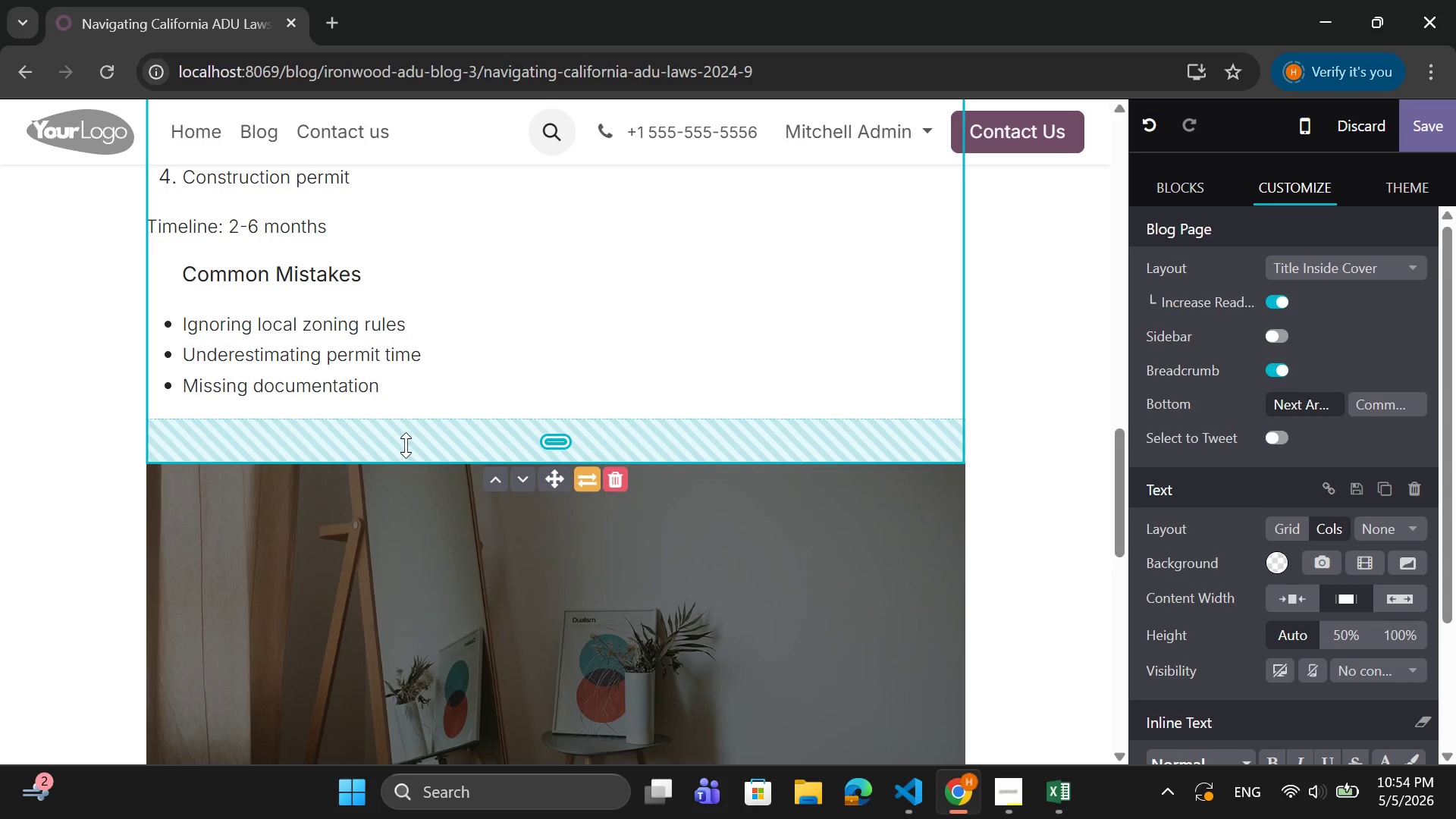 
left_click_drag(start_coordinate=[403, 453], to_coordinate=[410, 422])
 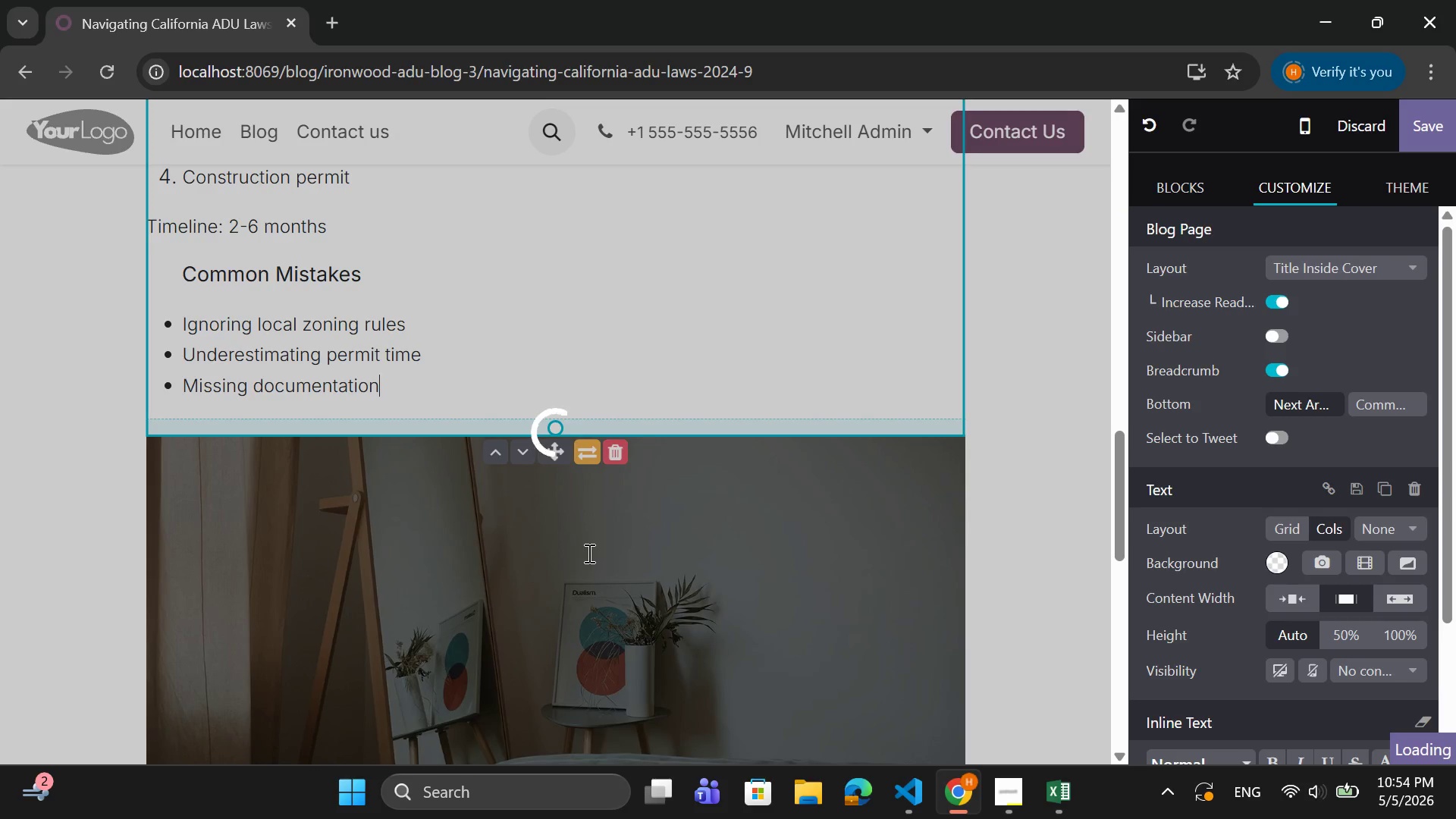 
left_click([588, 553])
 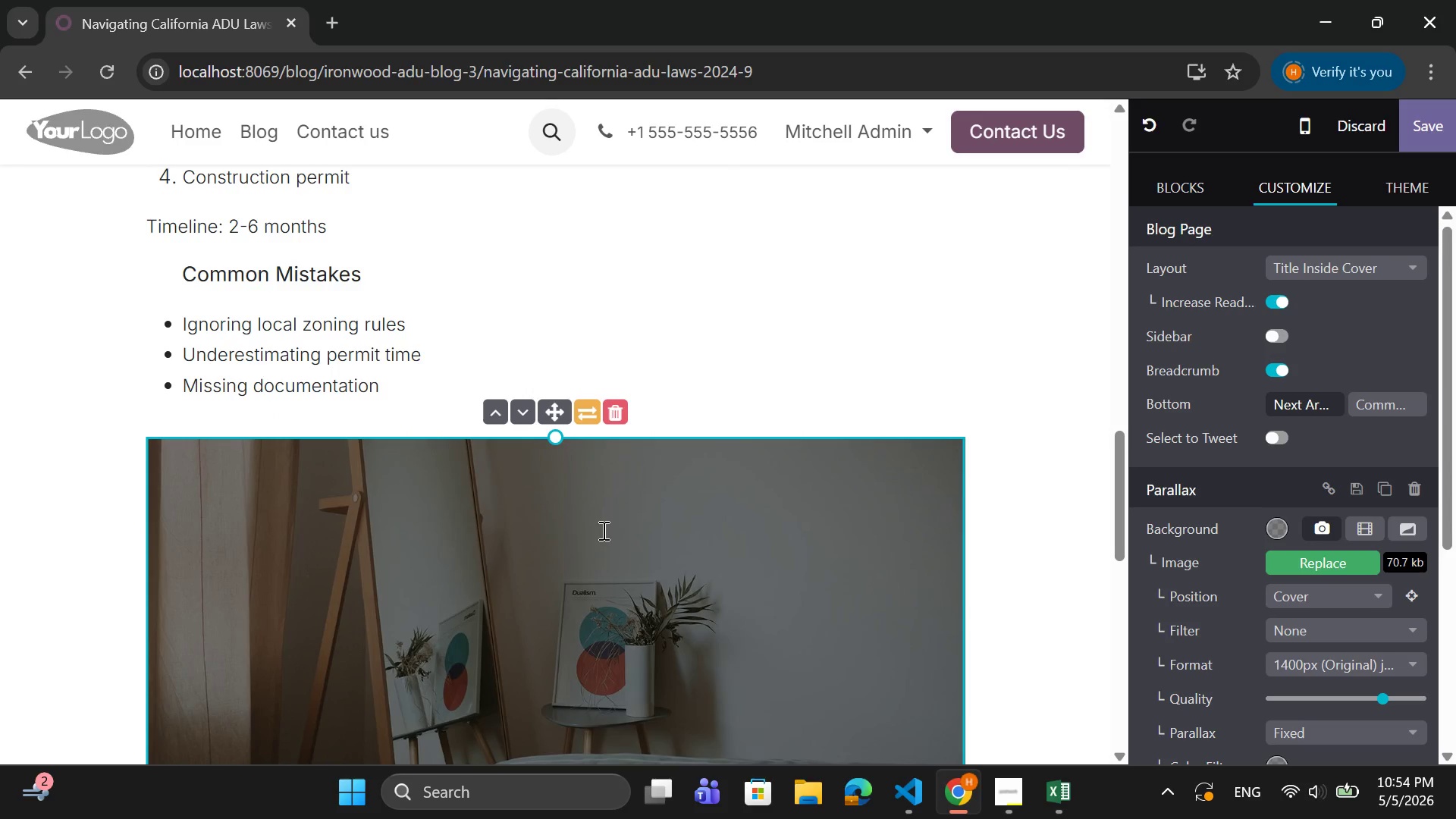 
left_click([1339, 563])
 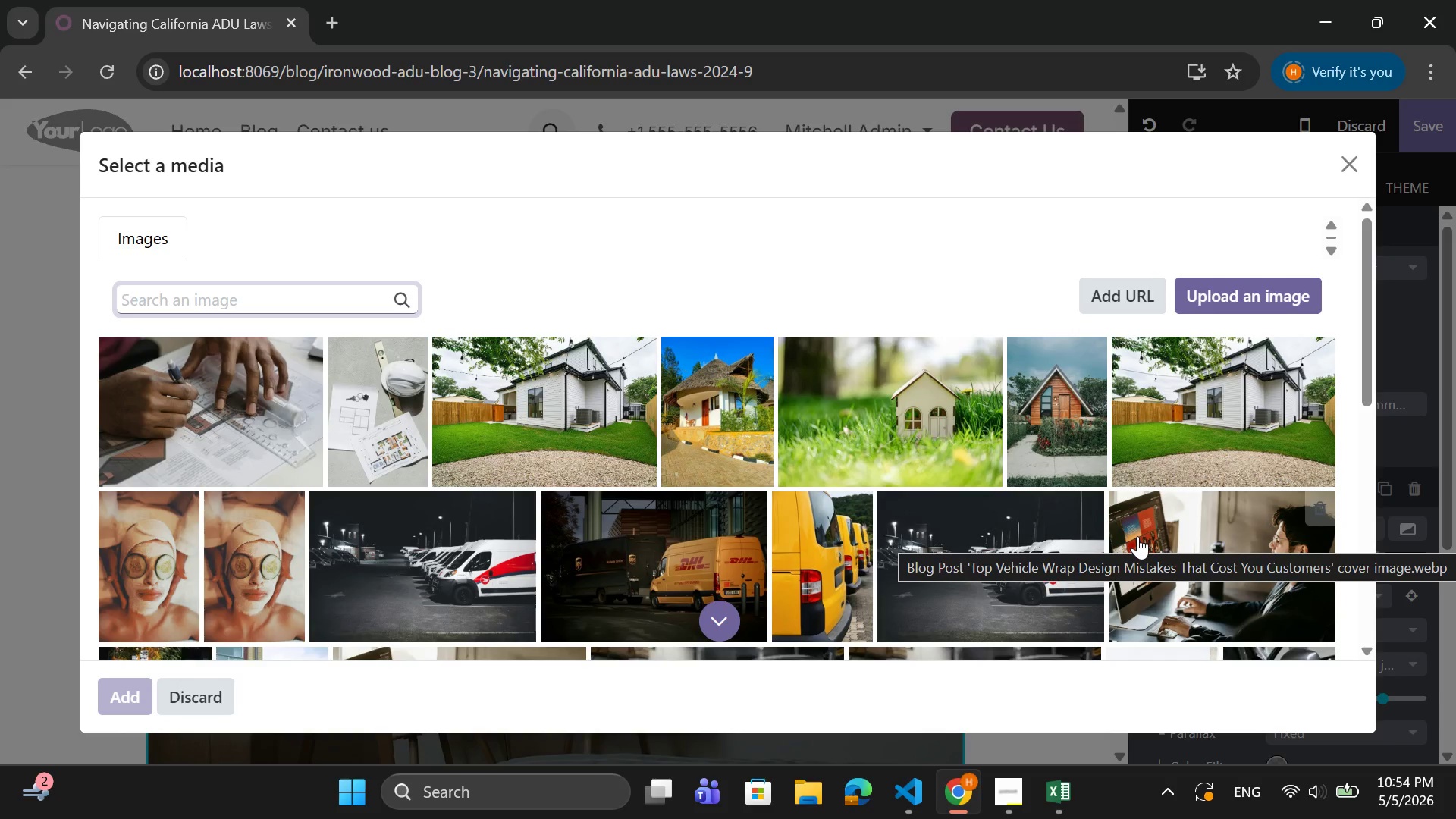 
wait(8.59)
 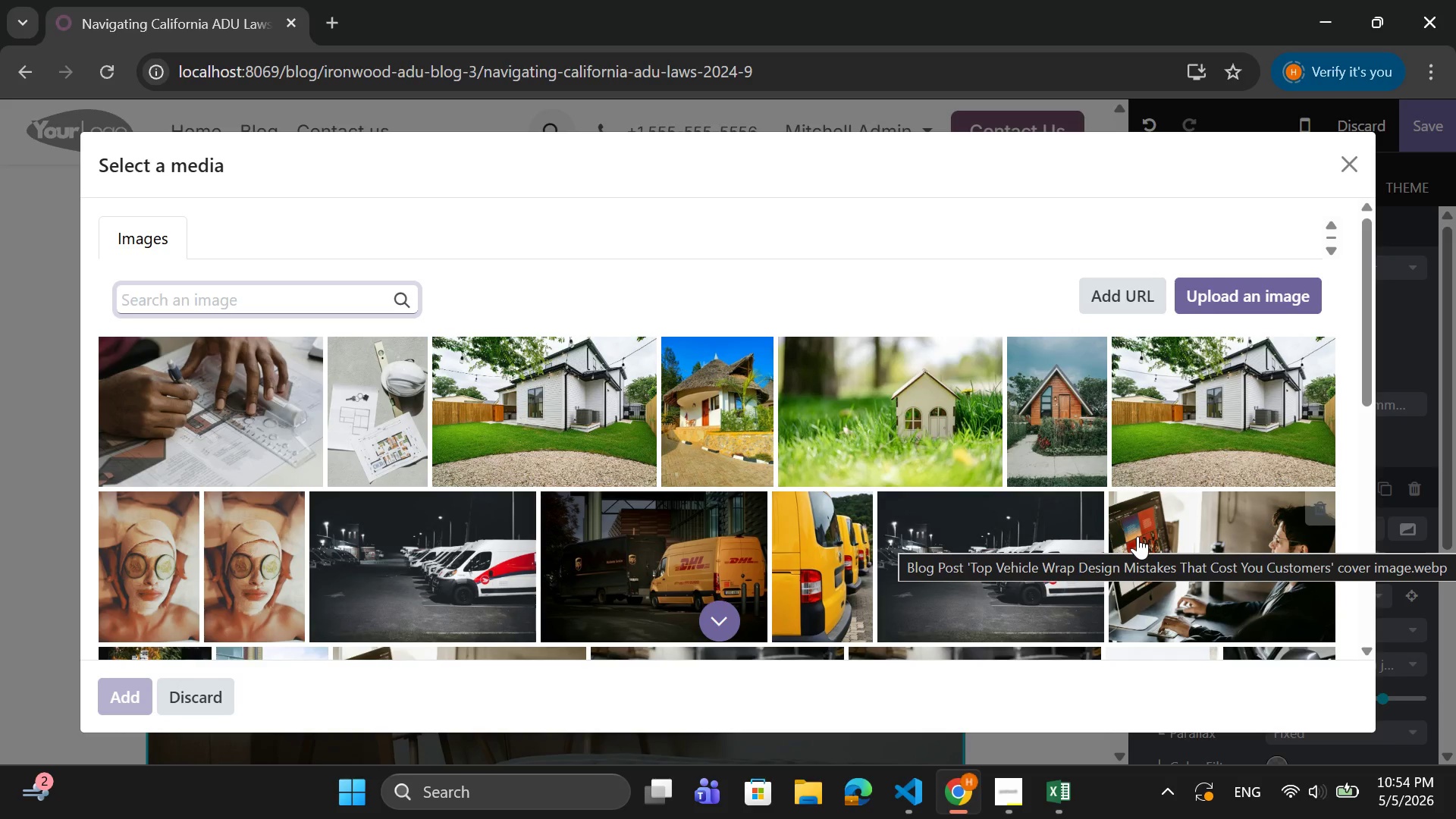 
left_click([1294, 302])
 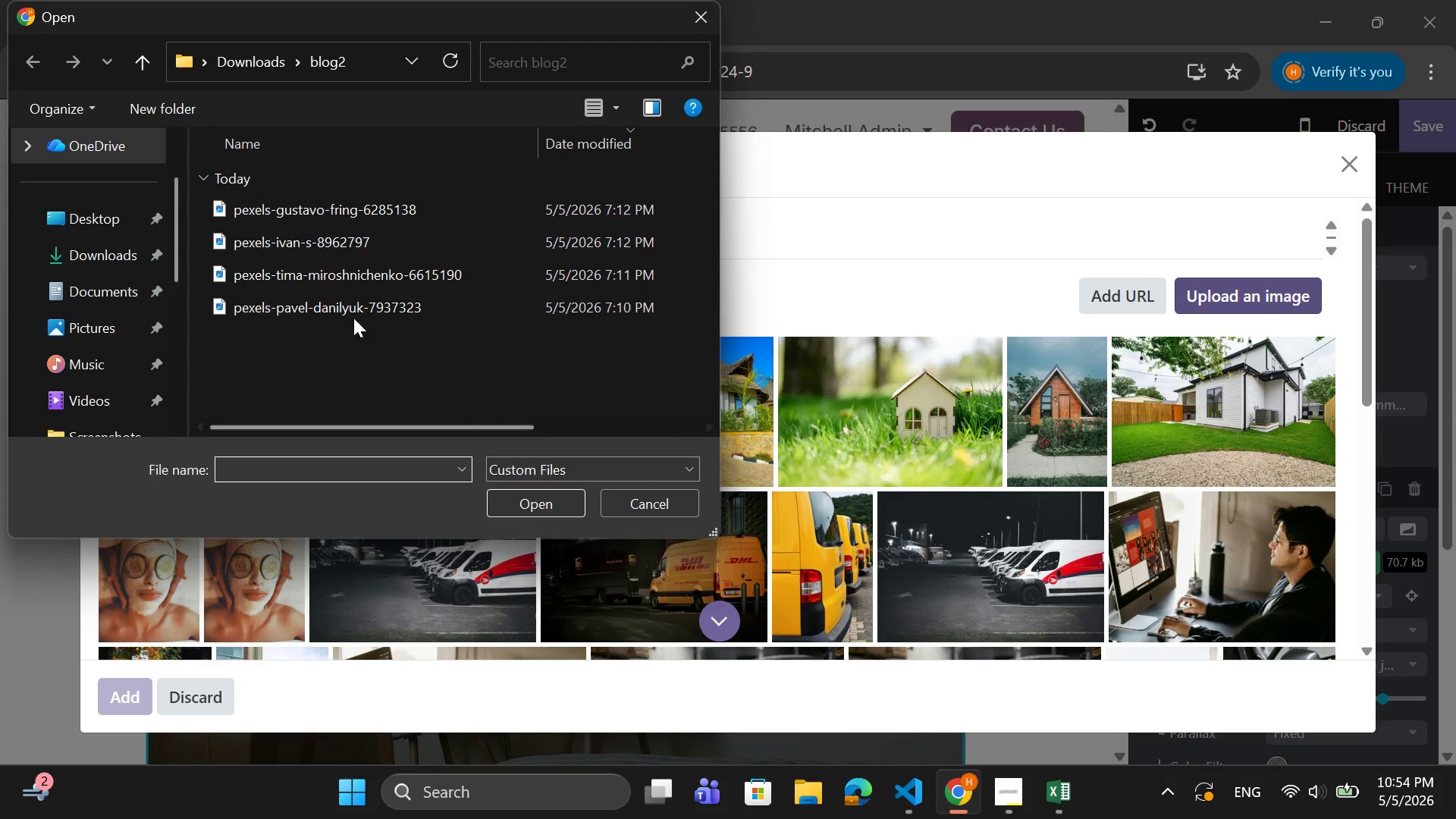 
left_click([378, 209])
 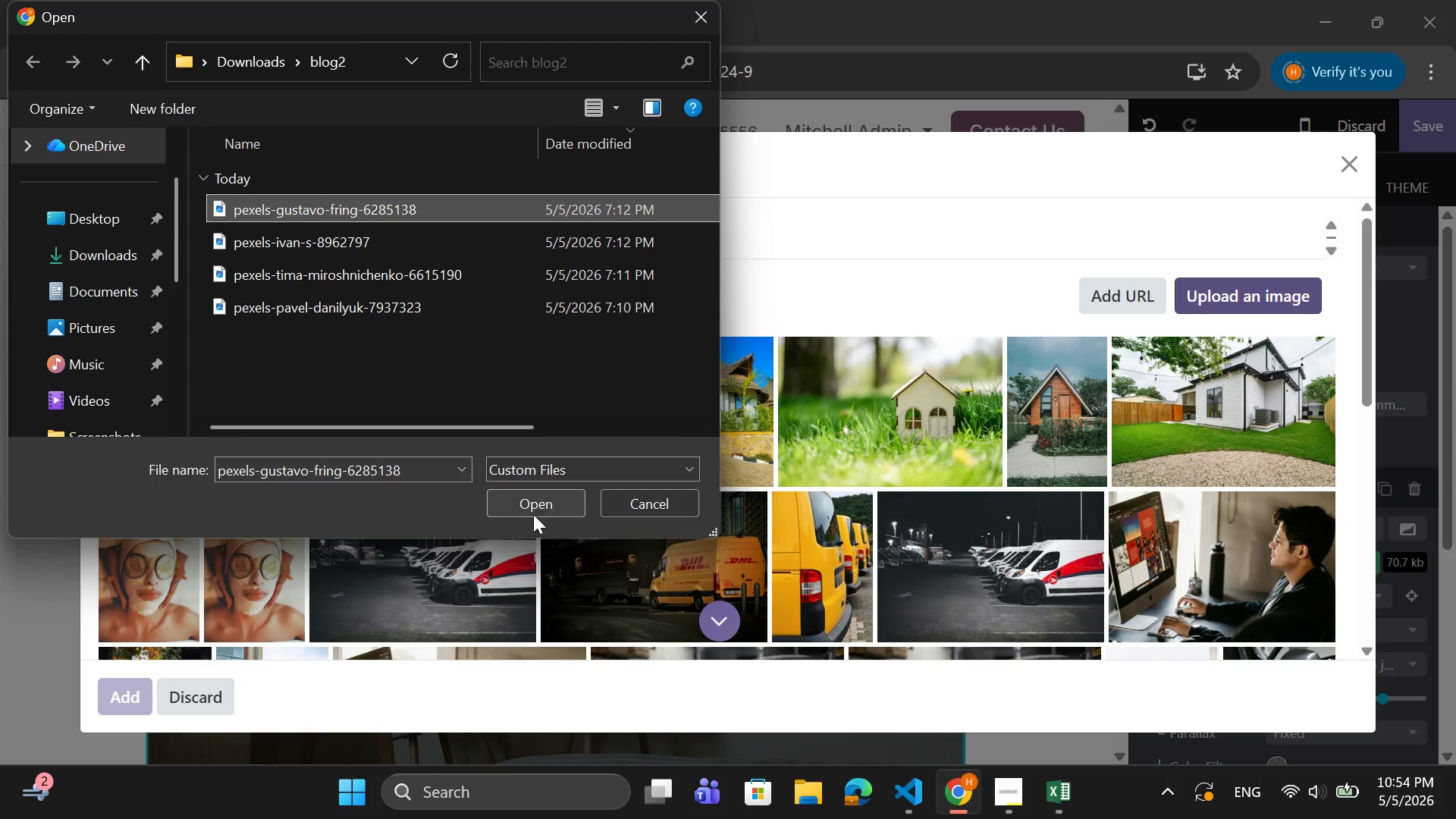 
left_click([547, 495])
 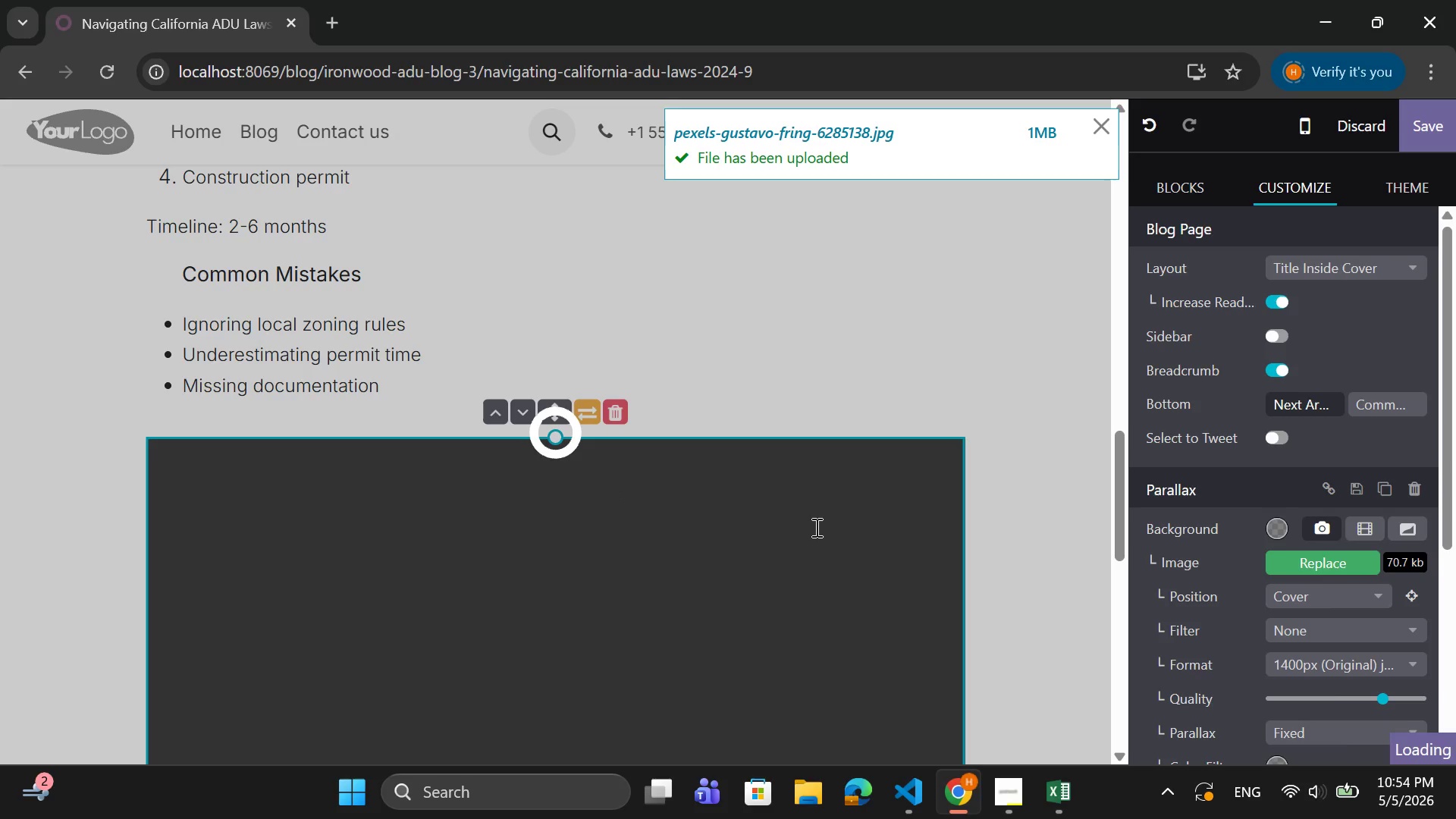 
scroll: coordinate [816, 527], scroll_direction: down, amount: 3.0
 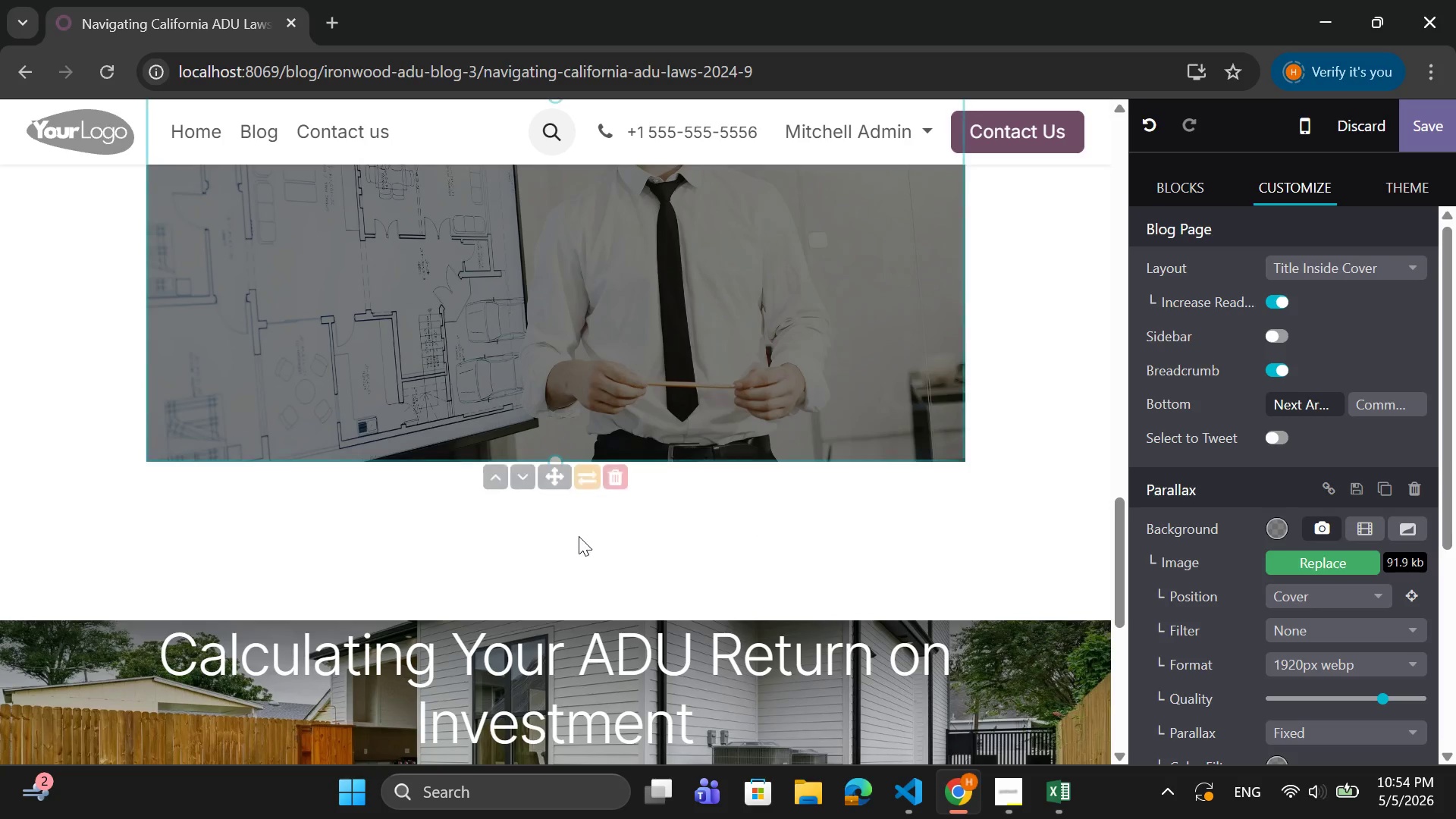 
left_click([572, 526])
 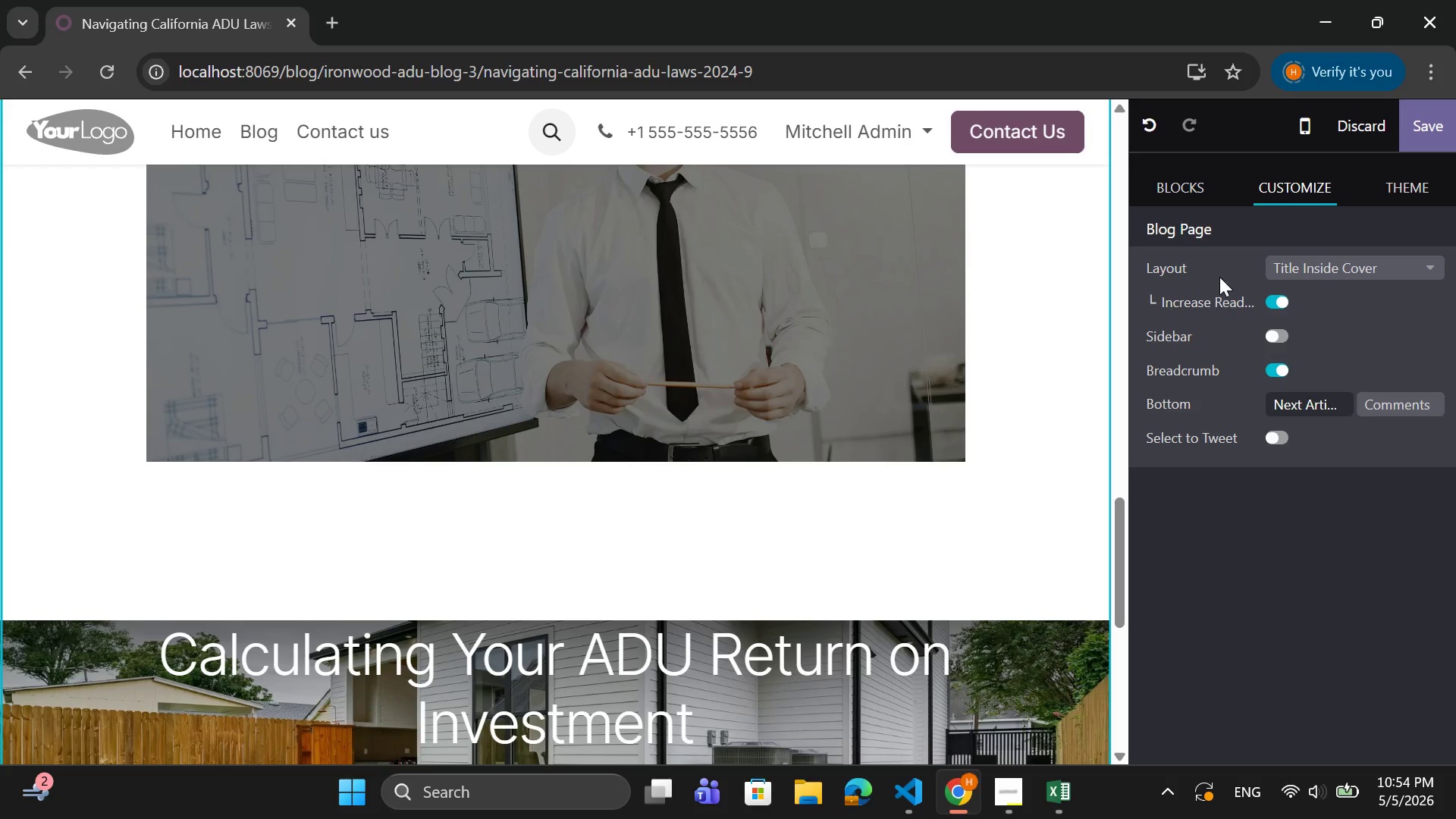 
left_click([1200, 183])
 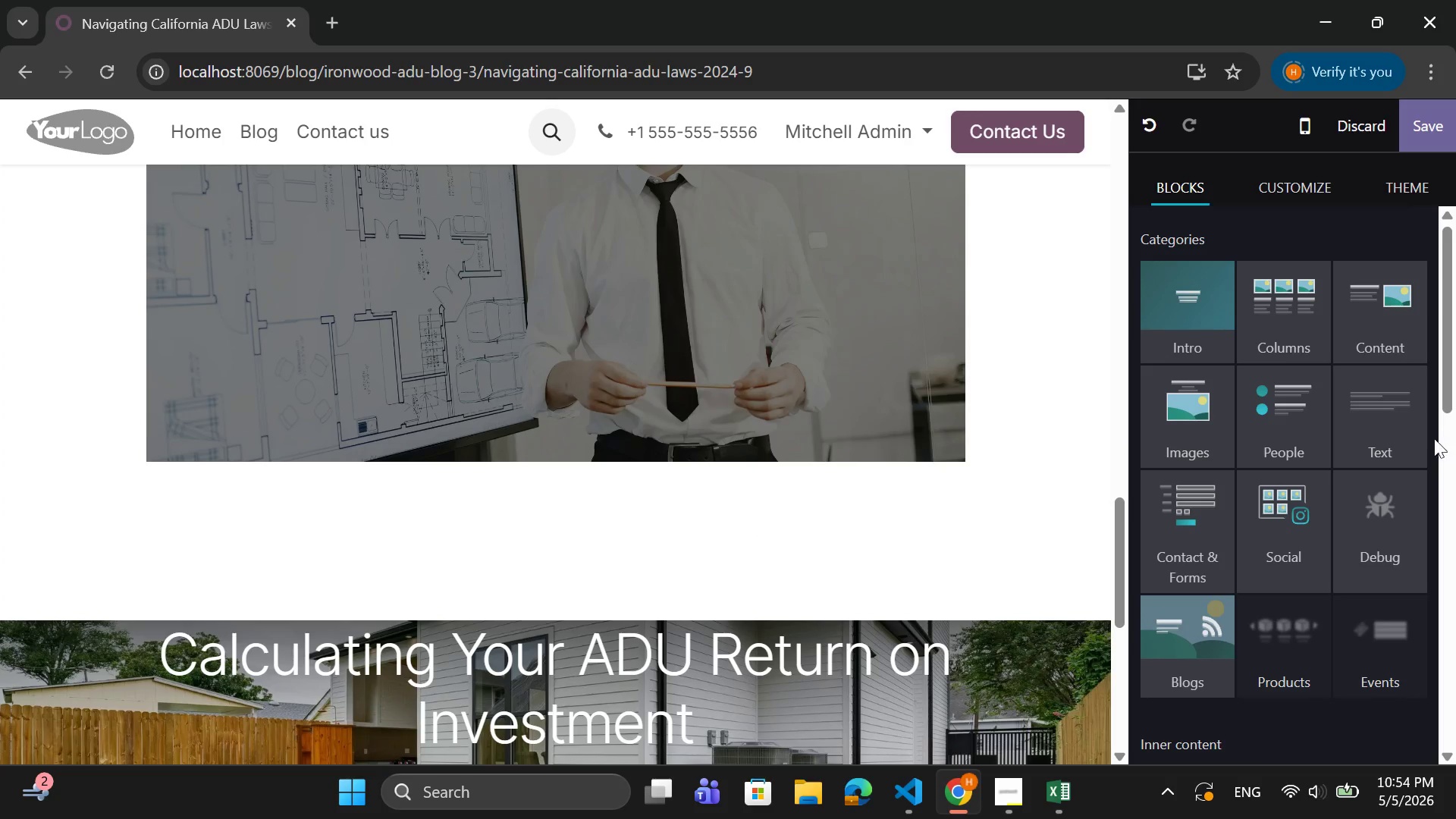 
left_click([1410, 438])
 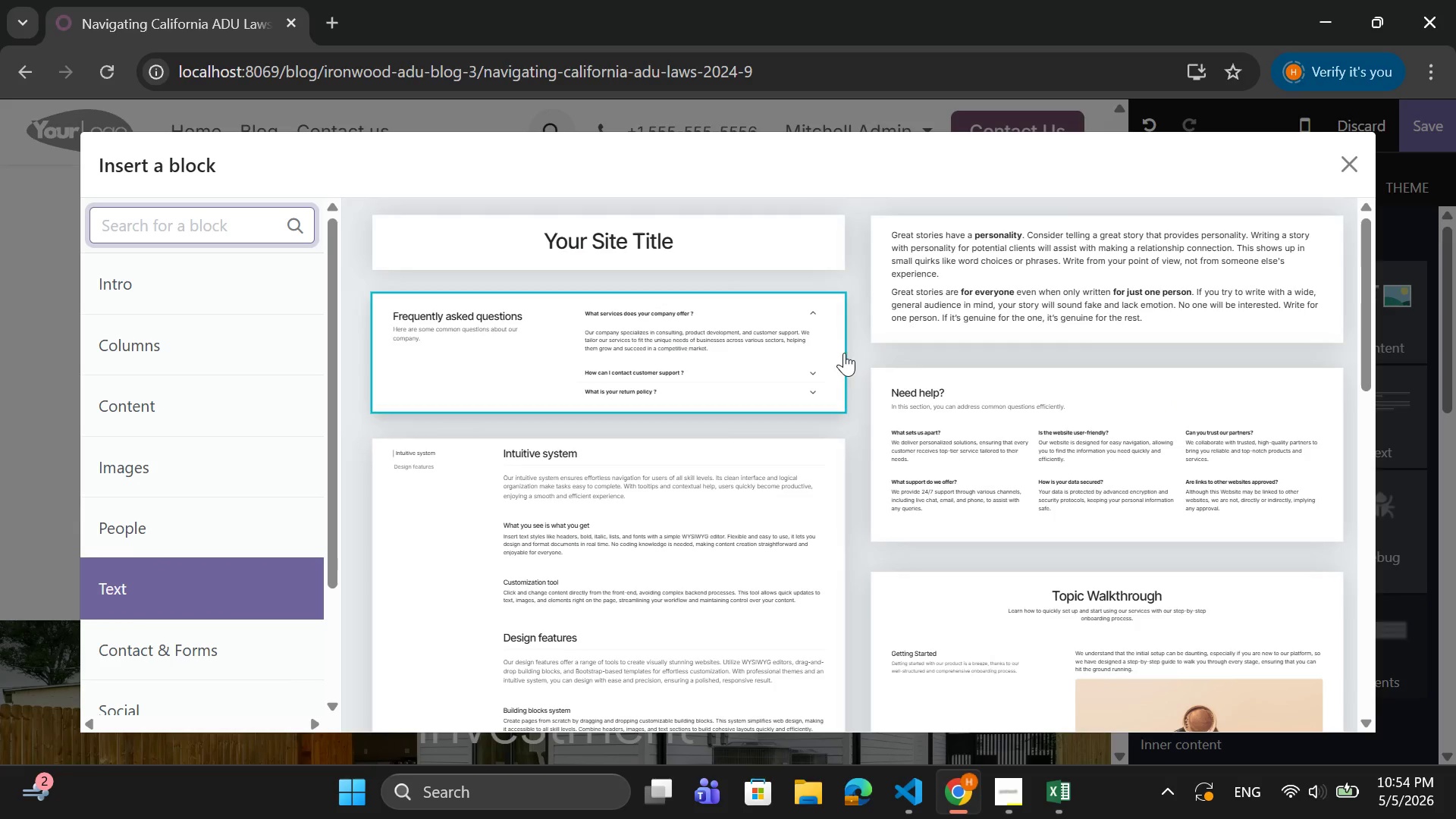 
left_click([1031, 285])
 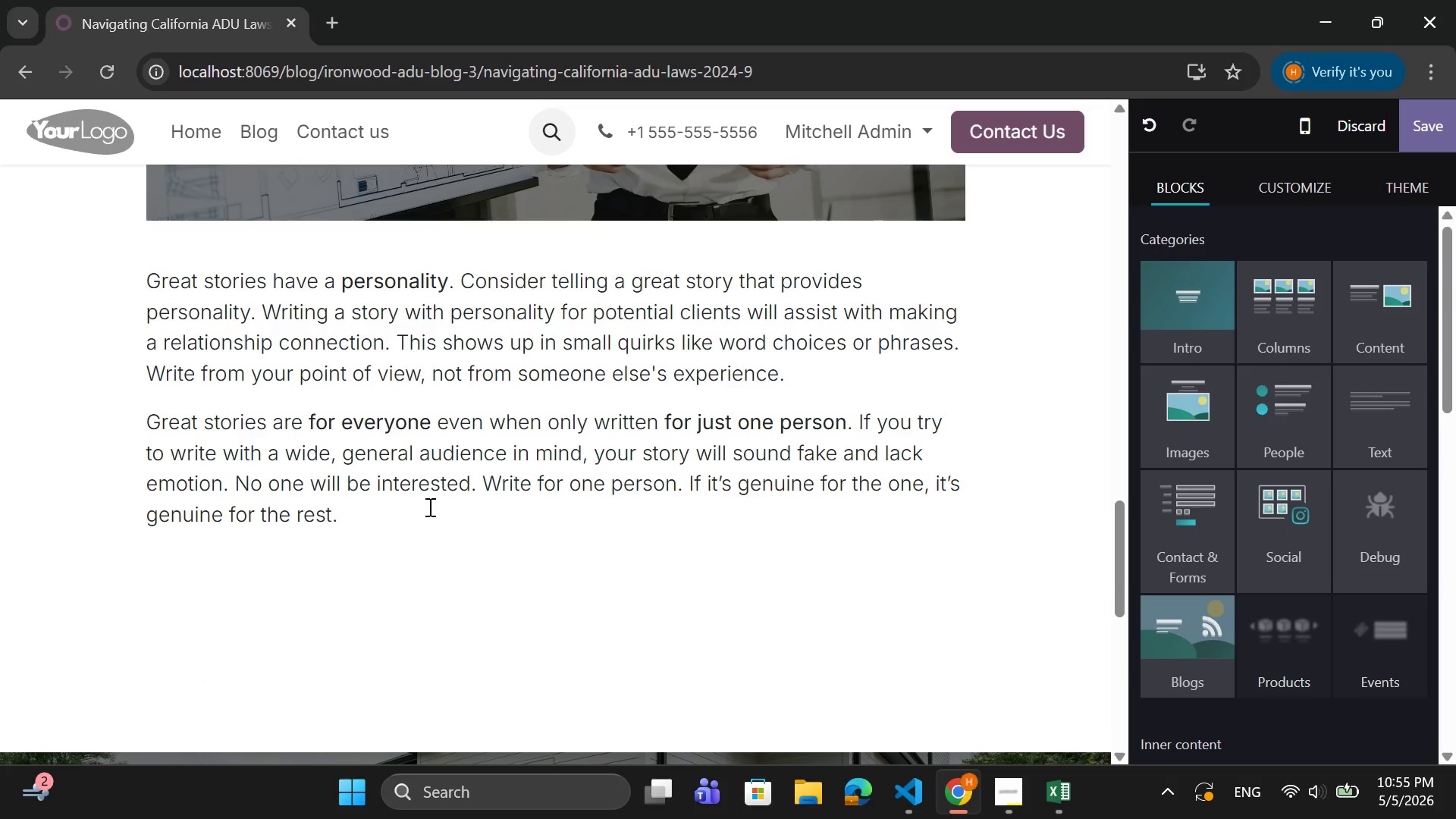 
left_click_drag(start_coordinate=[392, 514], to_coordinate=[139, 279])
 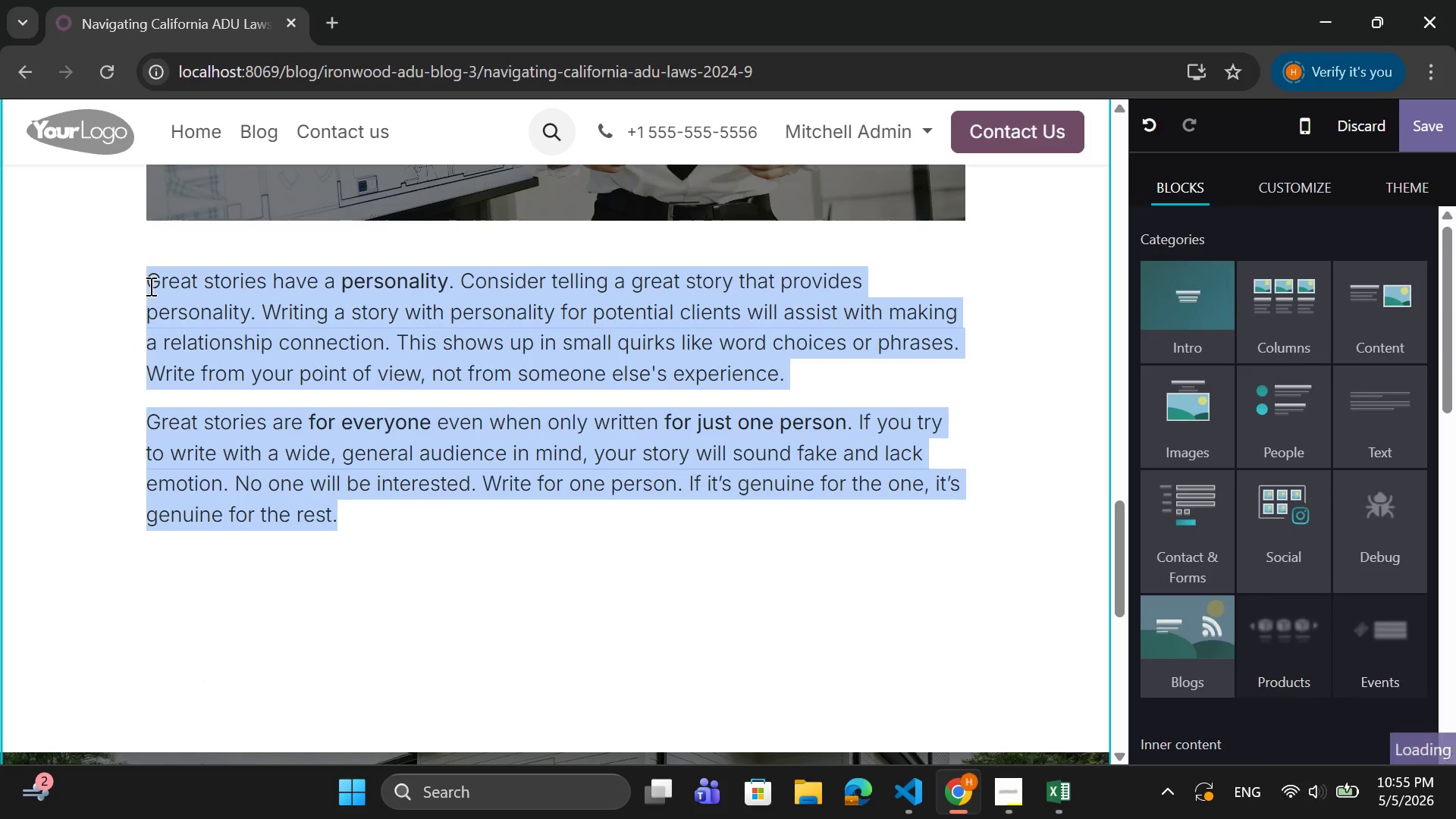 
key(Backspace)
type(Find Our)
key(Backspace)
type(t If Your Property )
 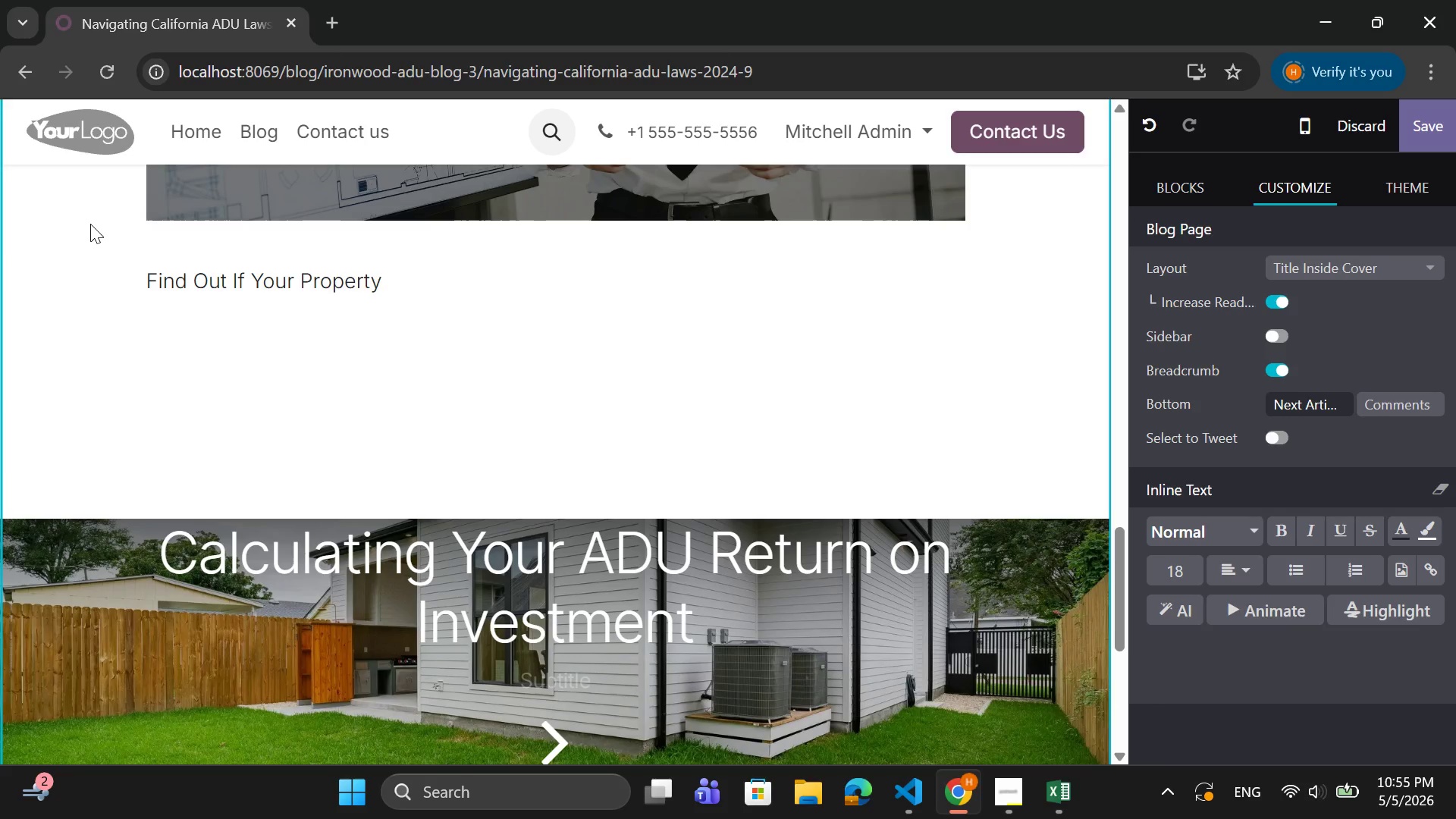 
type(qu)
key(Backspace)
key(Backspace)
type(Qualifies for and)
key(Backspace)
type( ADU)
 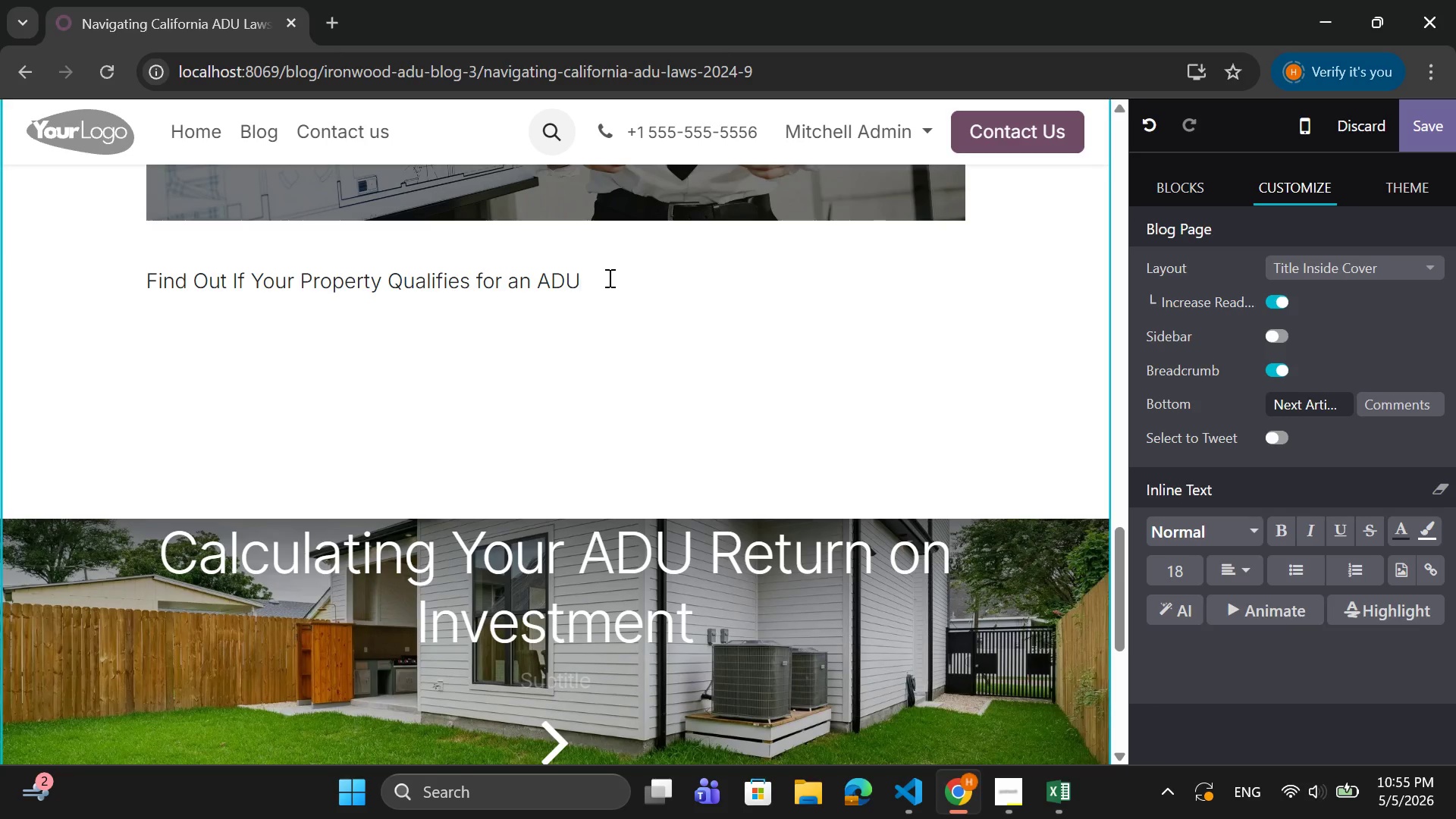 
wait(8.69)
 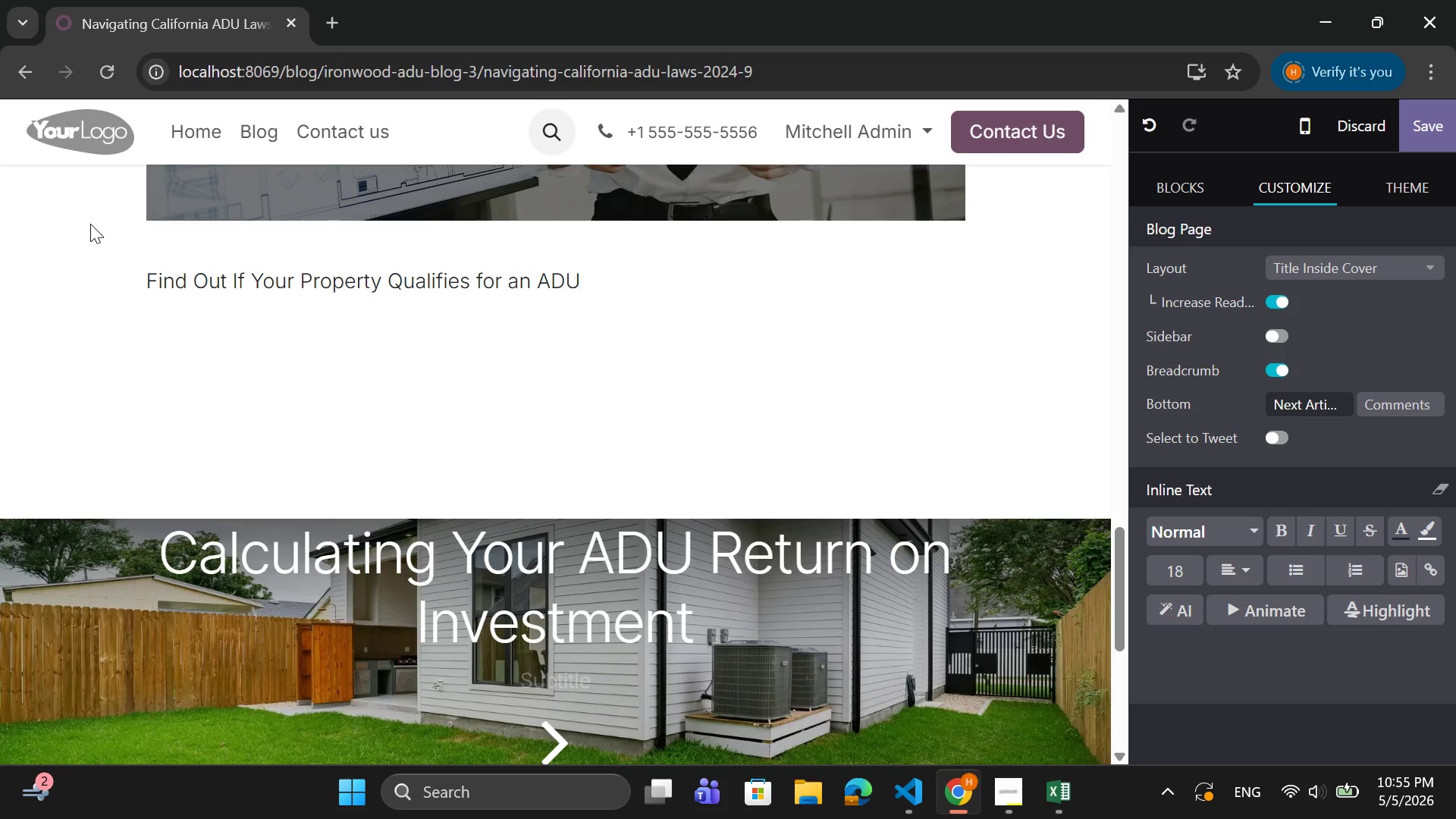 
key(Control+1)
 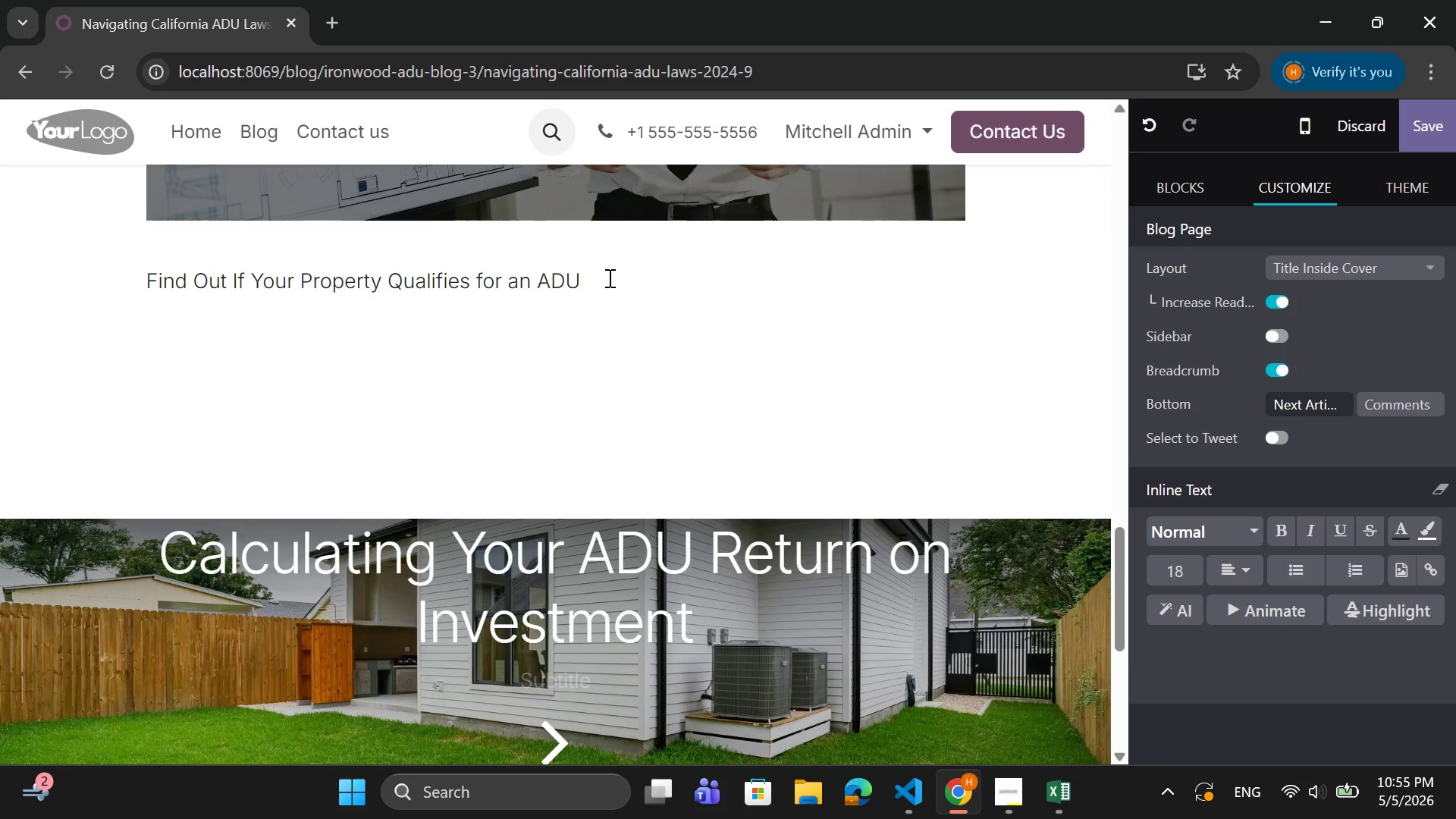 
key(Control+1)
 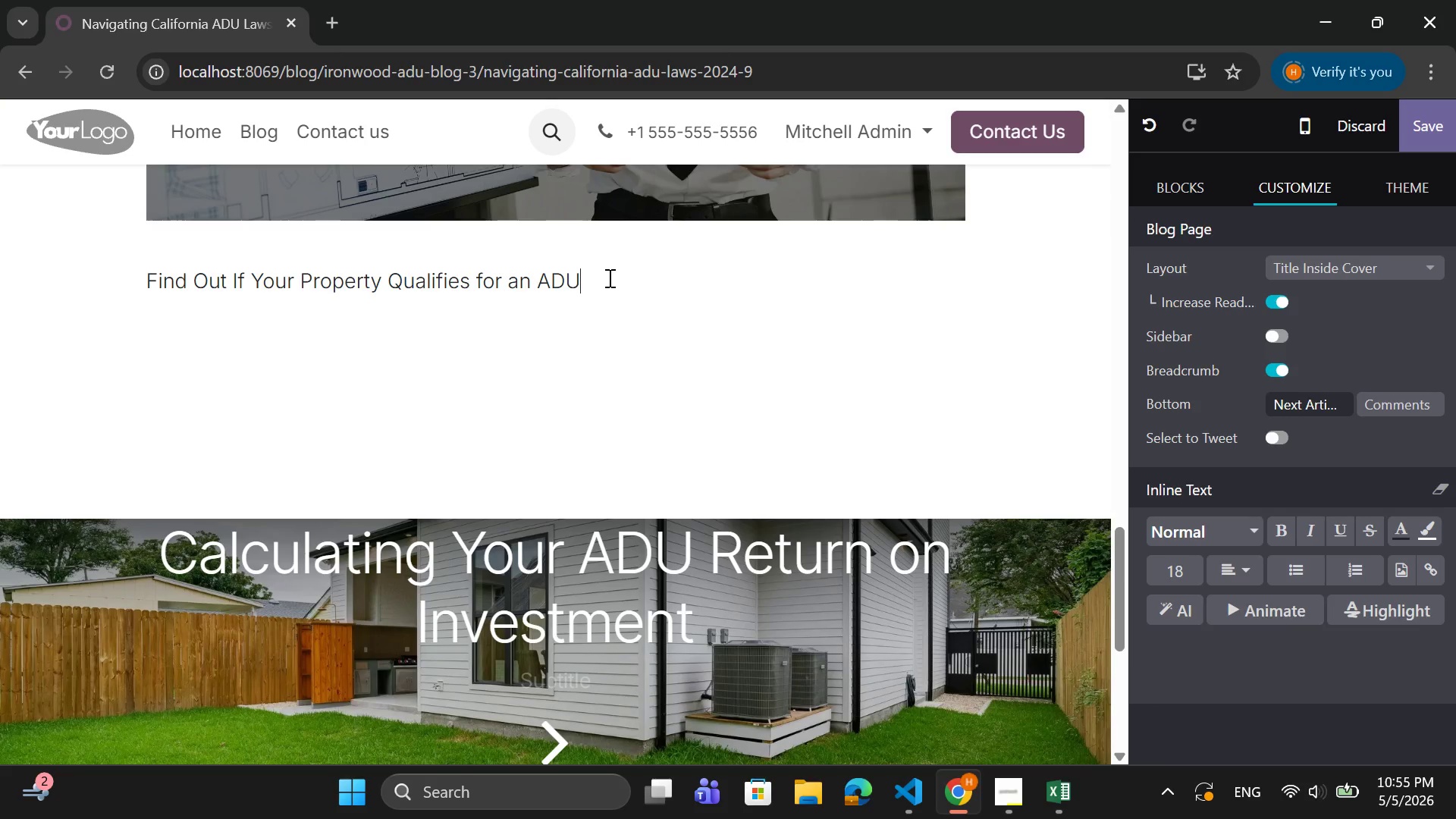 
key(Control+1)
 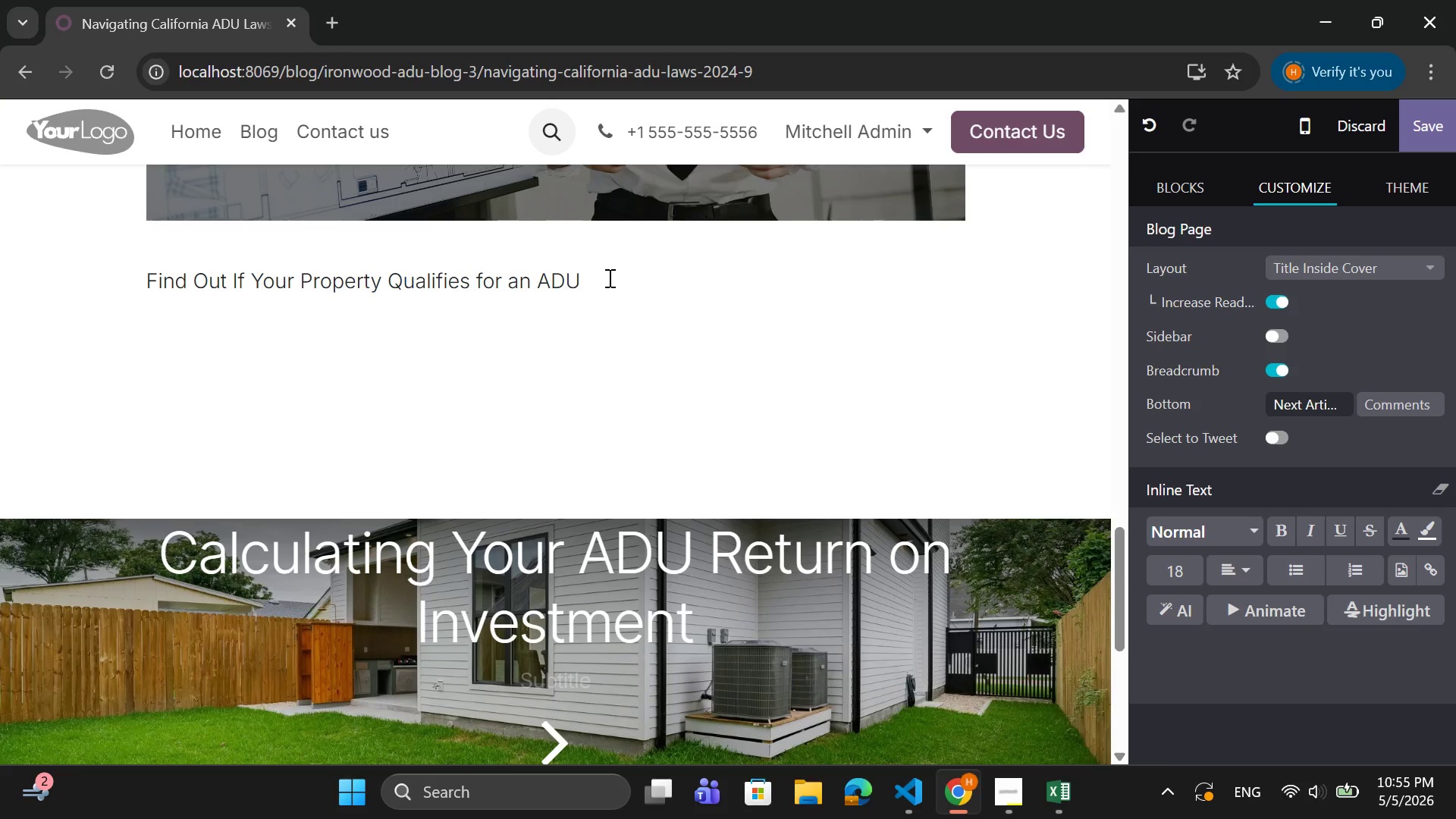 
key(Control+1)
 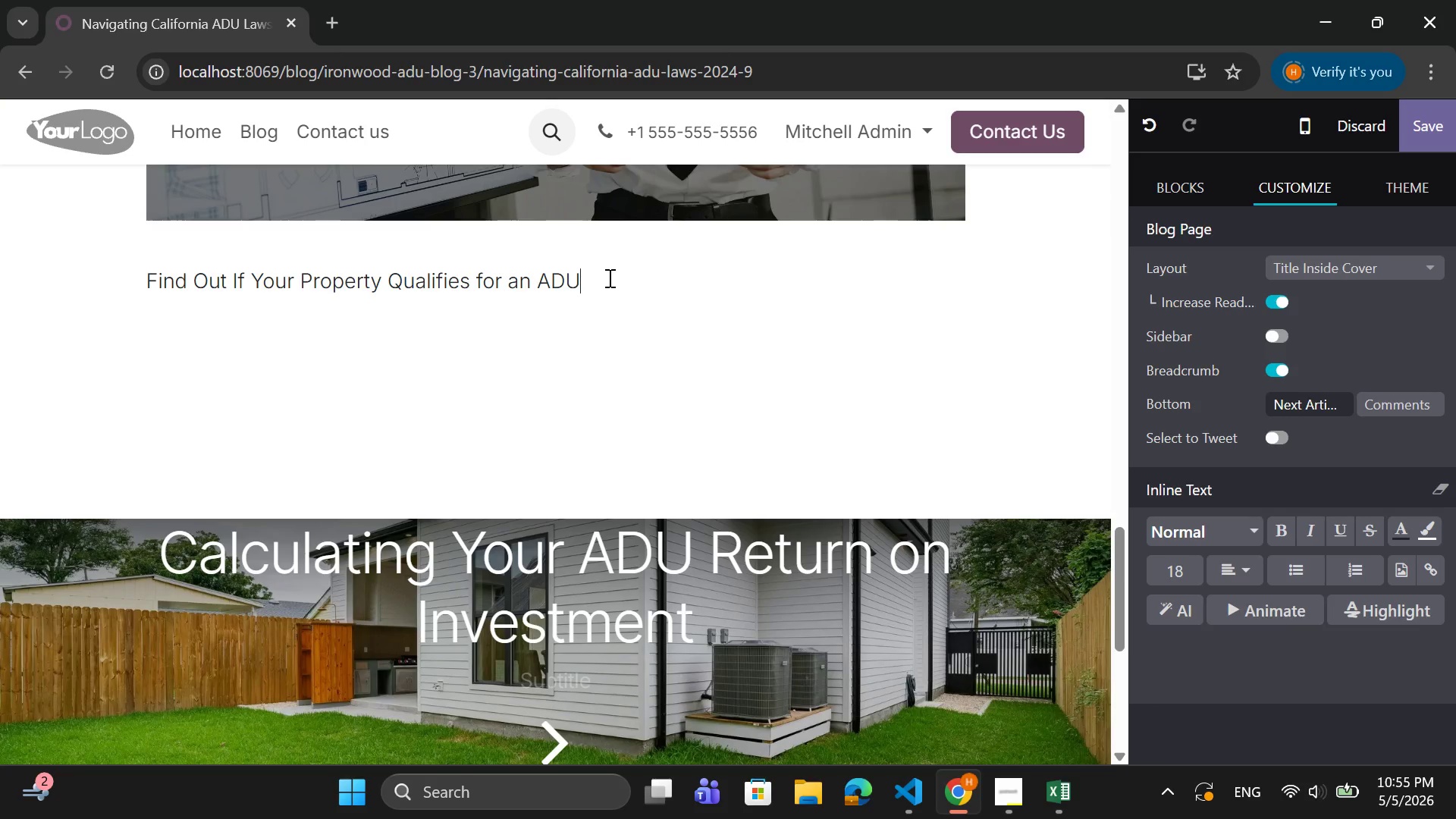 
type(!!)
 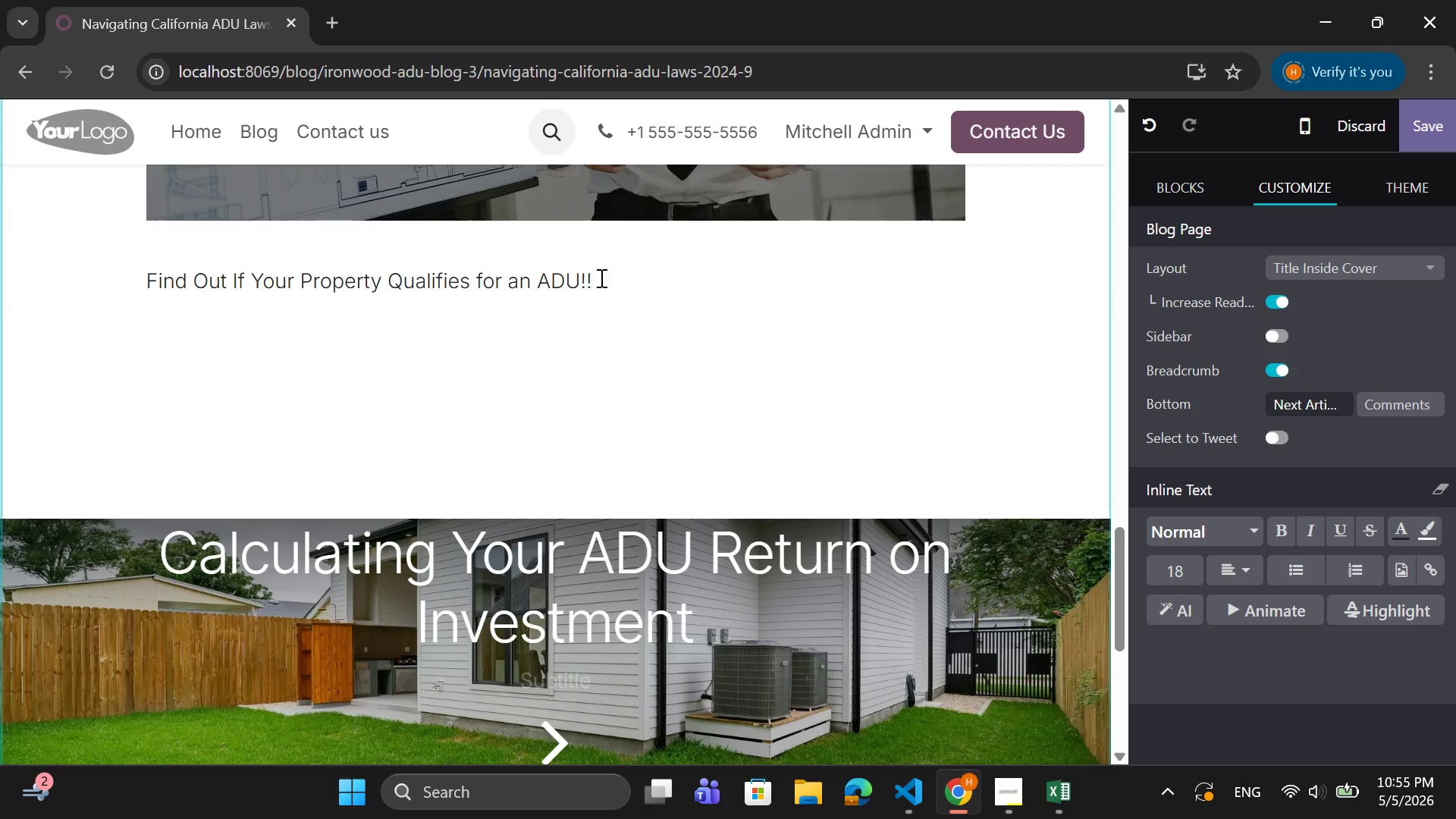 
left_click_drag(start_coordinate=[600, 278], to_coordinate=[141, 287])
 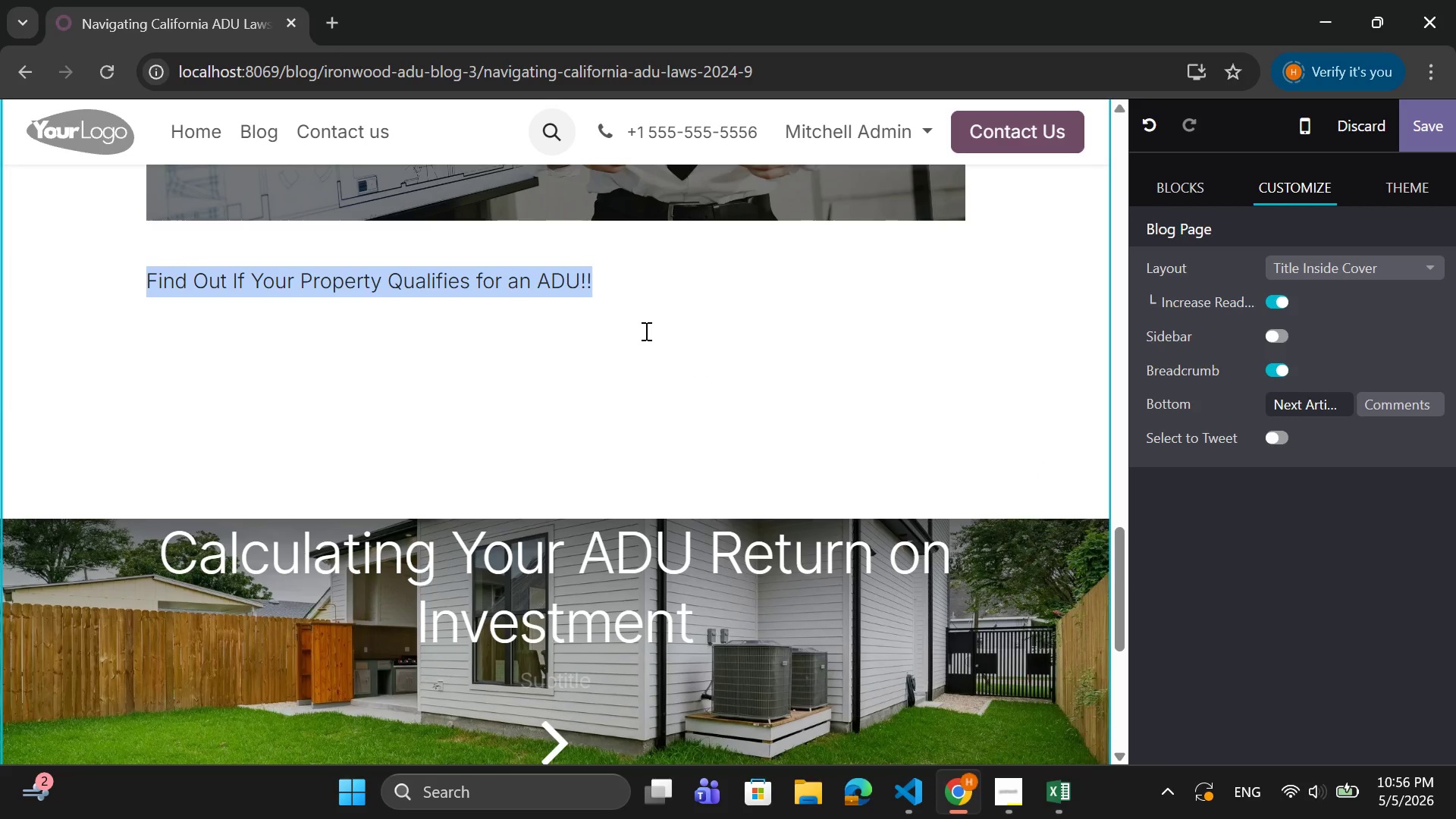 
left_click([596, 281])
 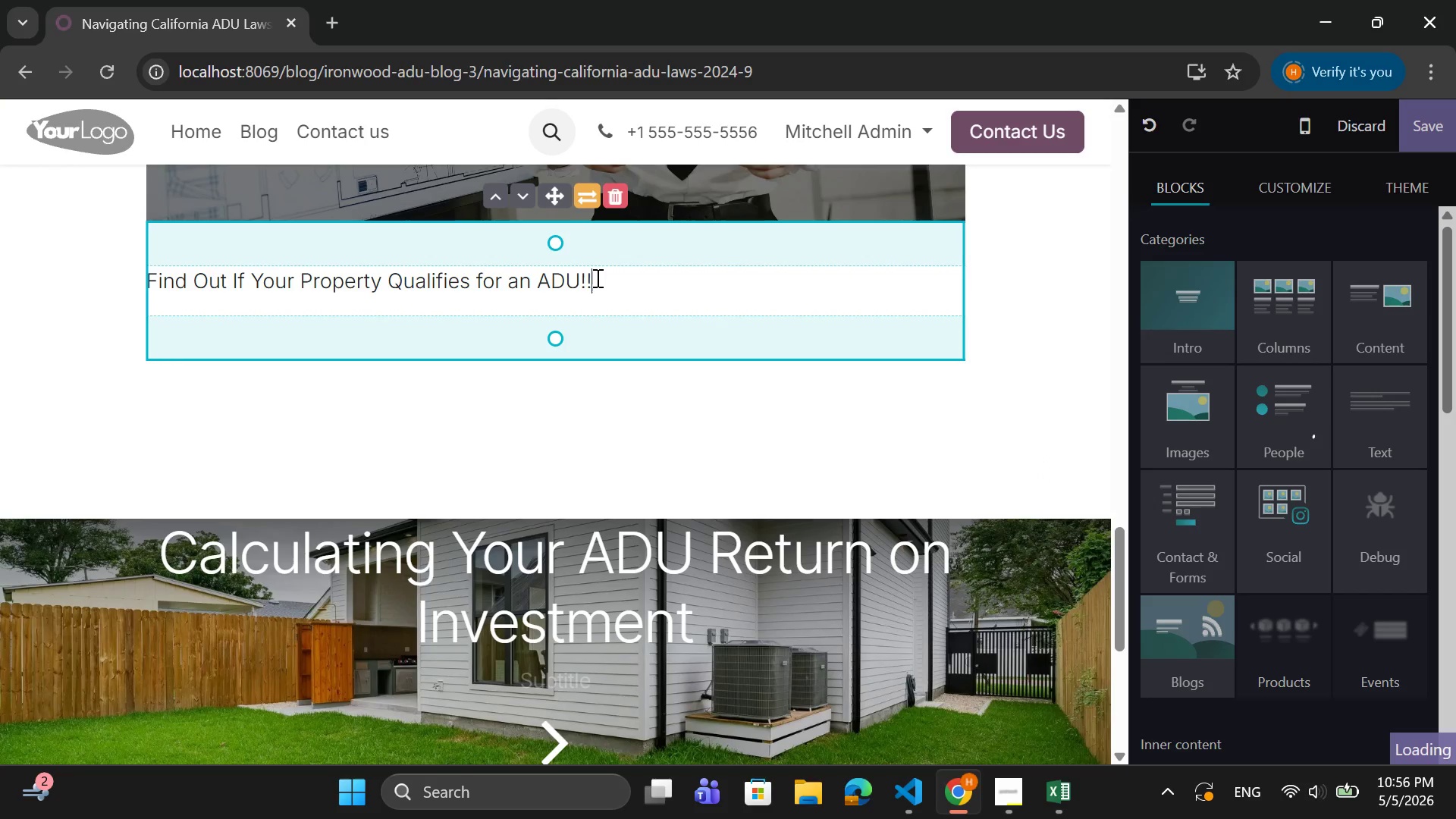 
left_click_drag(start_coordinate=[596, 278], to_coordinate=[167, 287])
 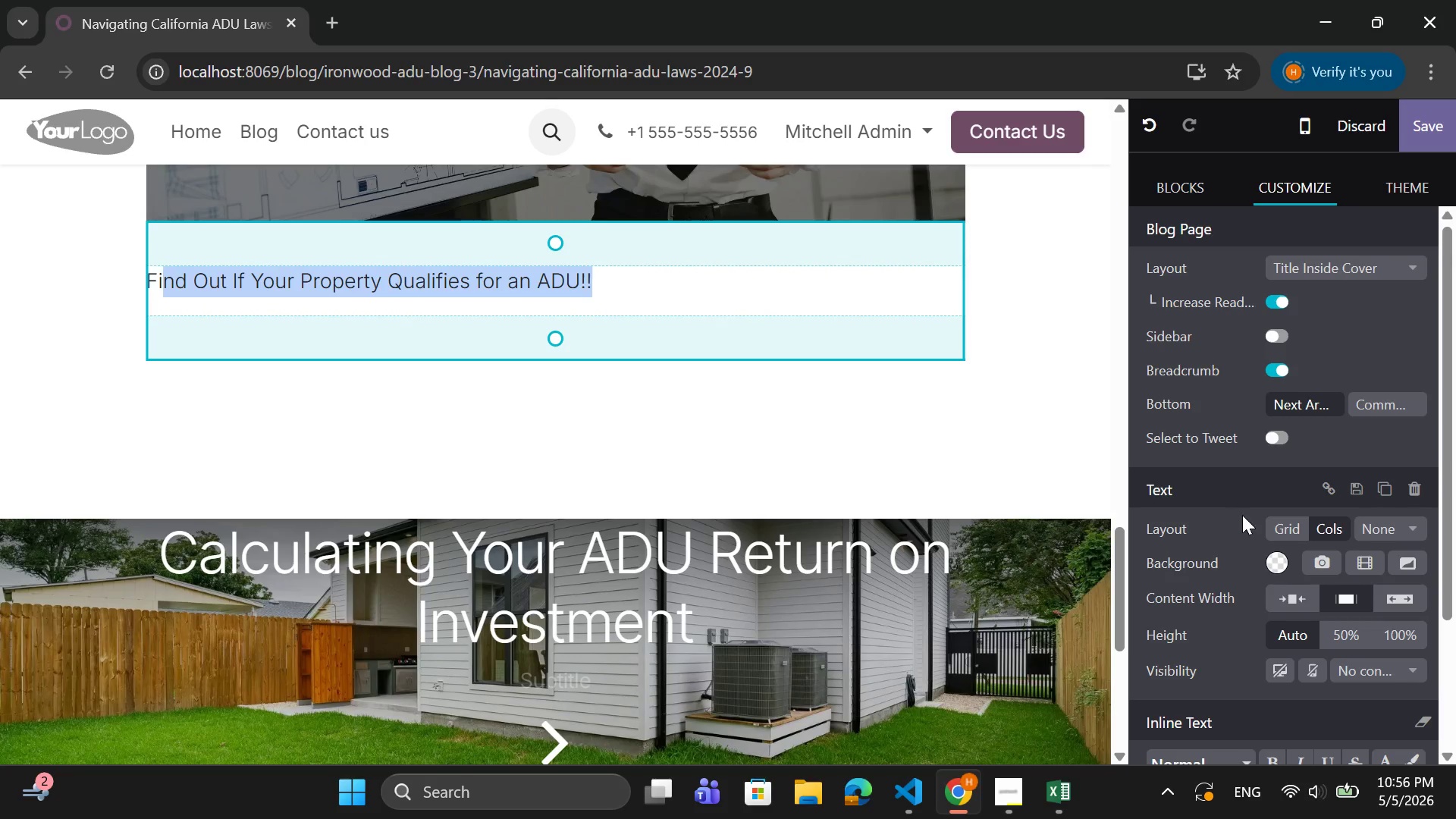 
scroll: coordinate [1244, 513], scroll_direction: down, amount: 8.0
 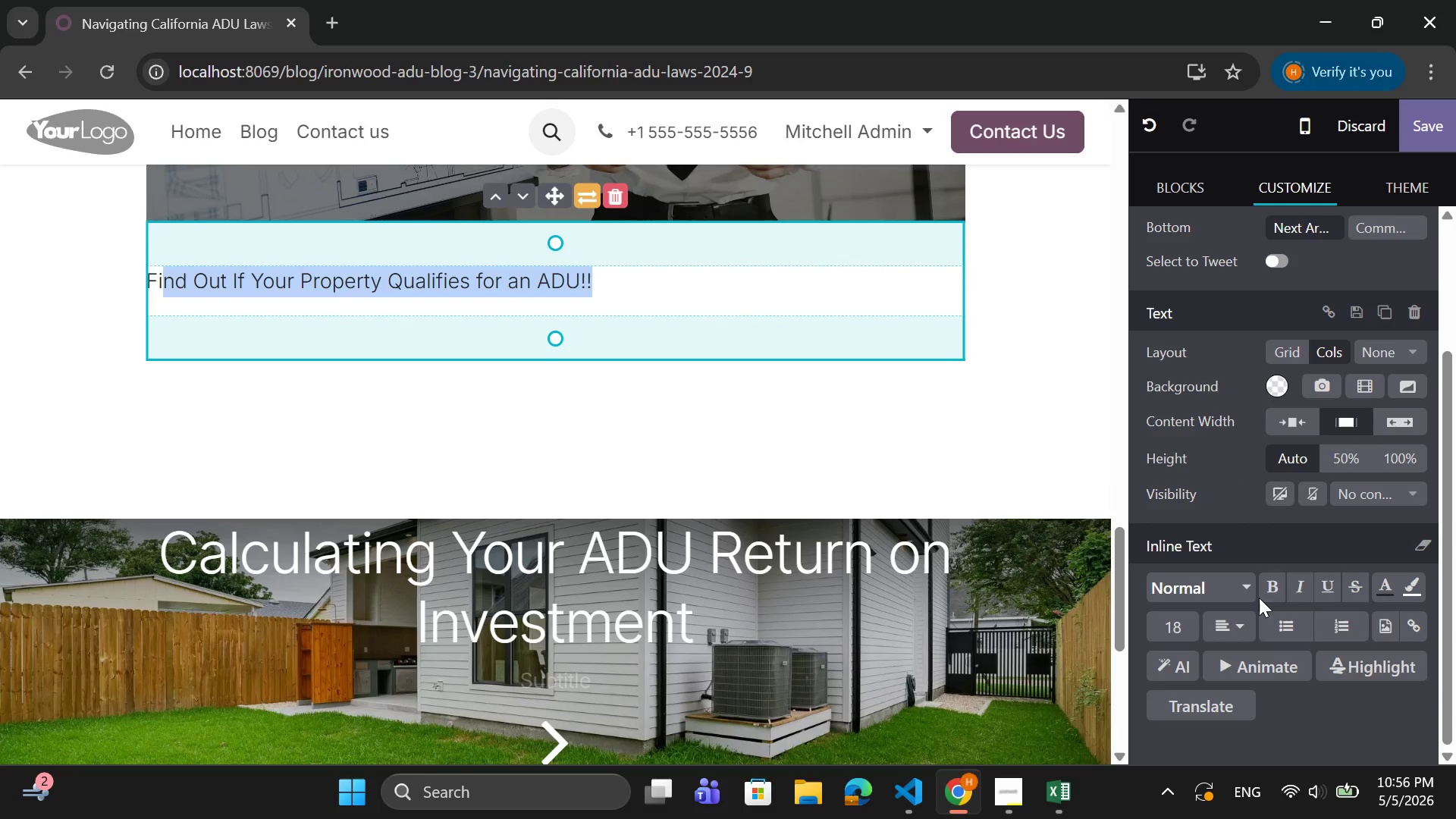 
left_click([1270, 585])
 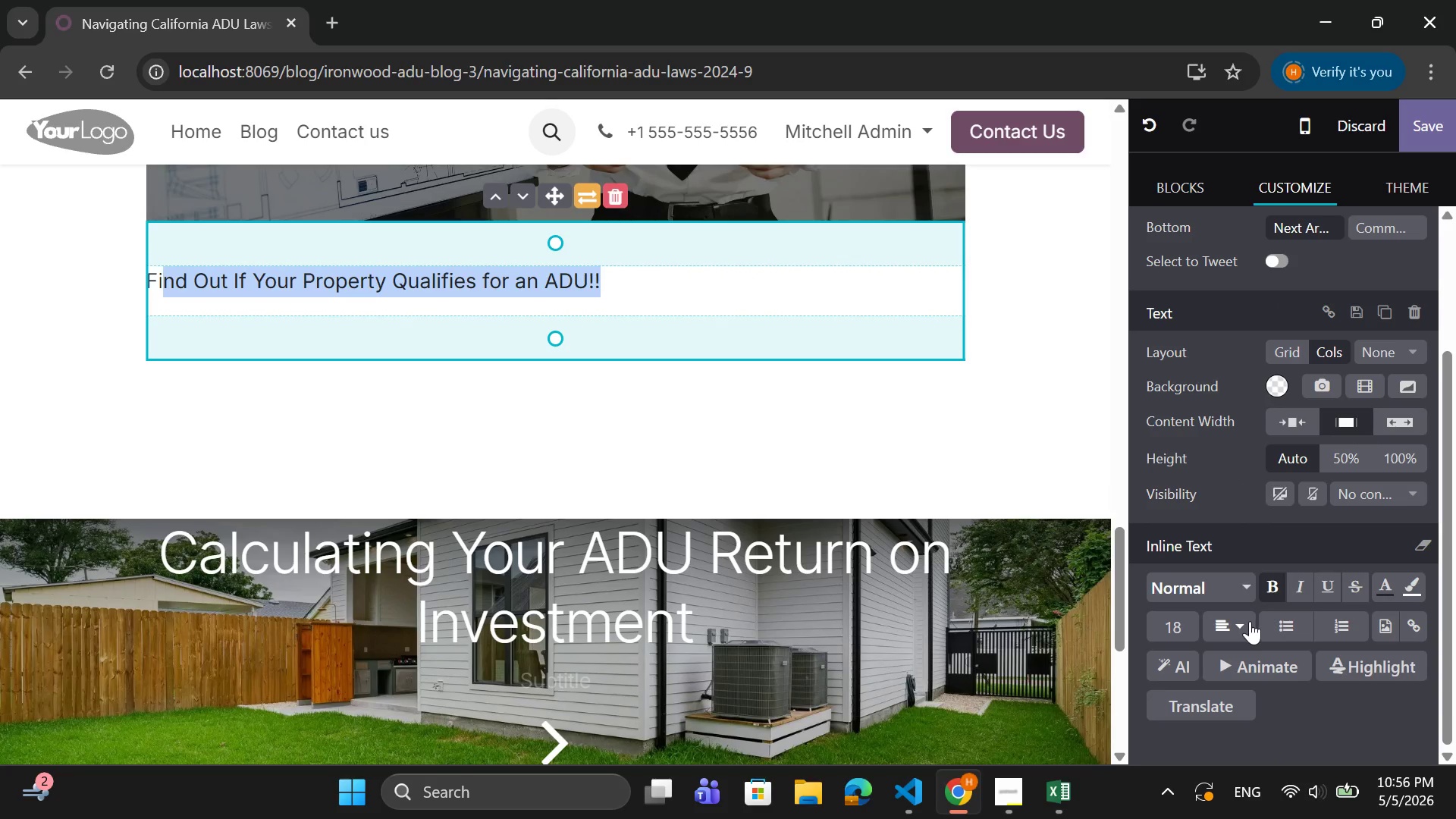 
left_click([1244, 623])
 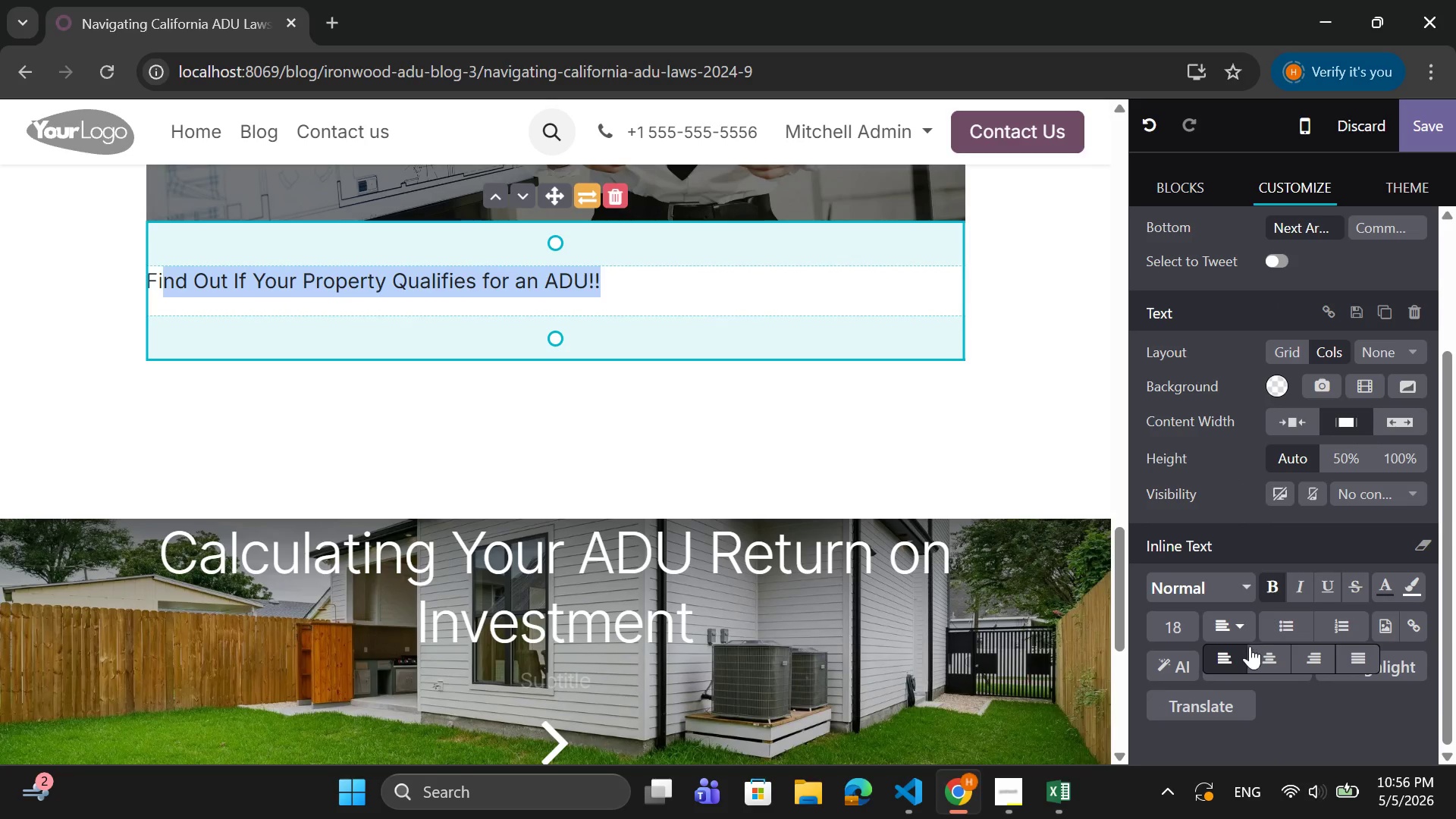 
left_click([1263, 650])
 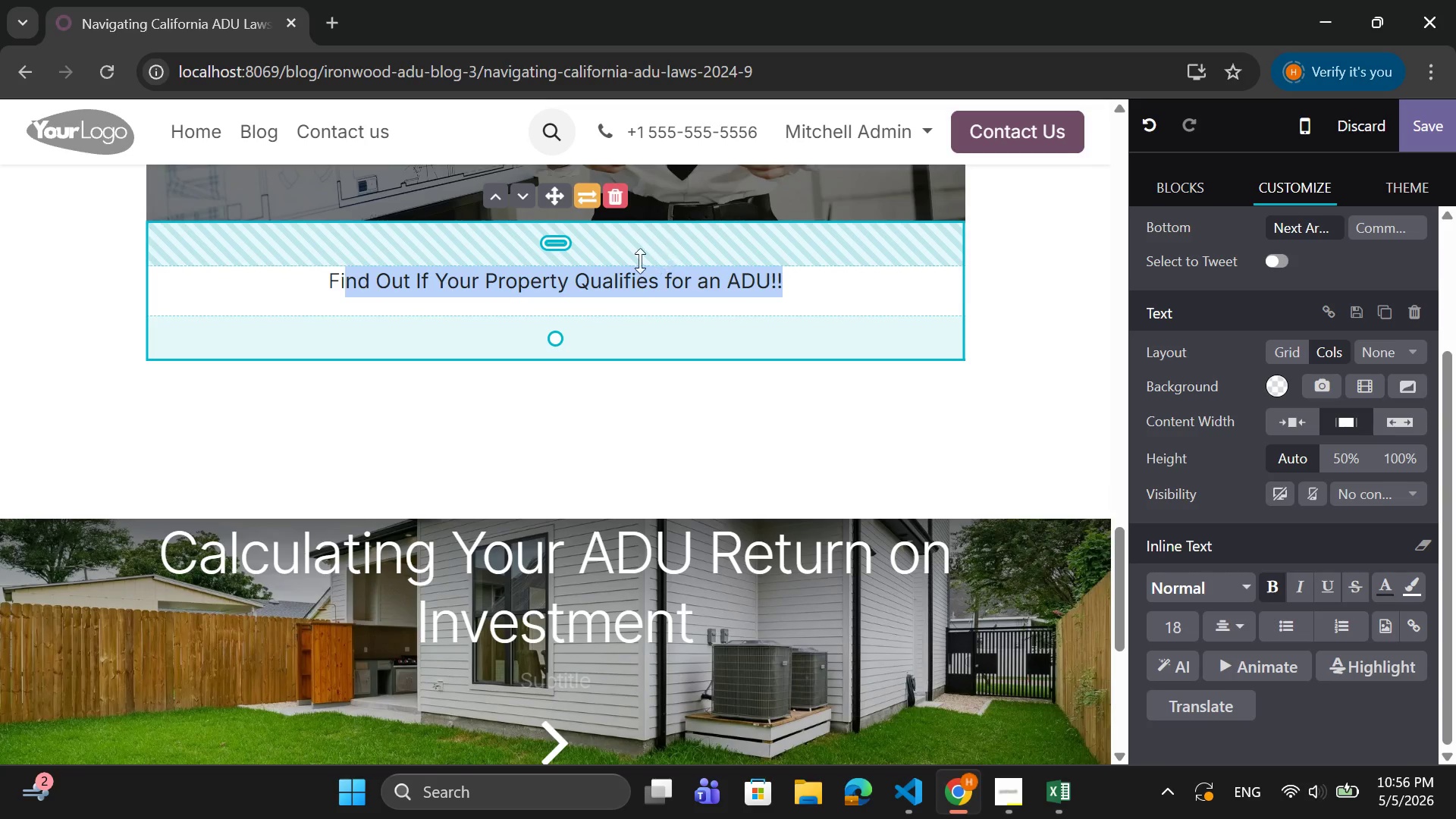 
wait(6.14)
 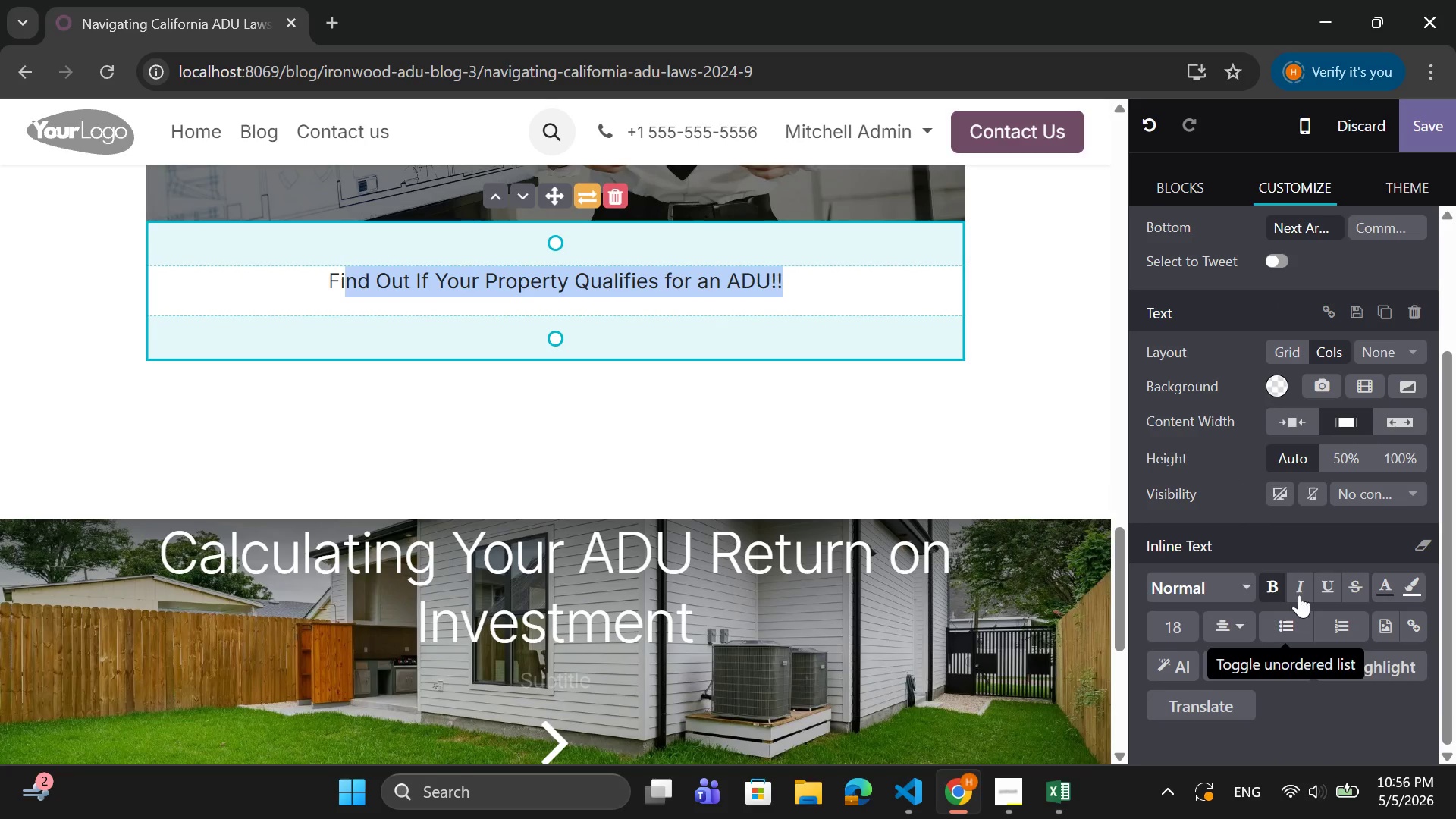 
left_click([344, 278])
 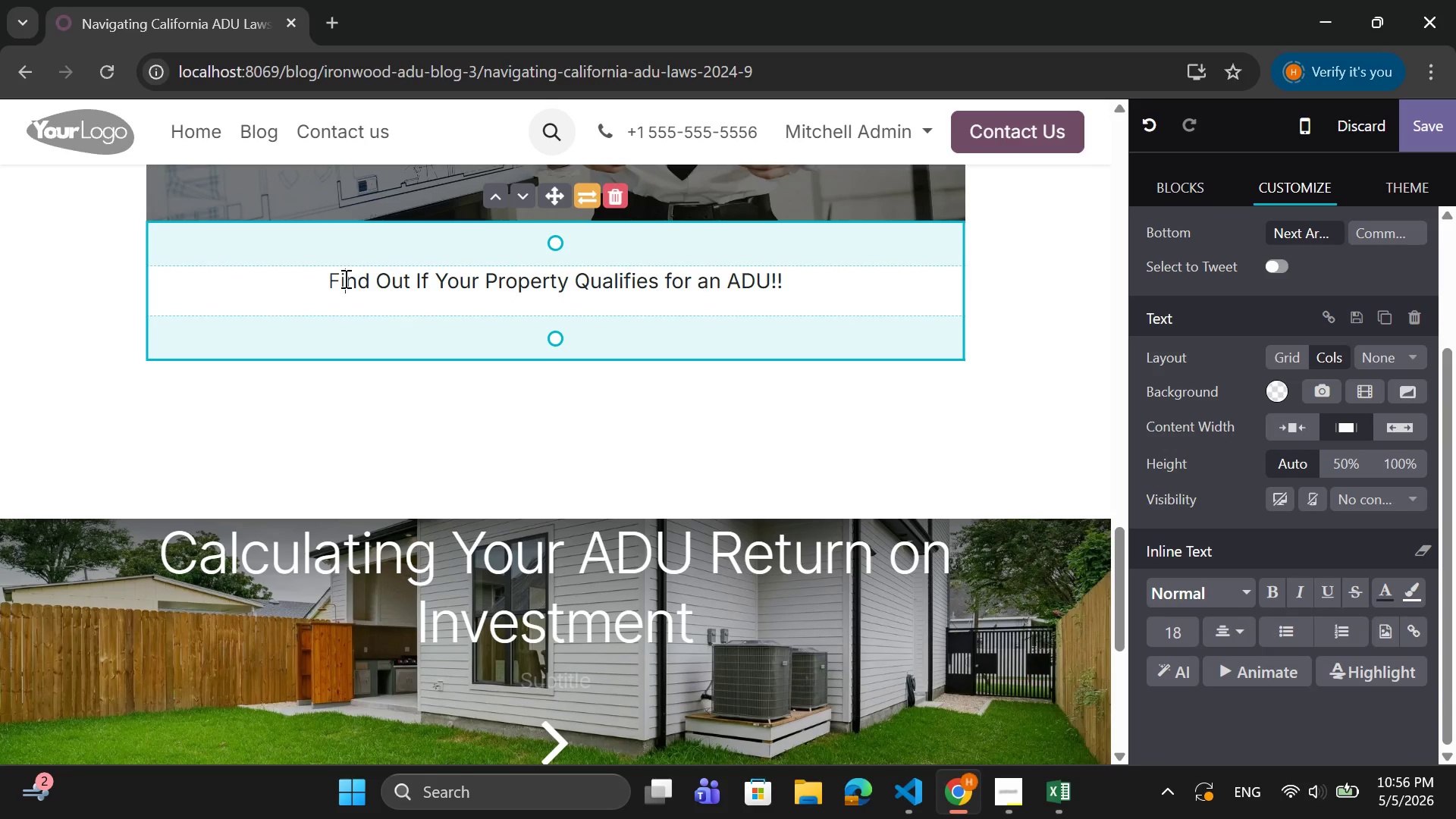 
left_click_drag(start_coordinate=[344, 278], to_coordinate=[332, 283])
 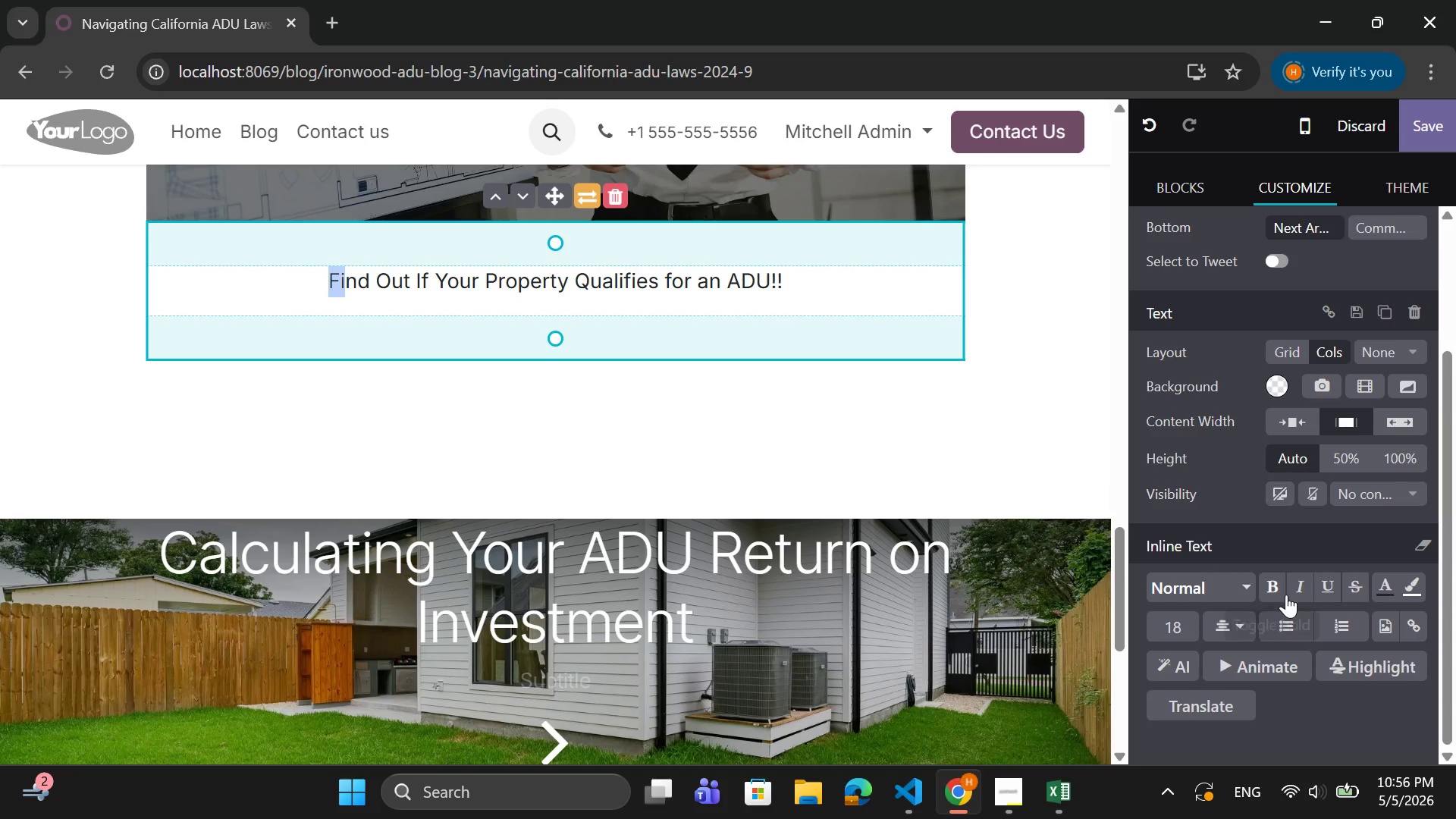 
left_click([1272, 591])
 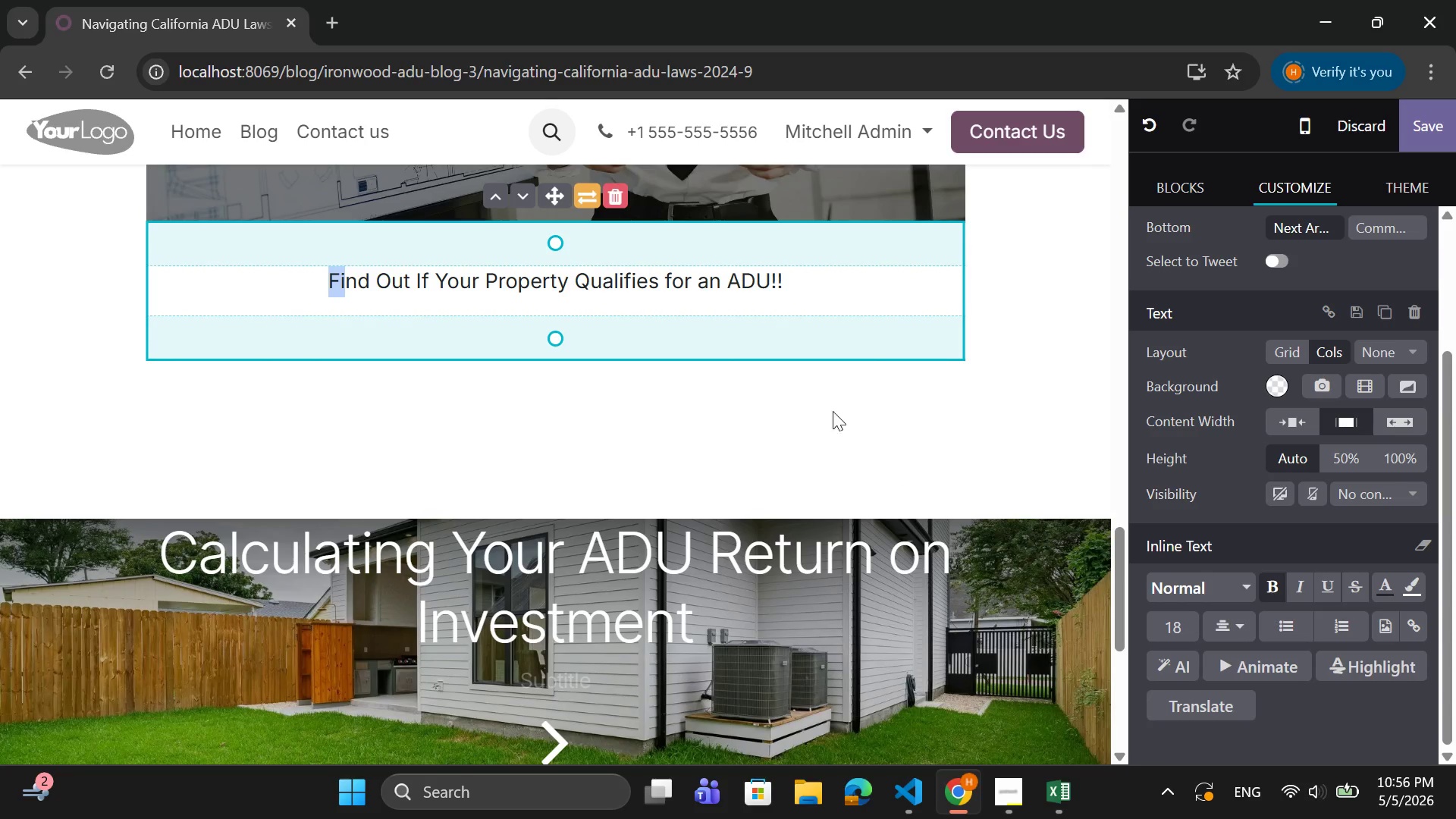 
left_click([791, 284])
 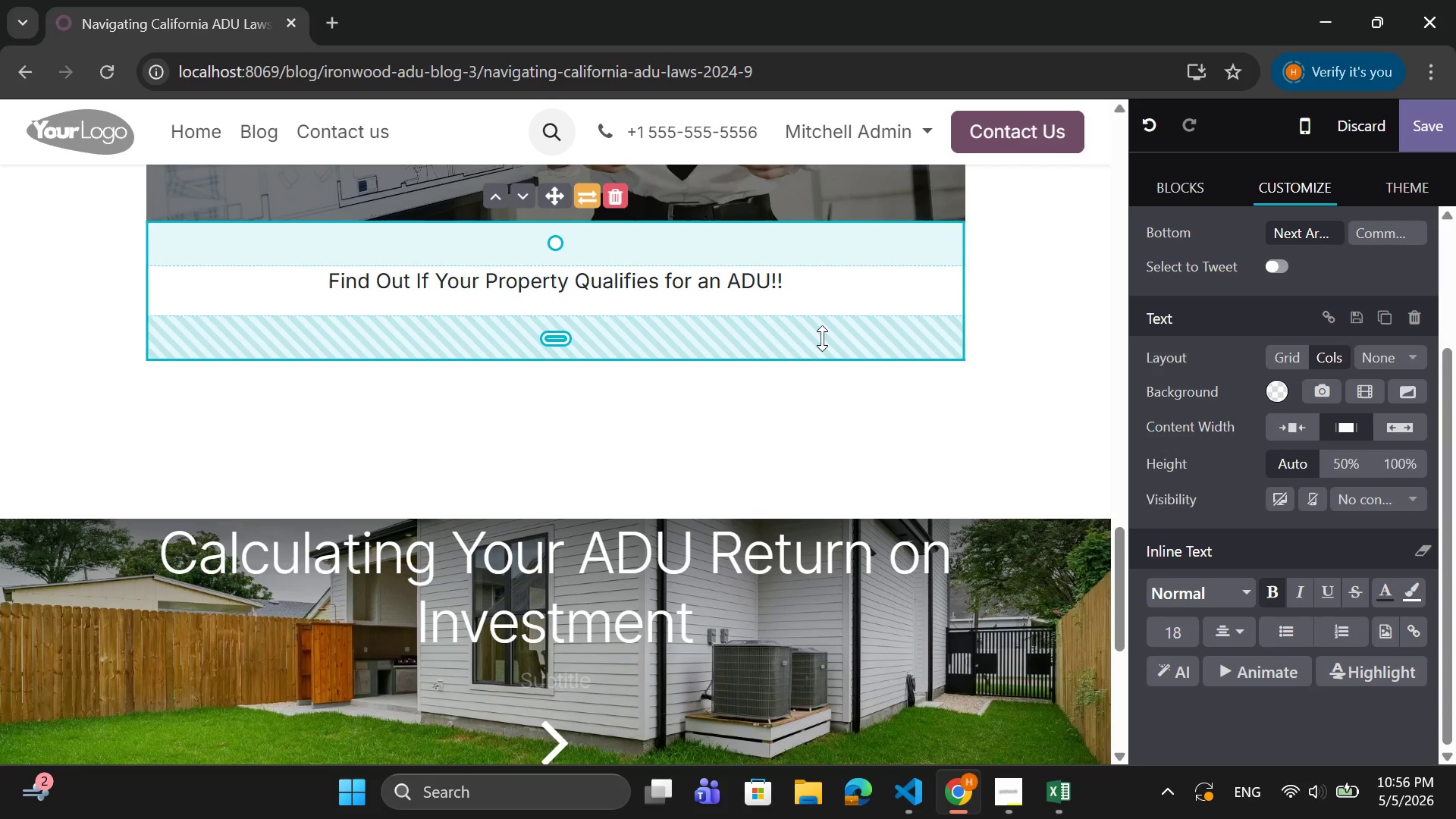 
key(Enter)
 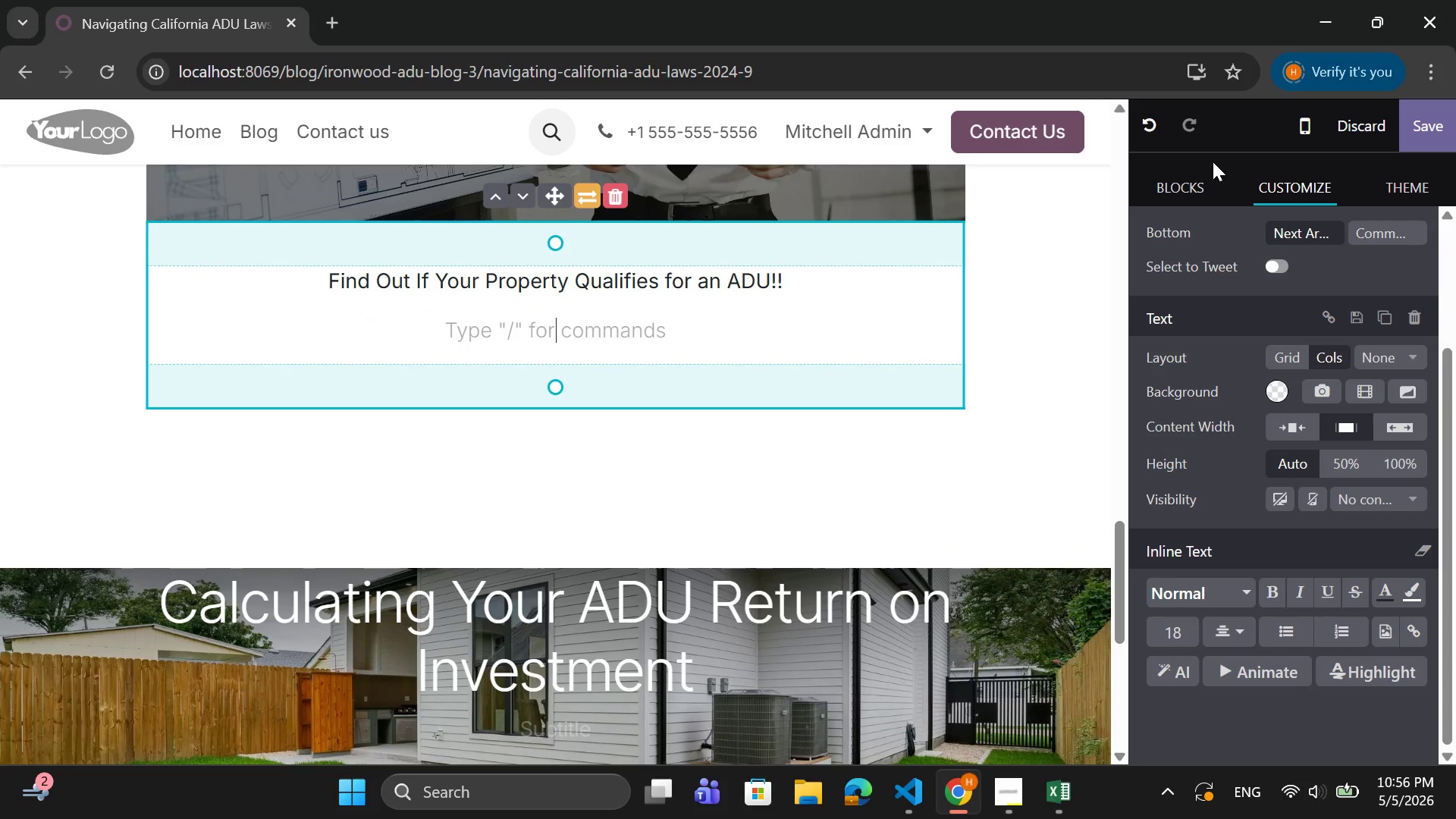 
left_click([1196, 188])
 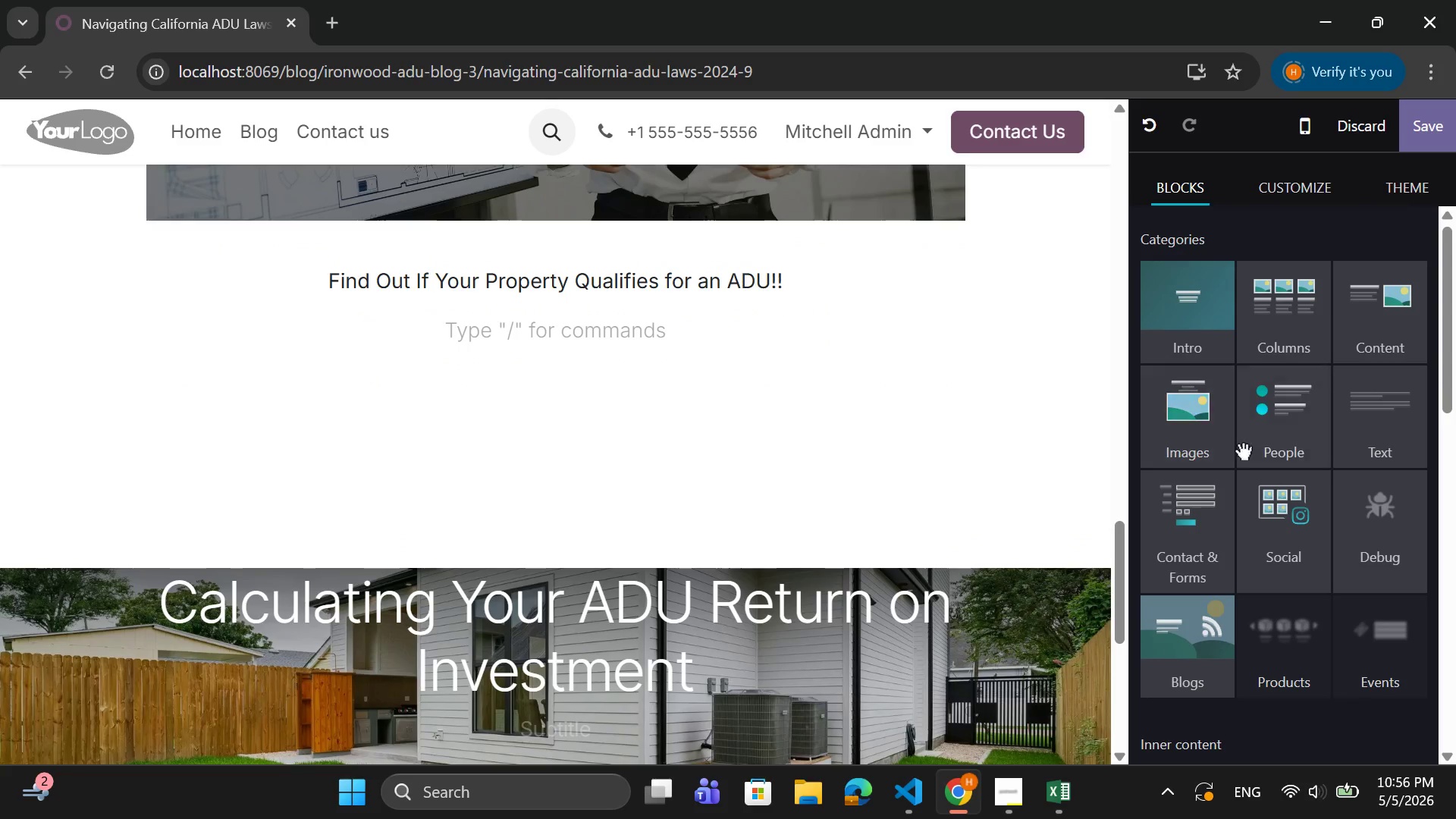 
scroll: coordinate [1235, 422], scroll_direction: down, amount: 7.0
 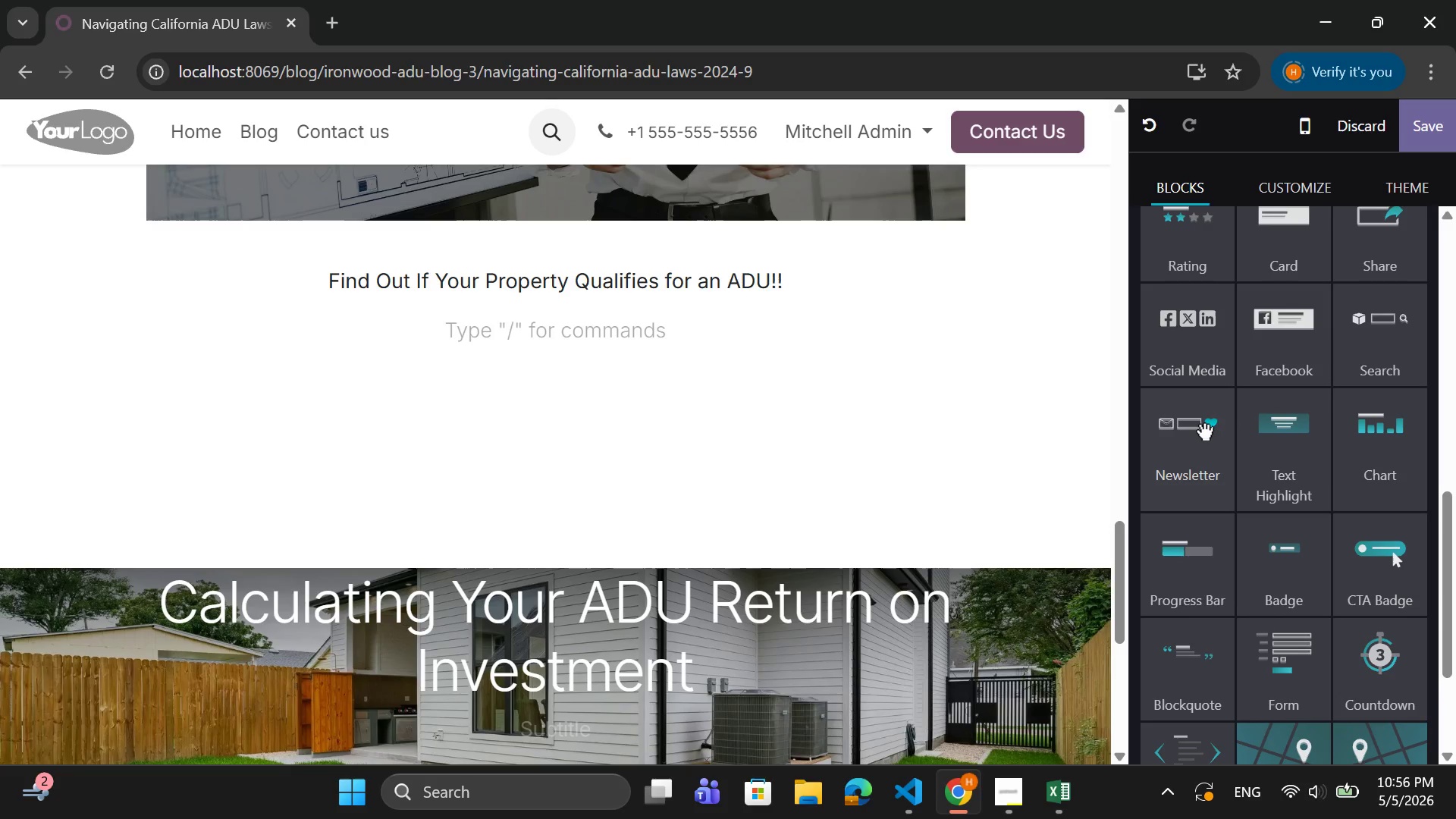 
left_click_drag(start_coordinate=[1203, 428], to_coordinate=[730, 369])
 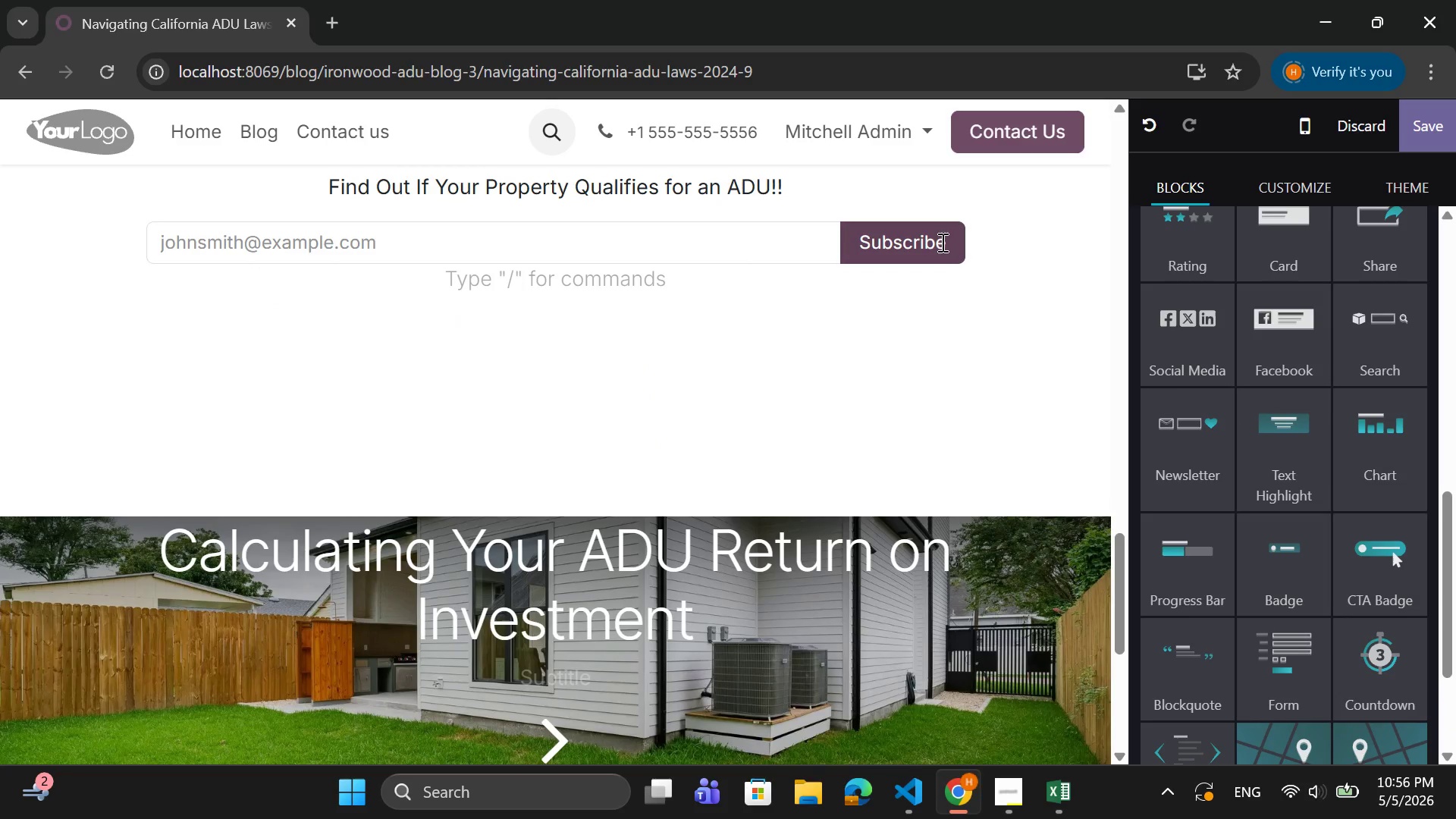 
left_click([945, 240])
 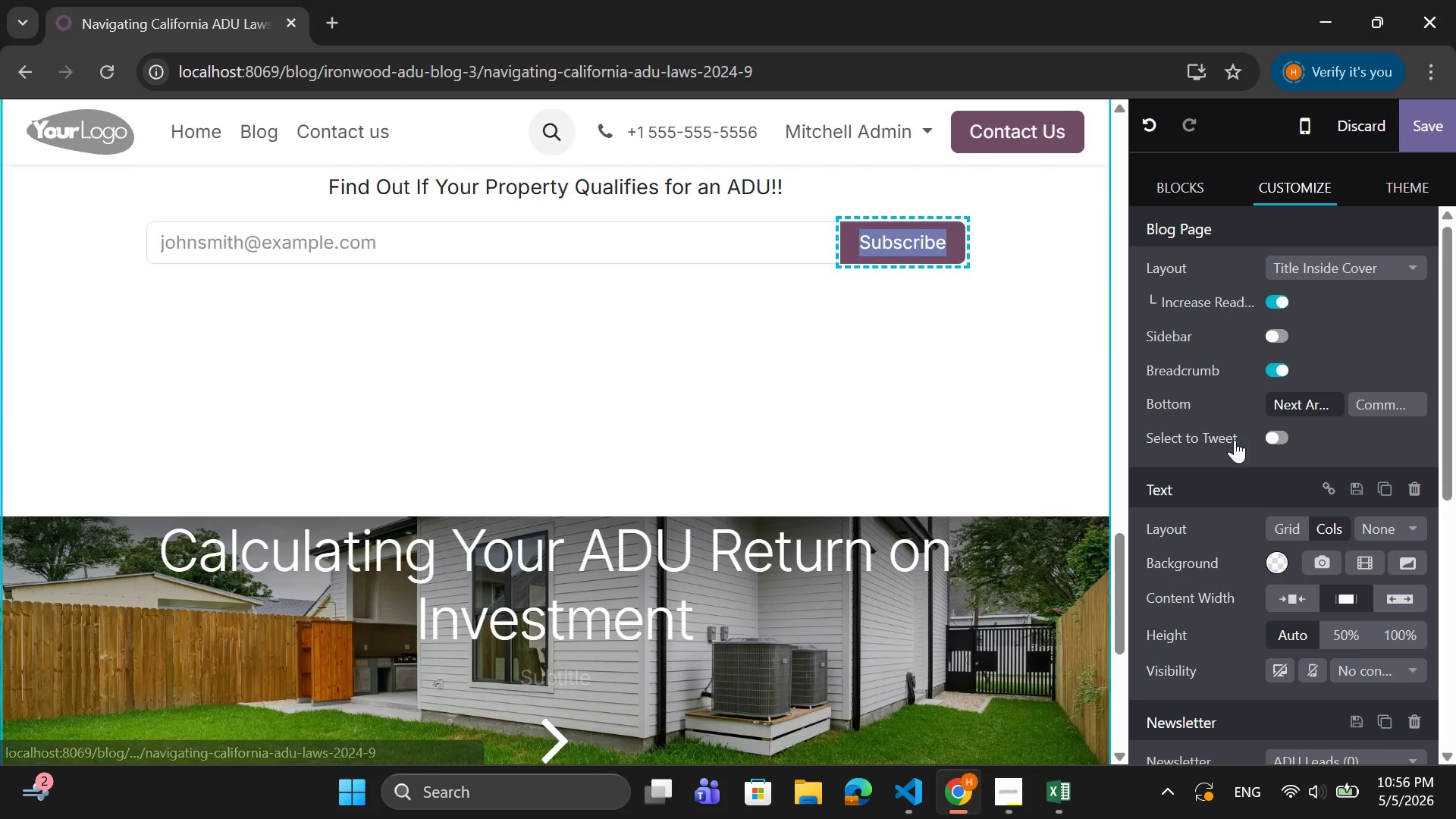 
scroll: coordinate [1331, 519], scroll_direction: down, amount: 3.0
 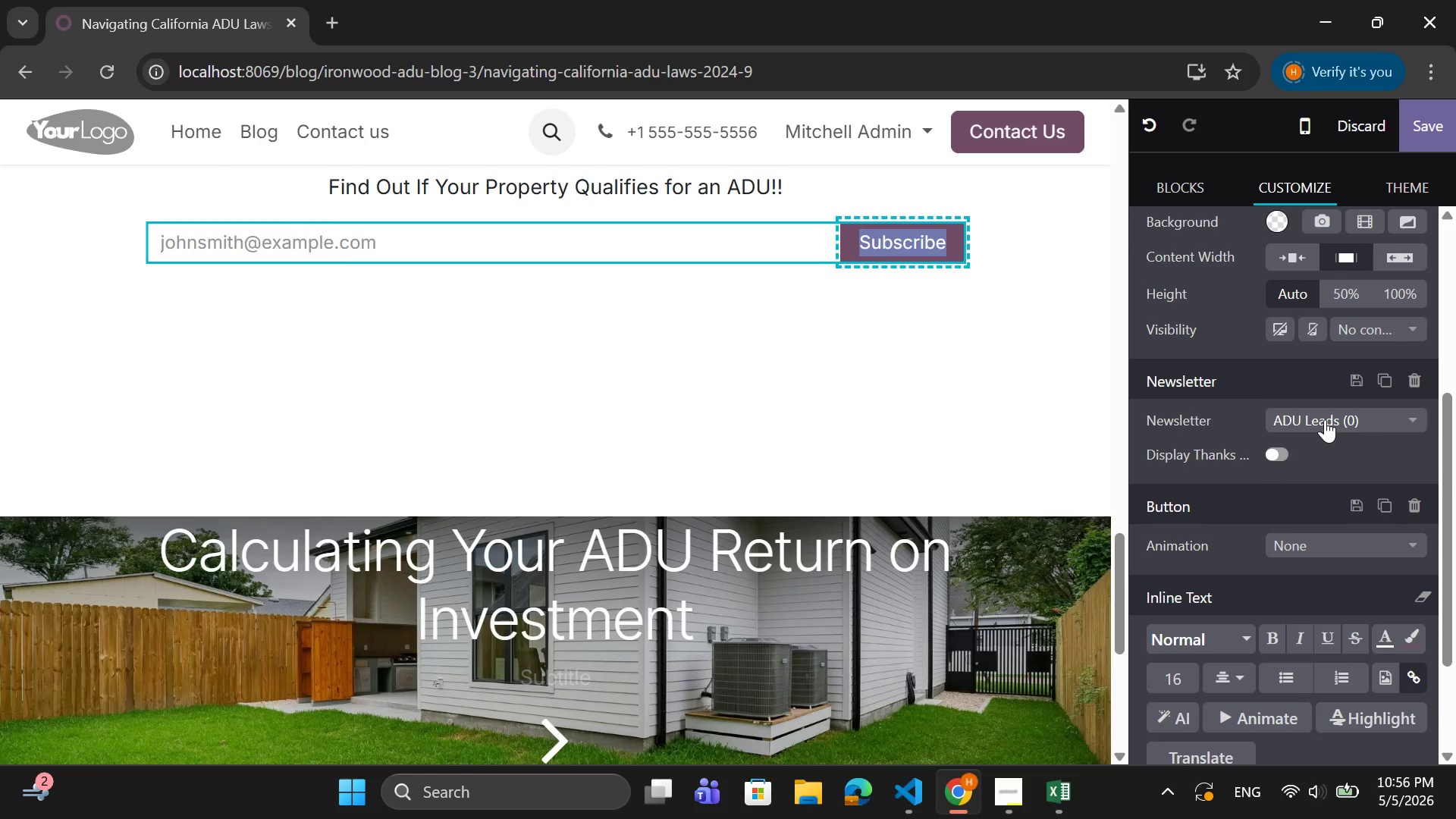 
left_click([1325, 419])
 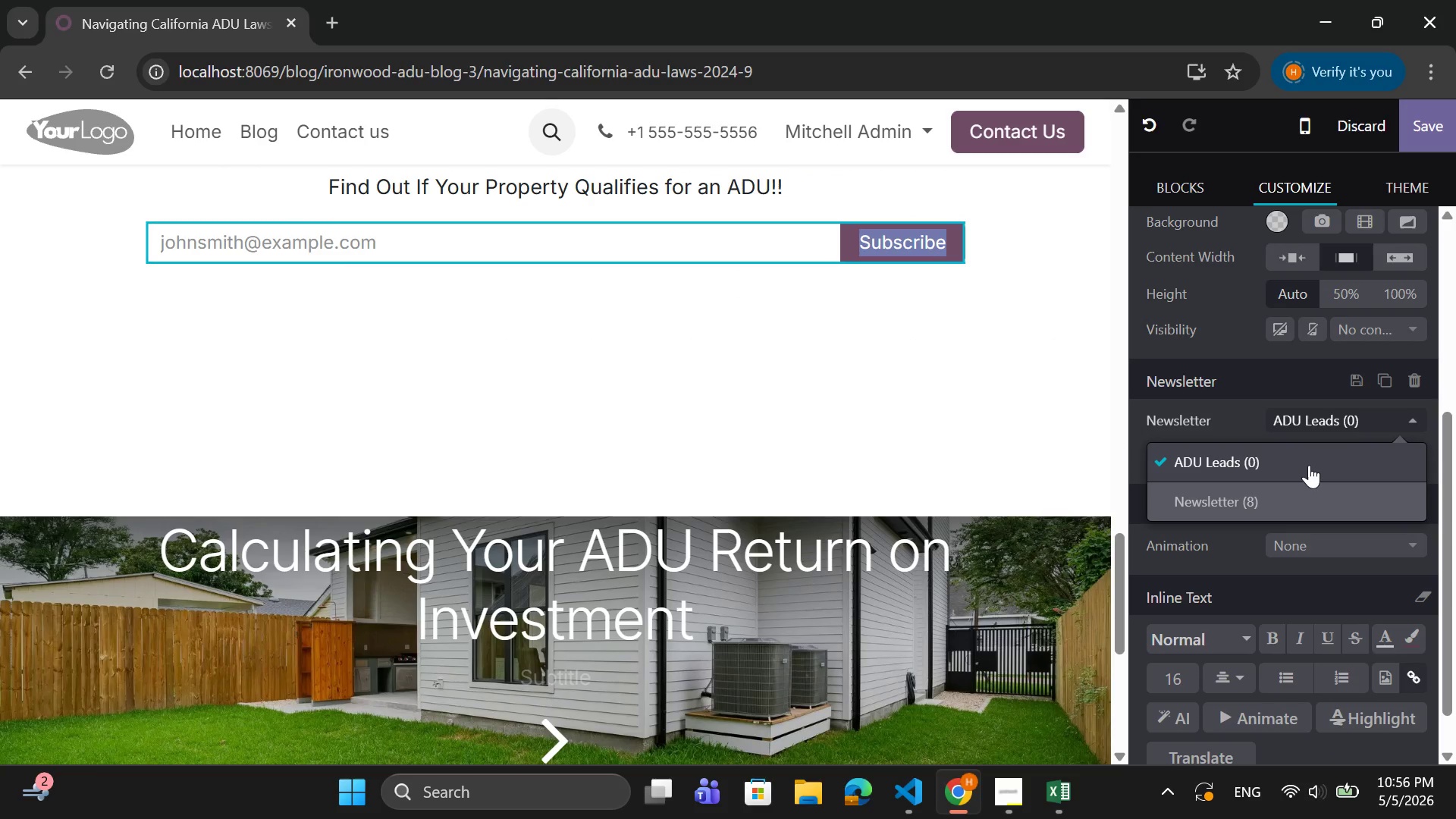 
left_click([1309, 460])
 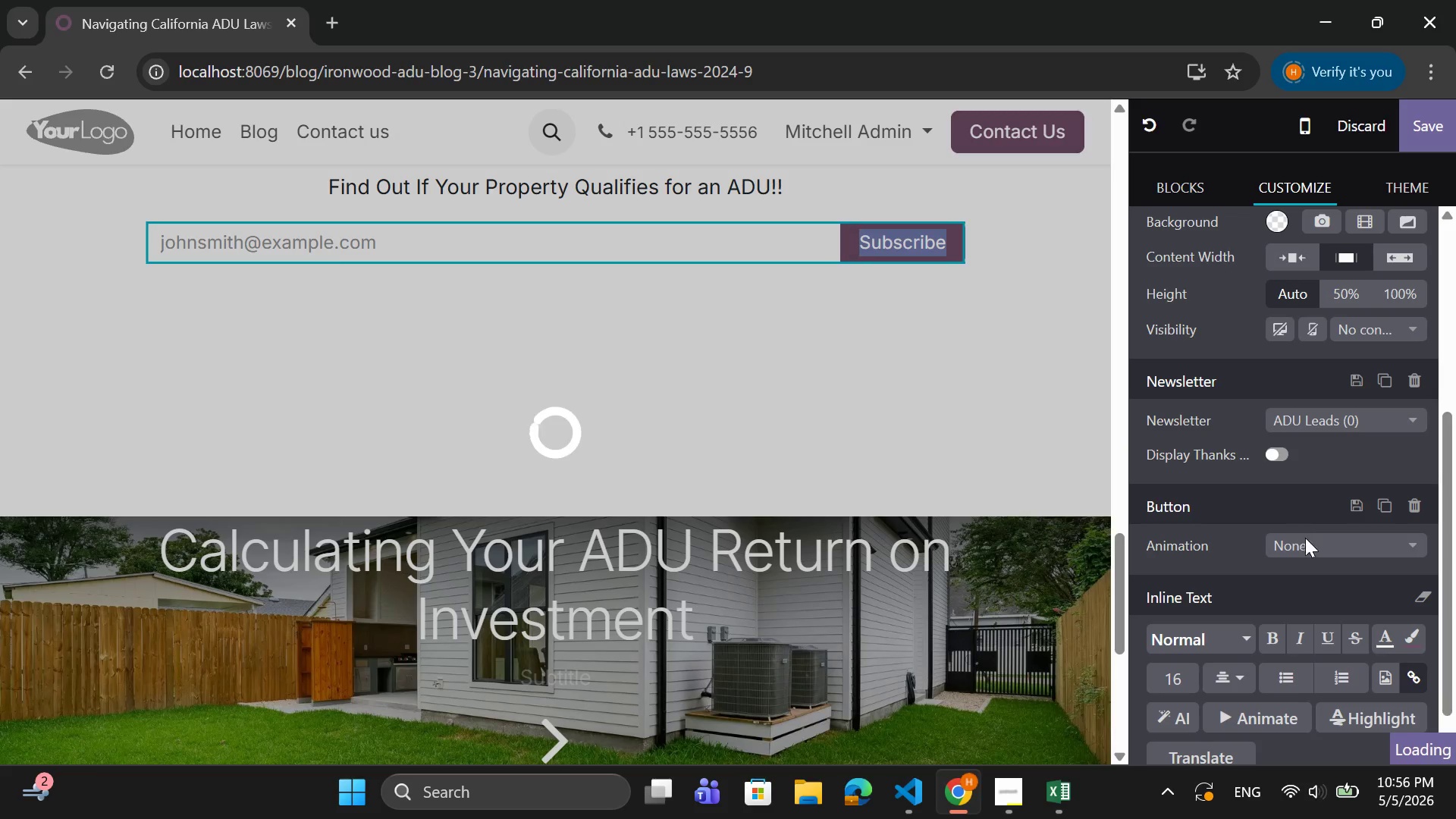 
scroll: coordinate [1306, 538], scroll_direction: down, amount: 2.0
 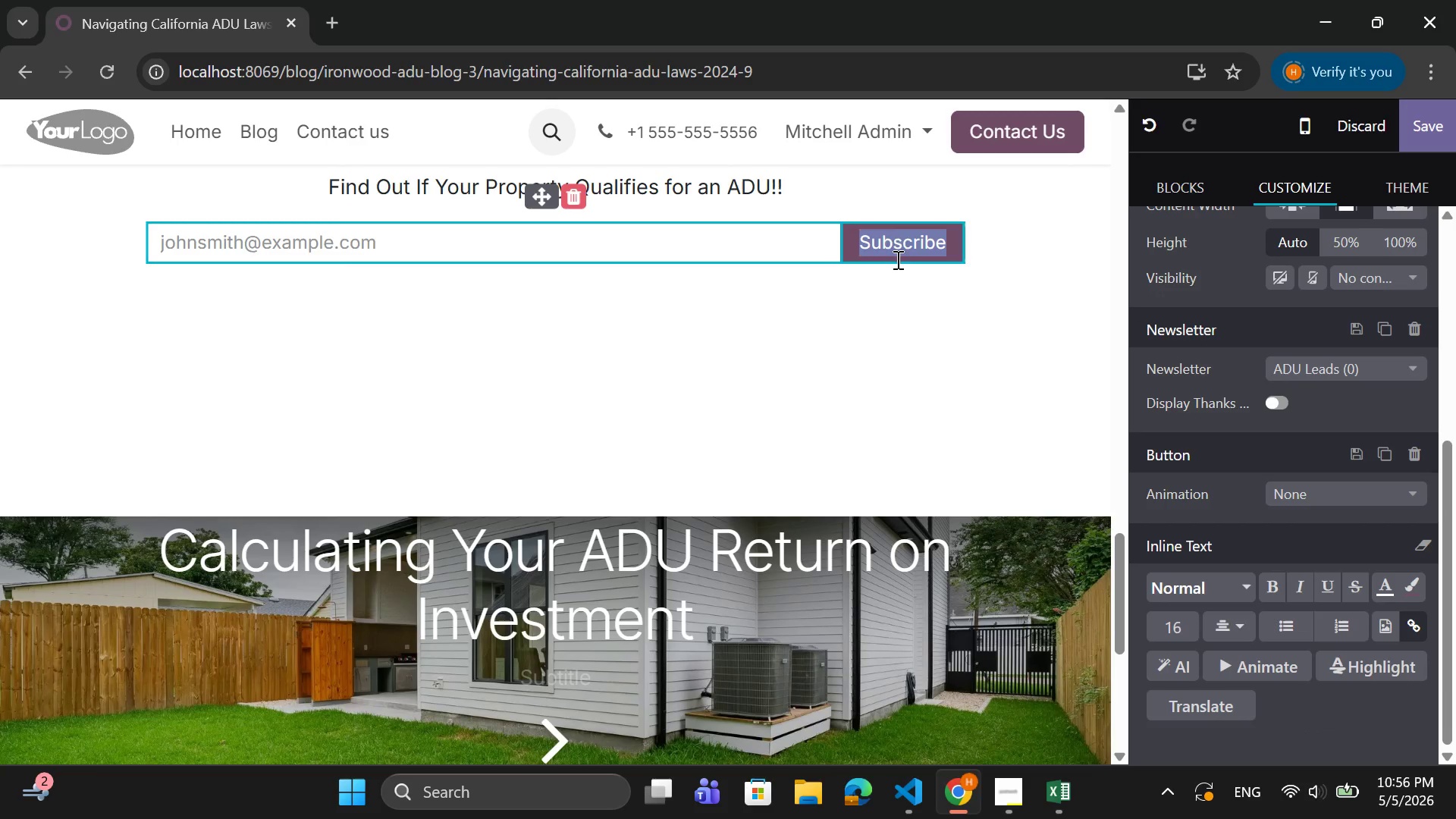 
left_click([900, 248])
 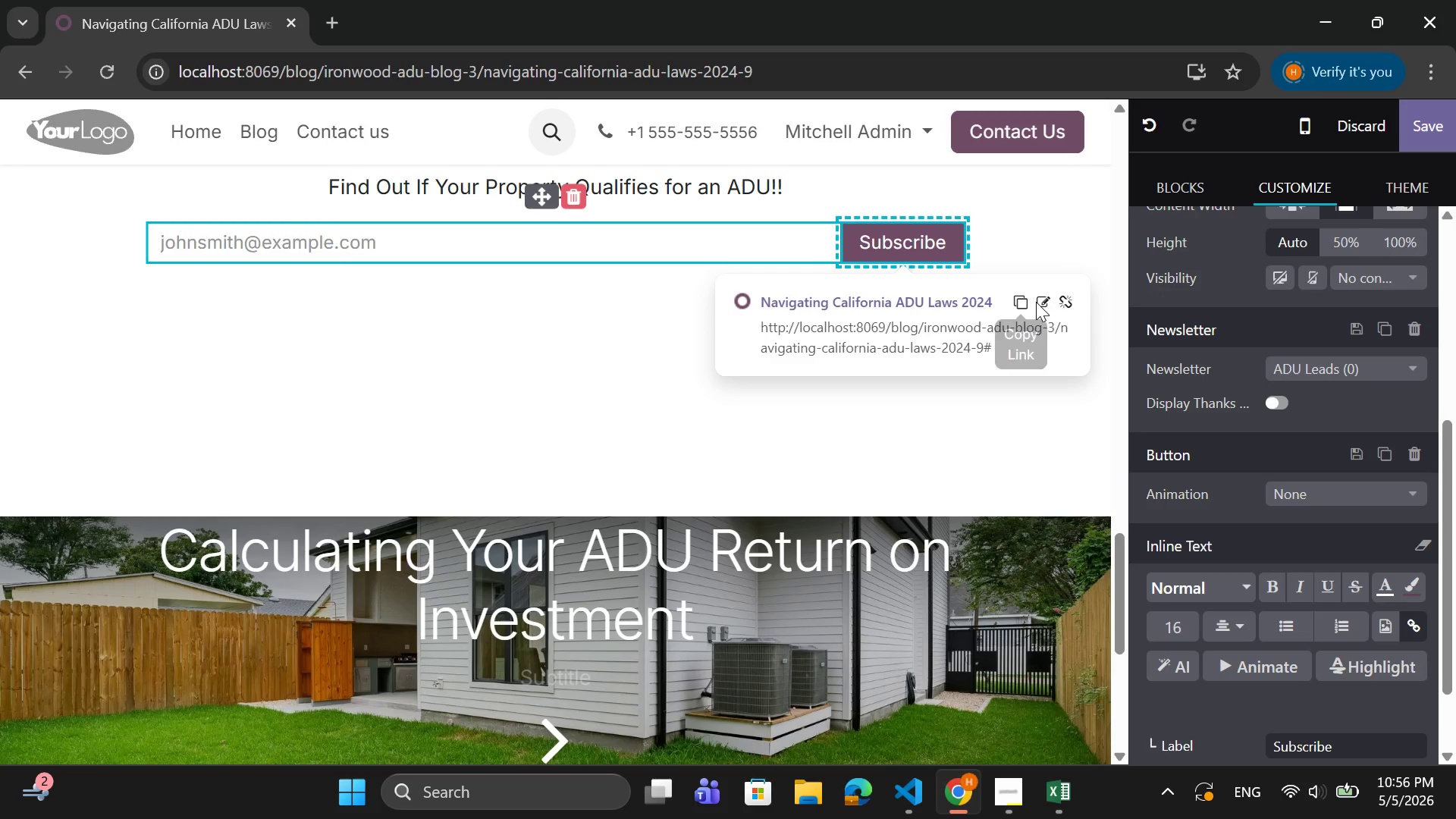 
left_click([1050, 301])
 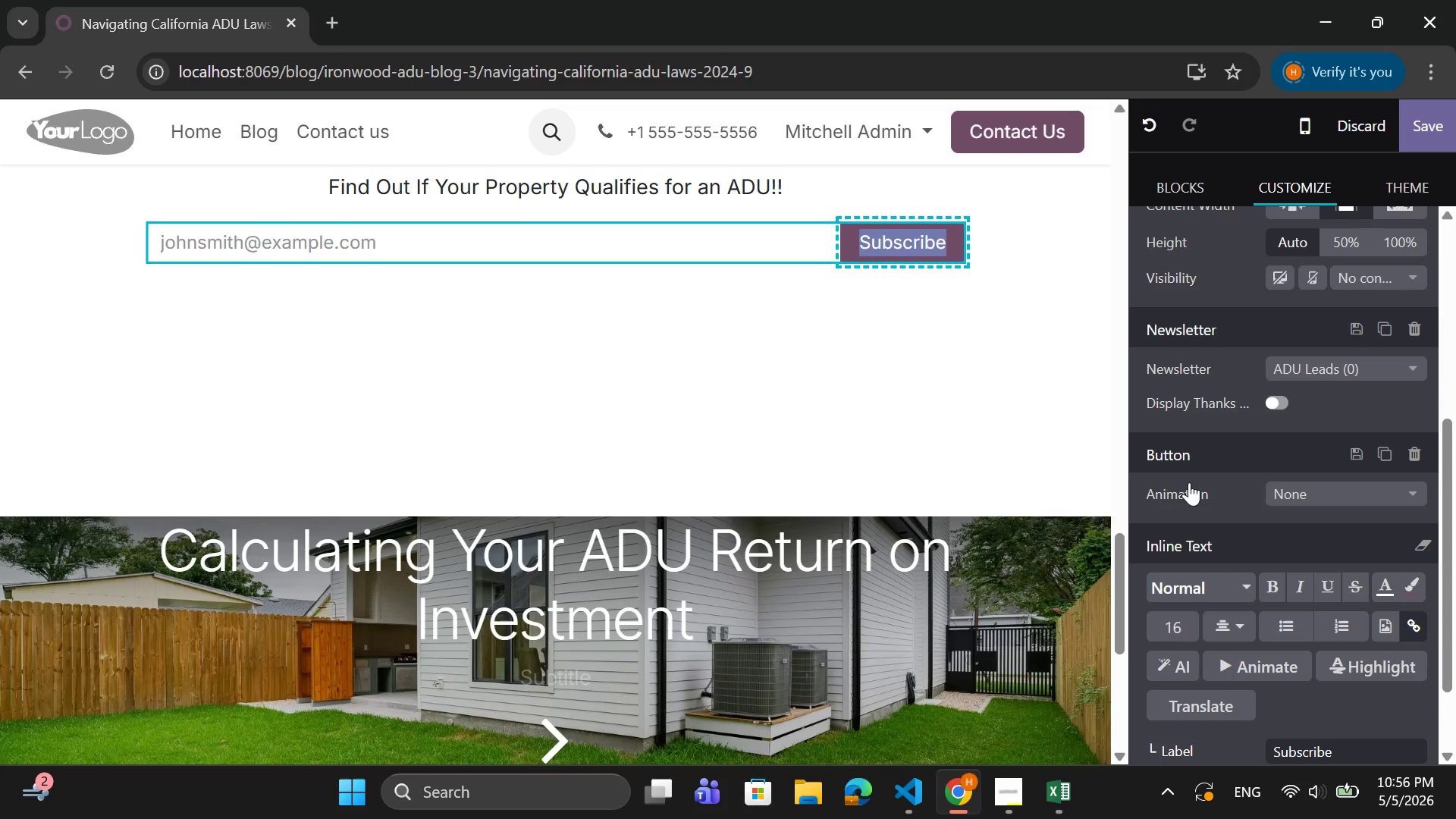 
scroll: coordinate [1219, 529], scroll_direction: down, amount: 4.0
 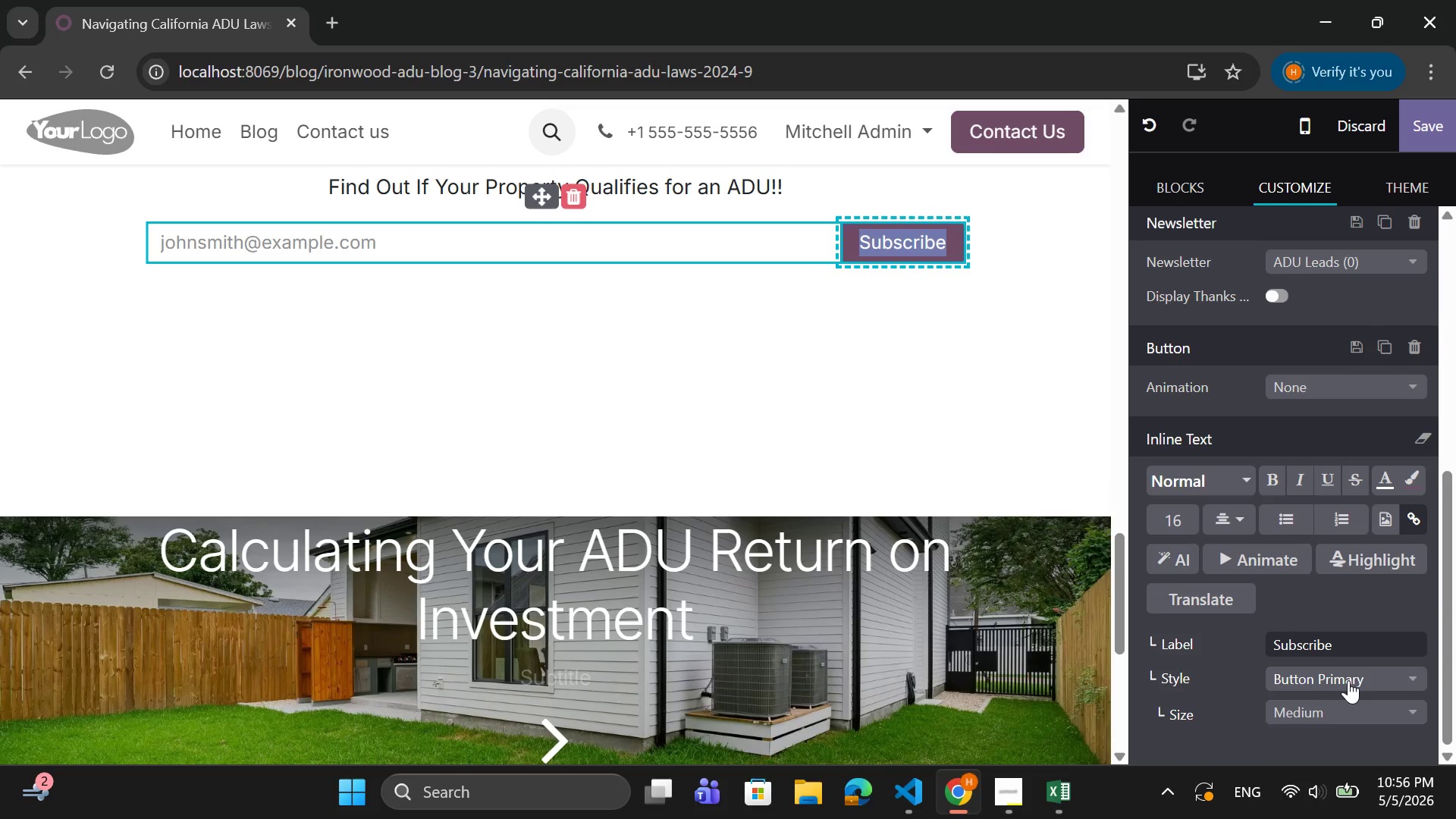 
left_click([1352, 664])
 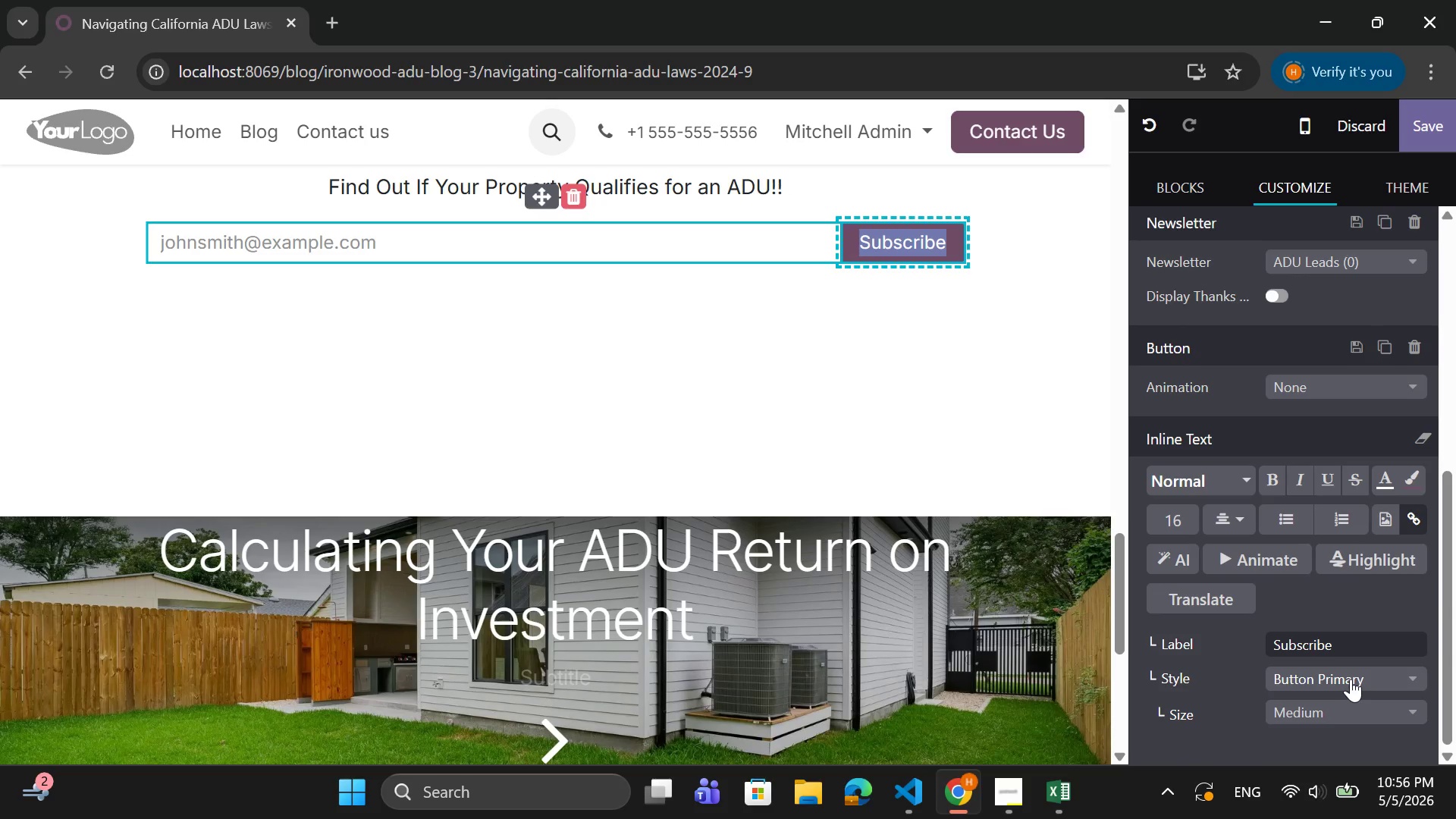 
left_click([1351, 679])
 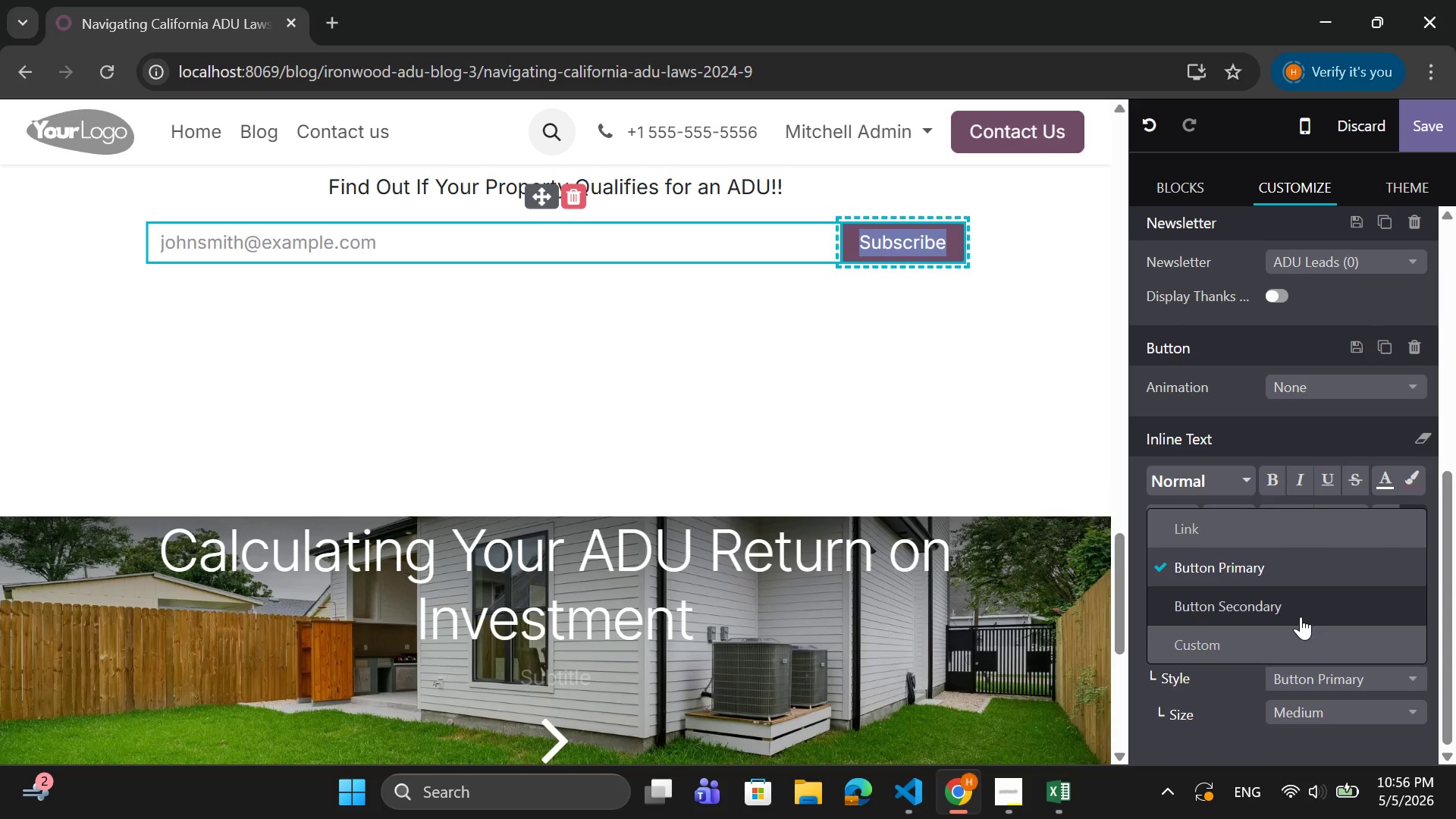 
left_click([1300, 614])
 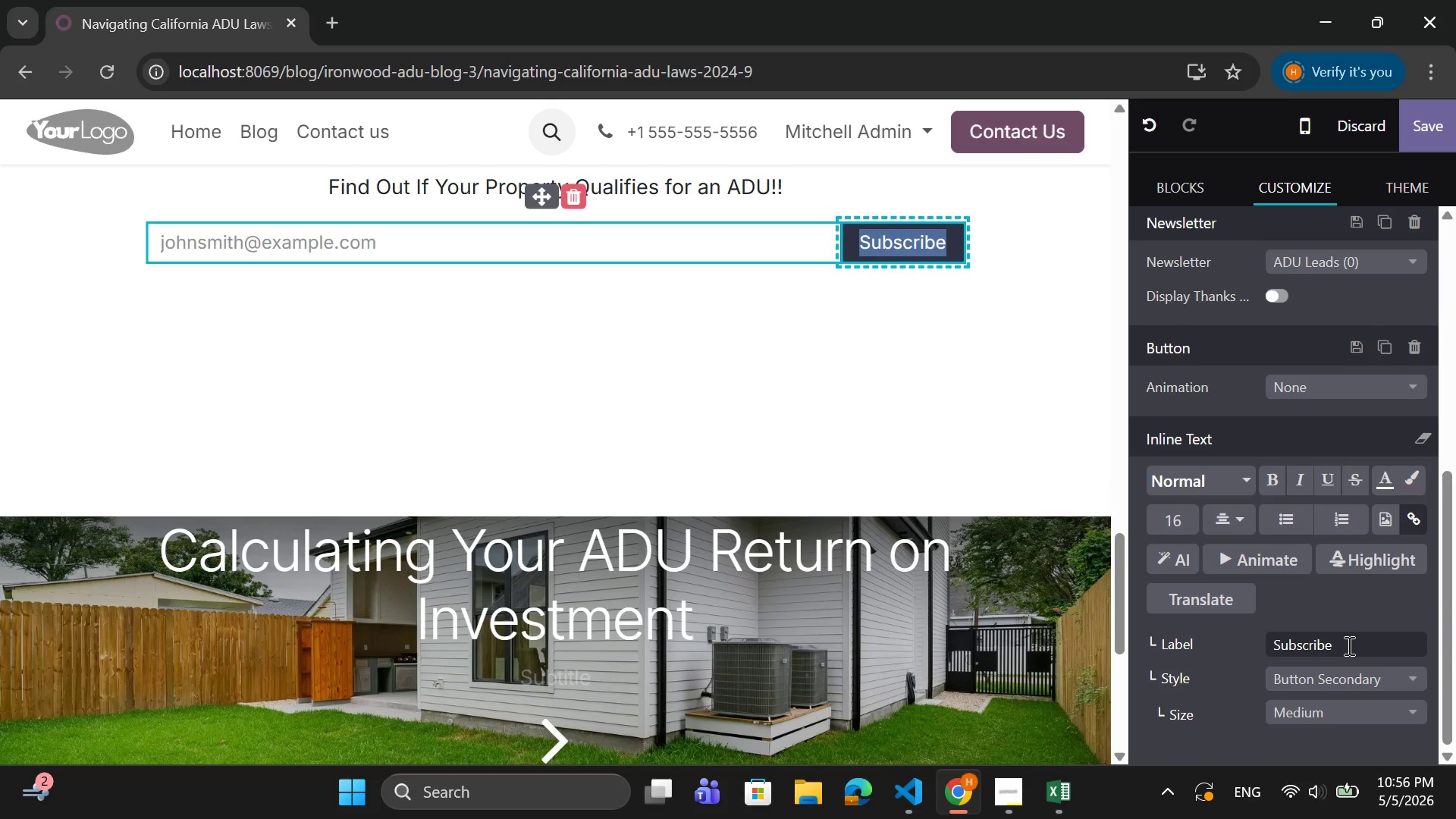 
left_click_drag(start_coordinate=[1348, 645], to_coordinate=[1231, 627])
 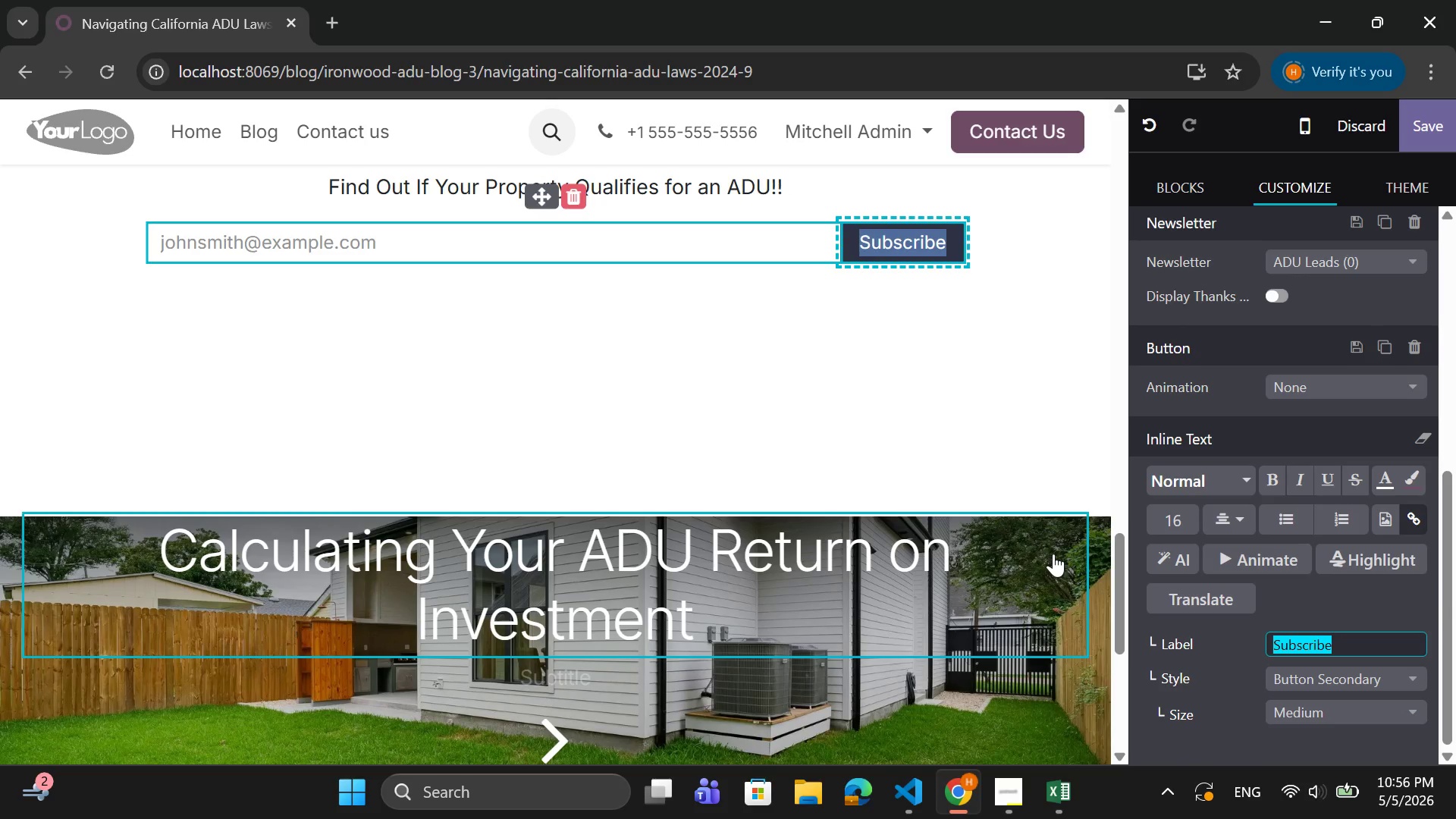 
wait(6.27)
 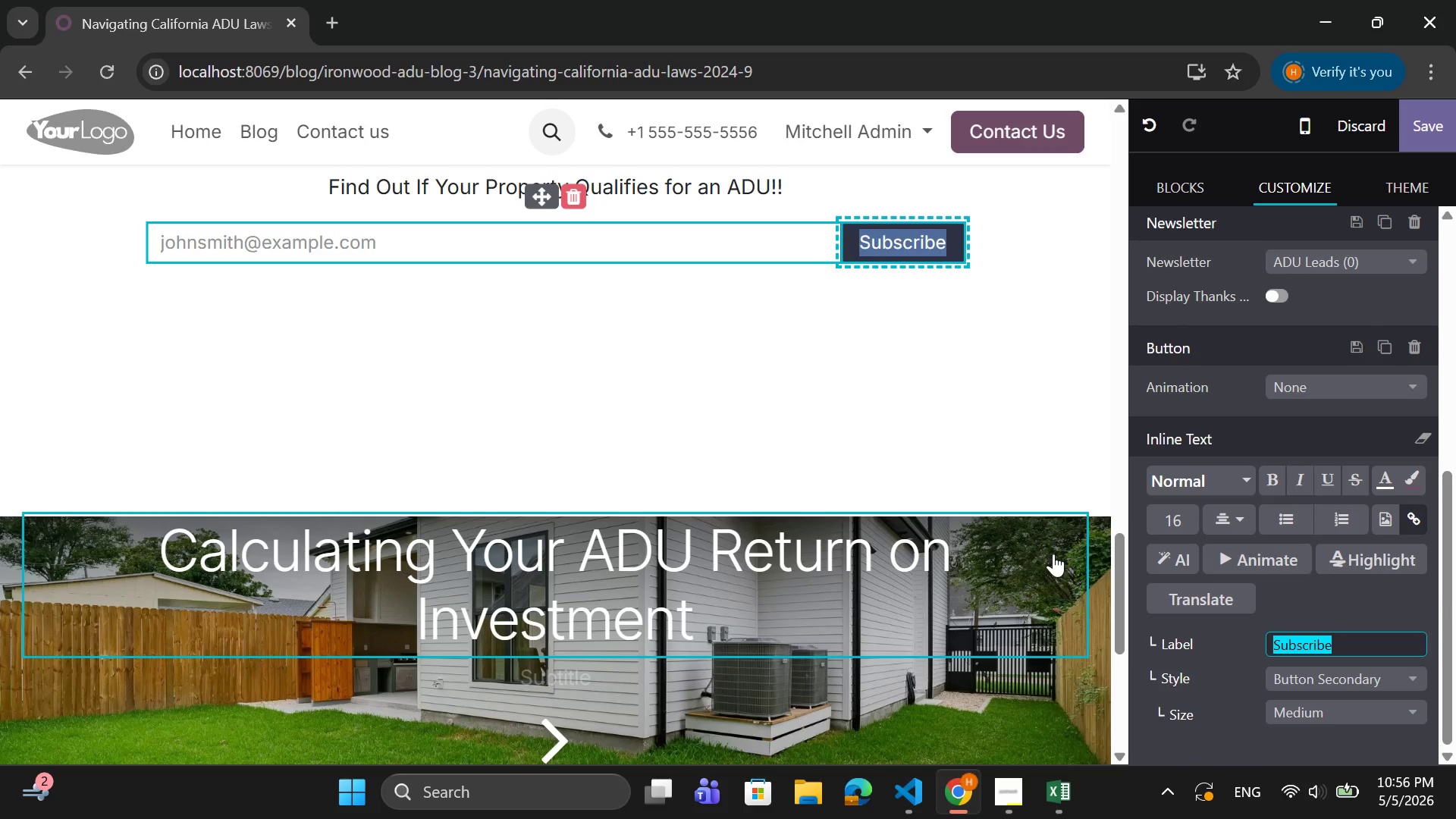 
type(cH)
key(Backspace)
key(Backspace)
type(Check Eligibility)
 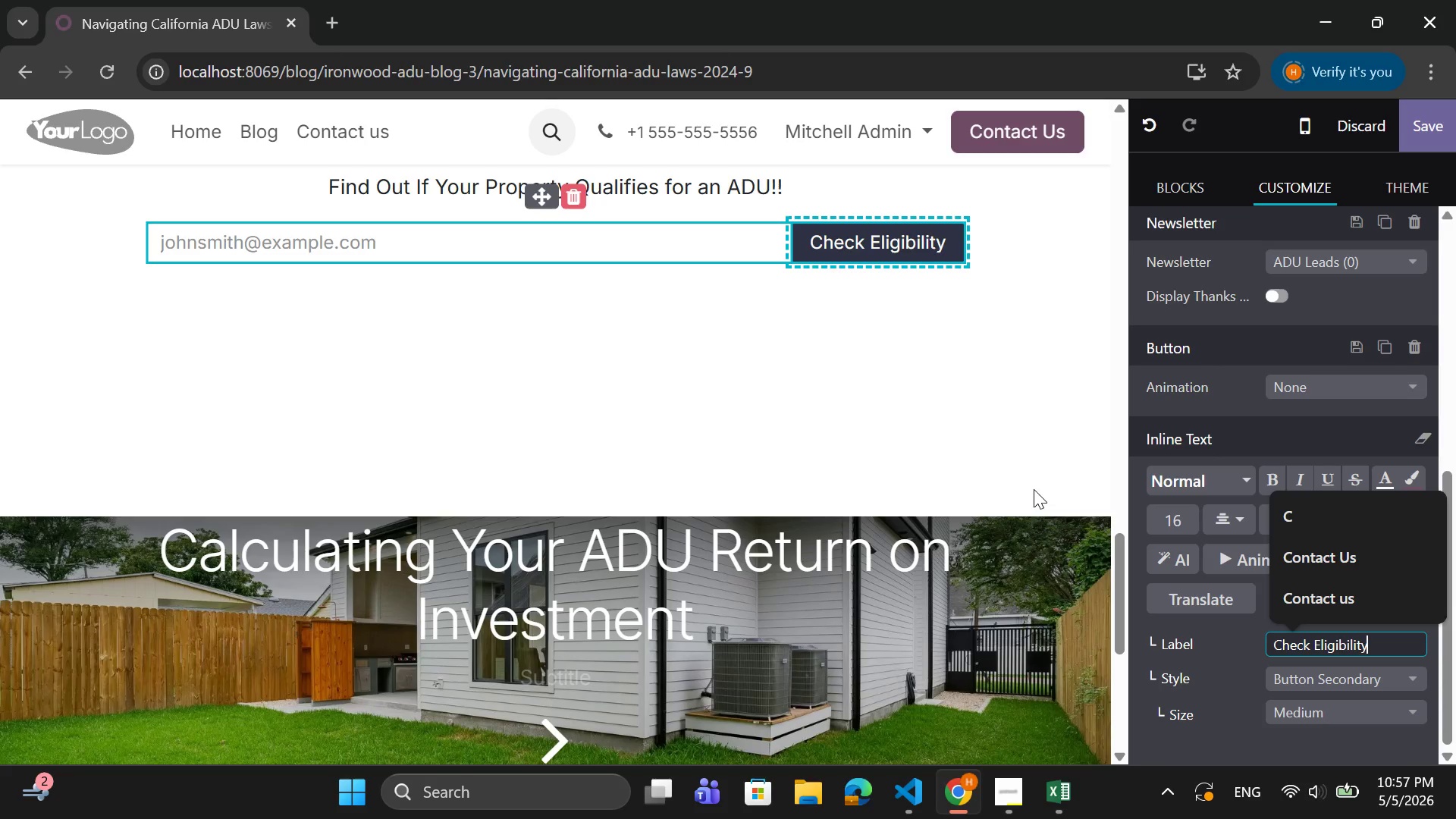 
left_click([1017, 450])
 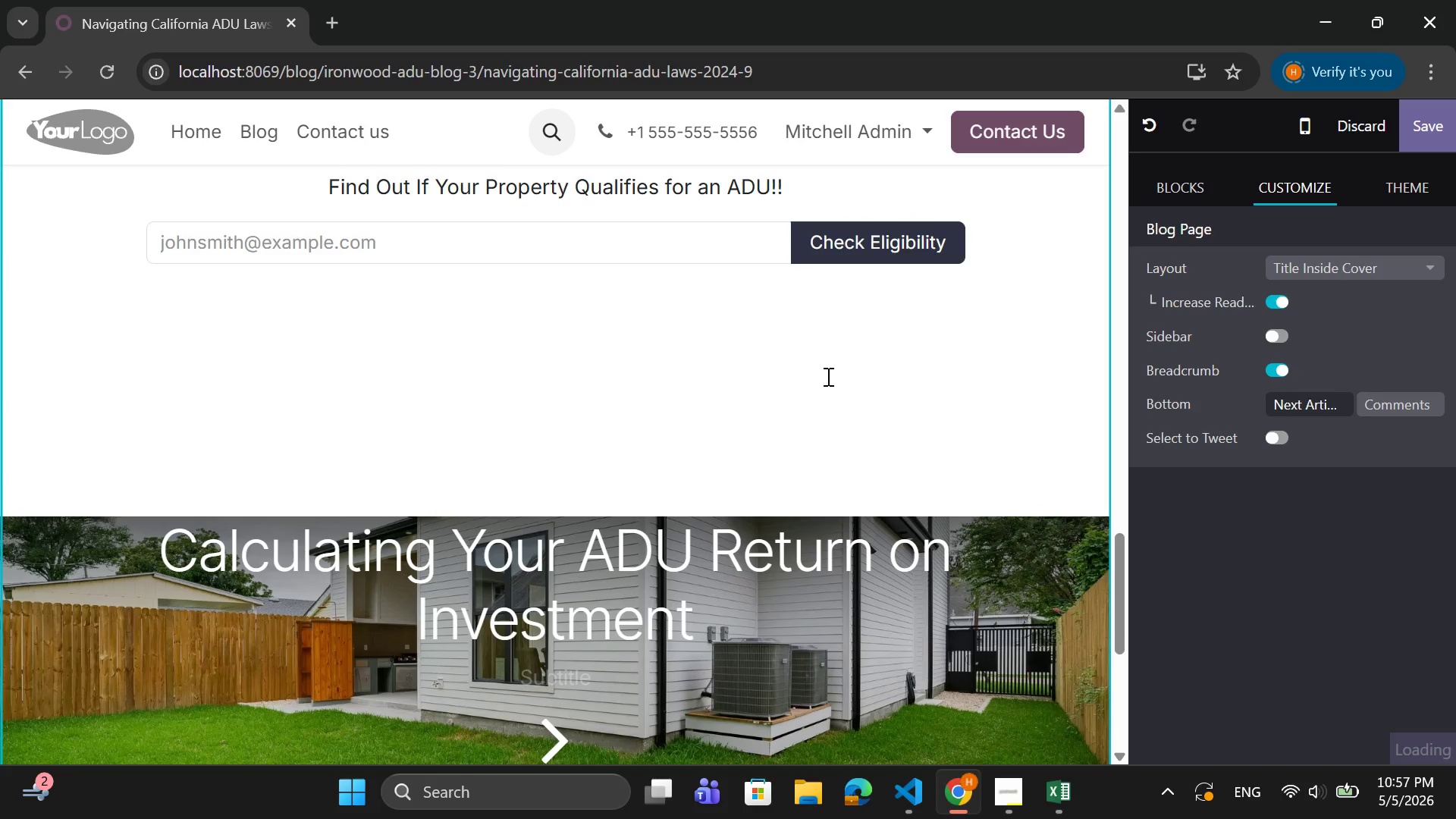 